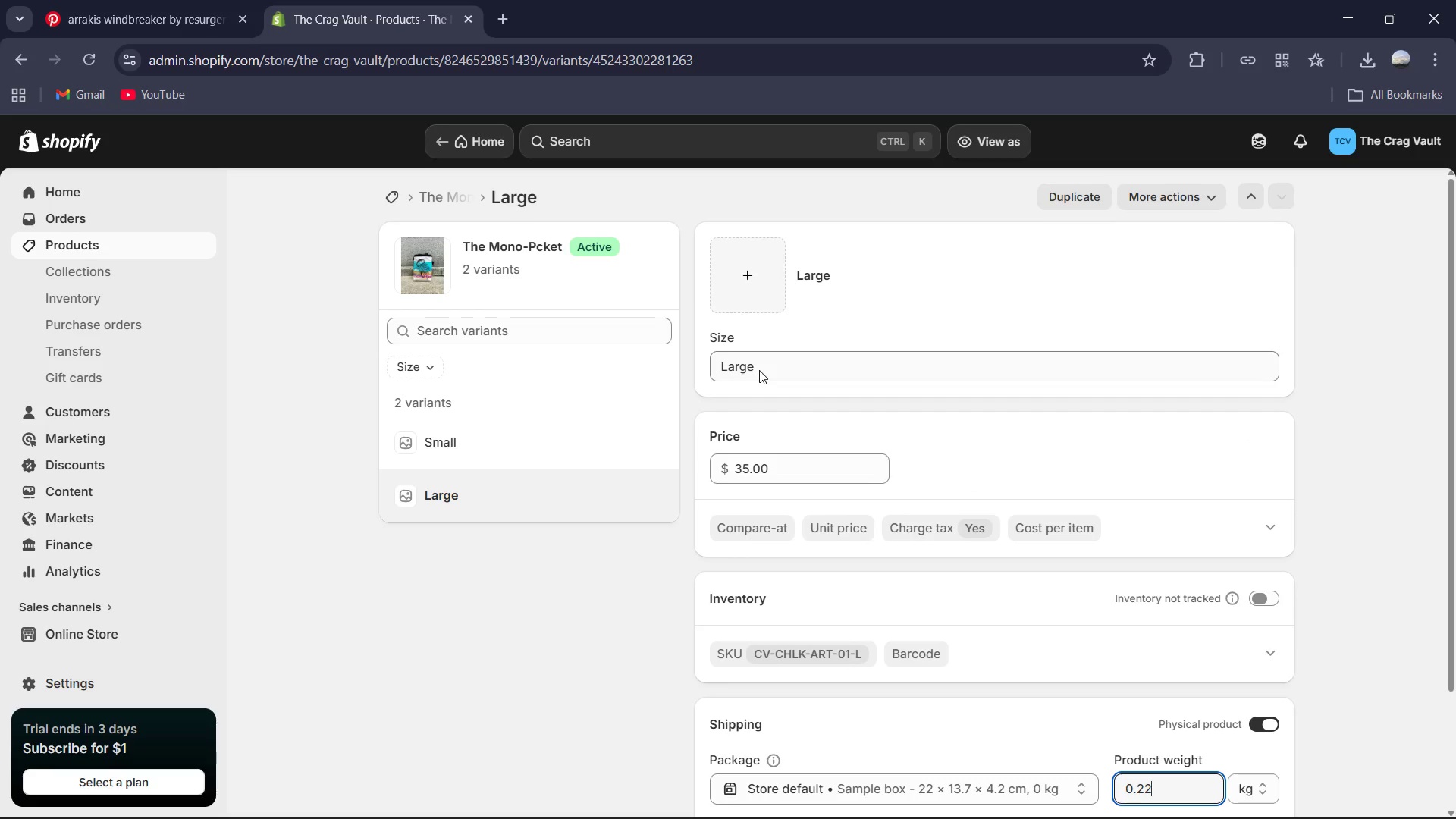 
wait(5.84)
 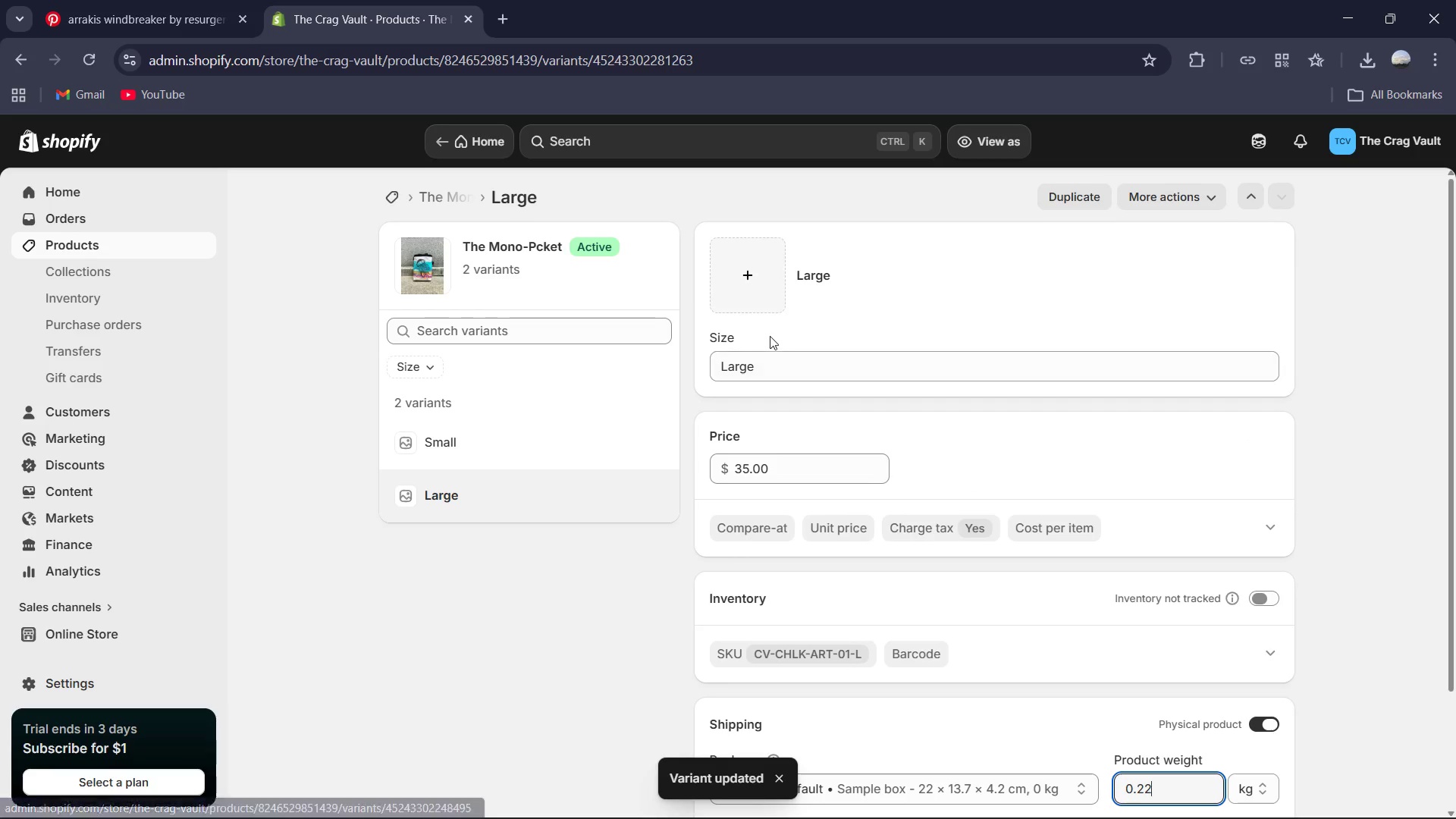 
scroll: coordinate [771, 377], scroll_direction: down, amount: 2.0
 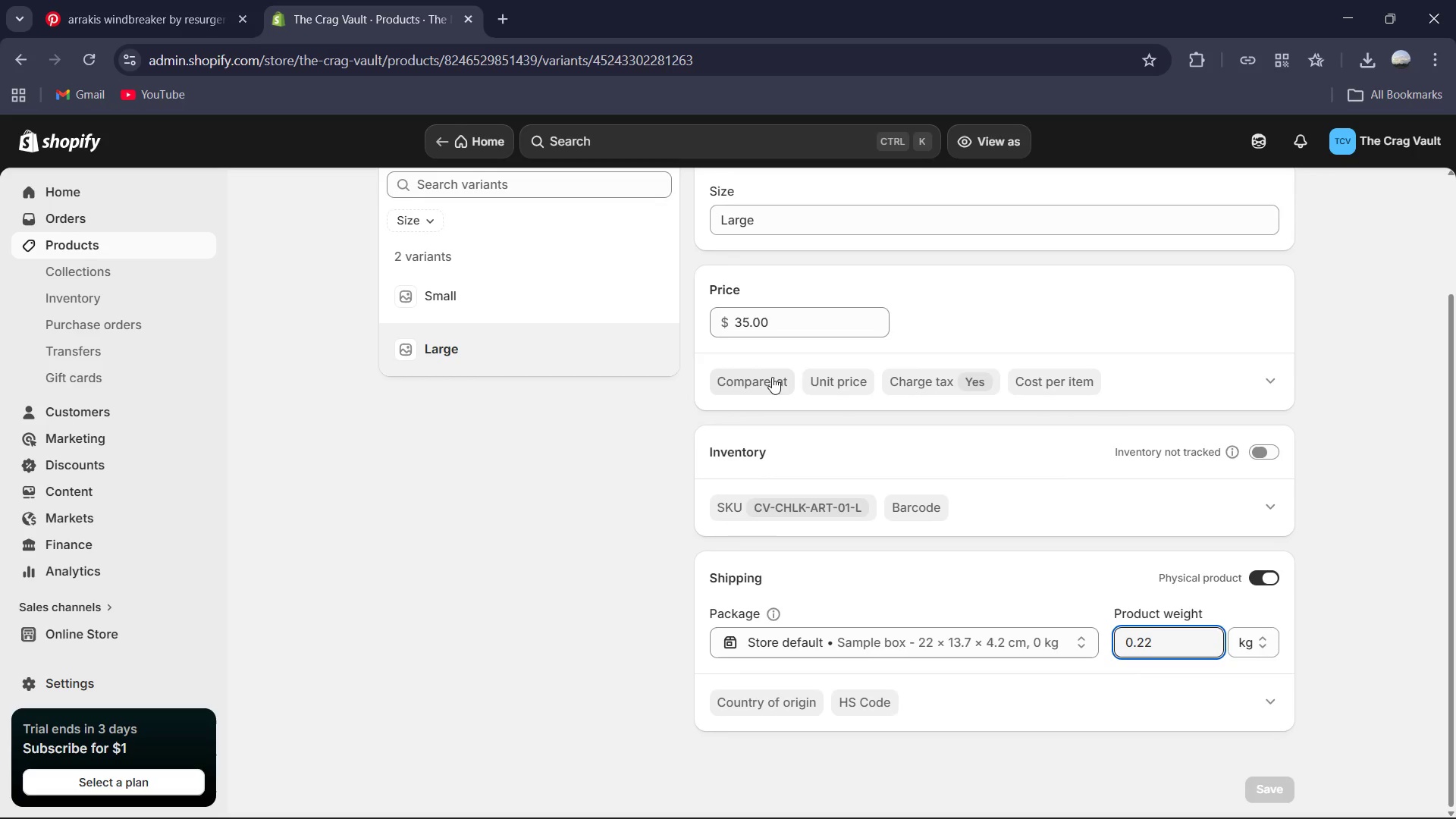 
scroll: coordinate [772, 377], scroll_direction: up, amount: 2.0
 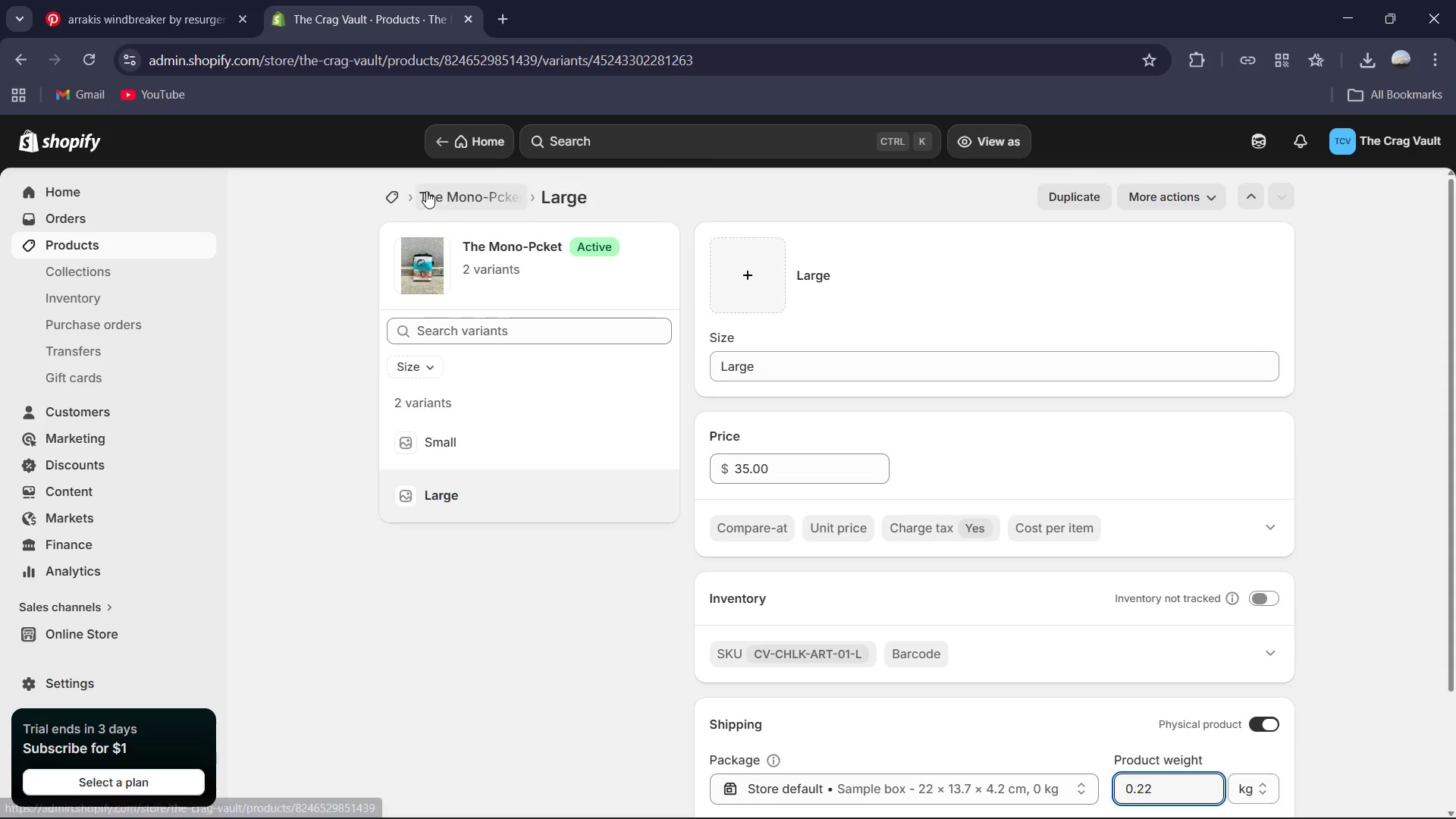 
left_click([442, 191])
 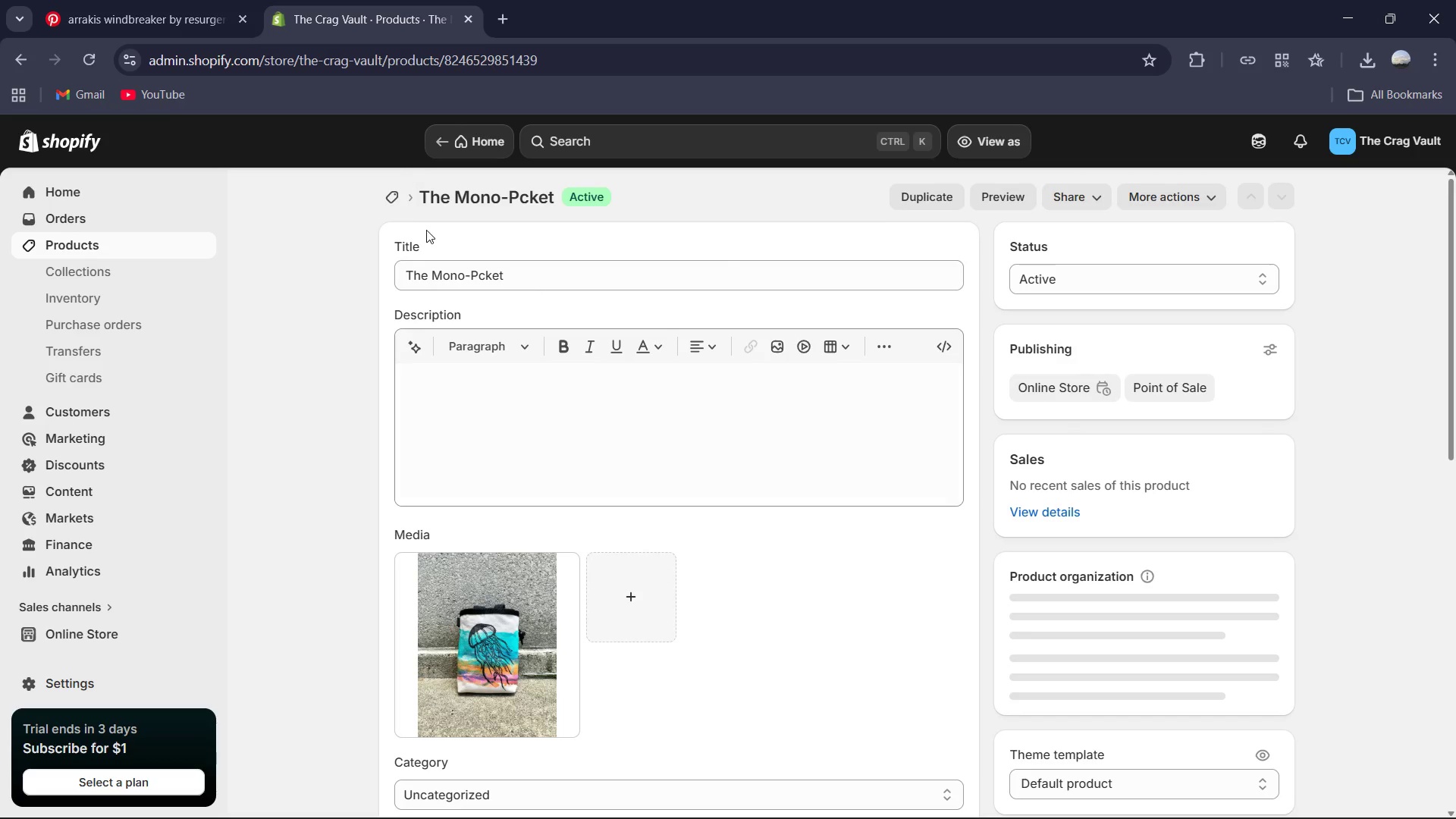 
left_click([391, 193])
 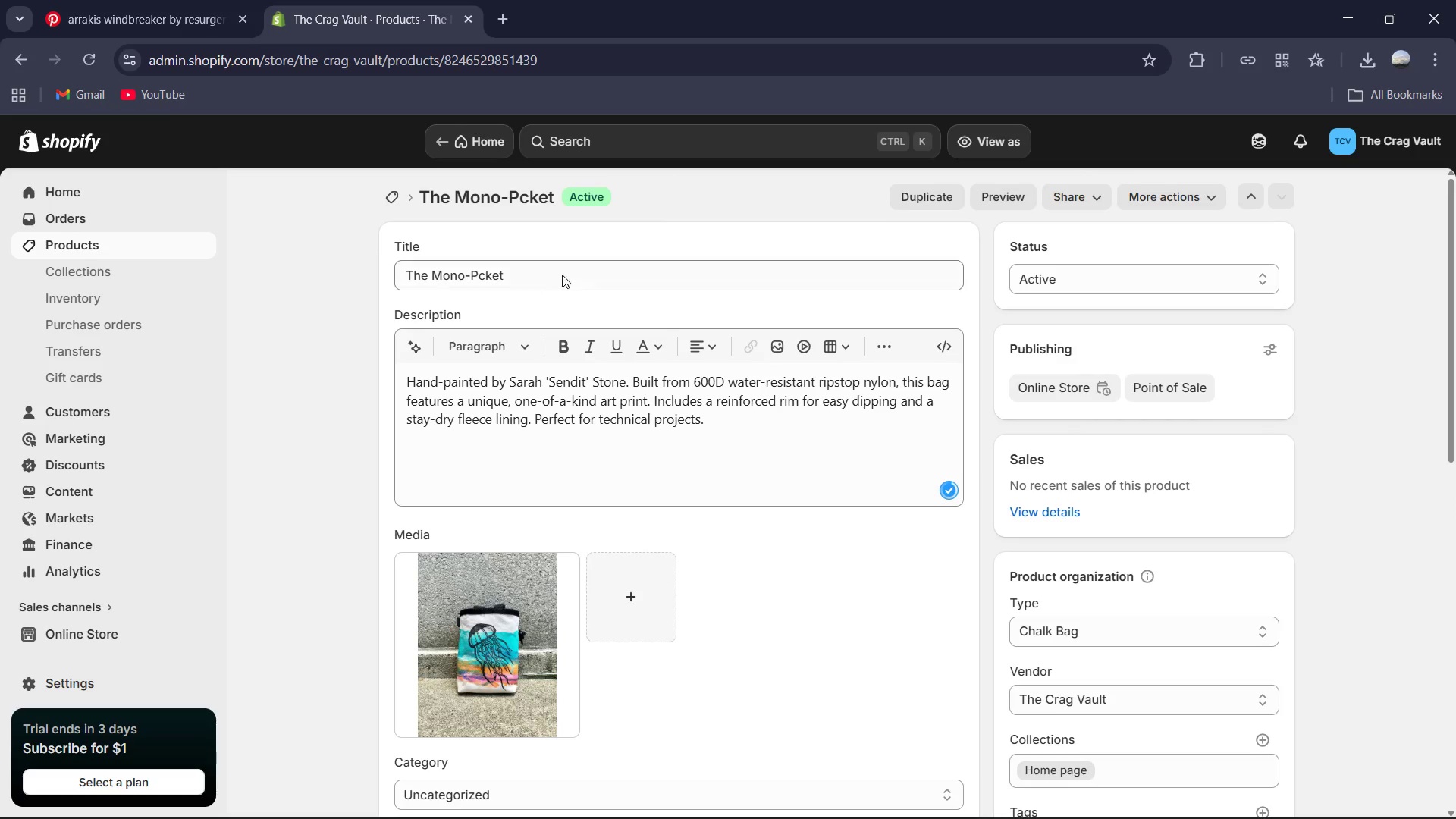 
left_click([479, 274])
 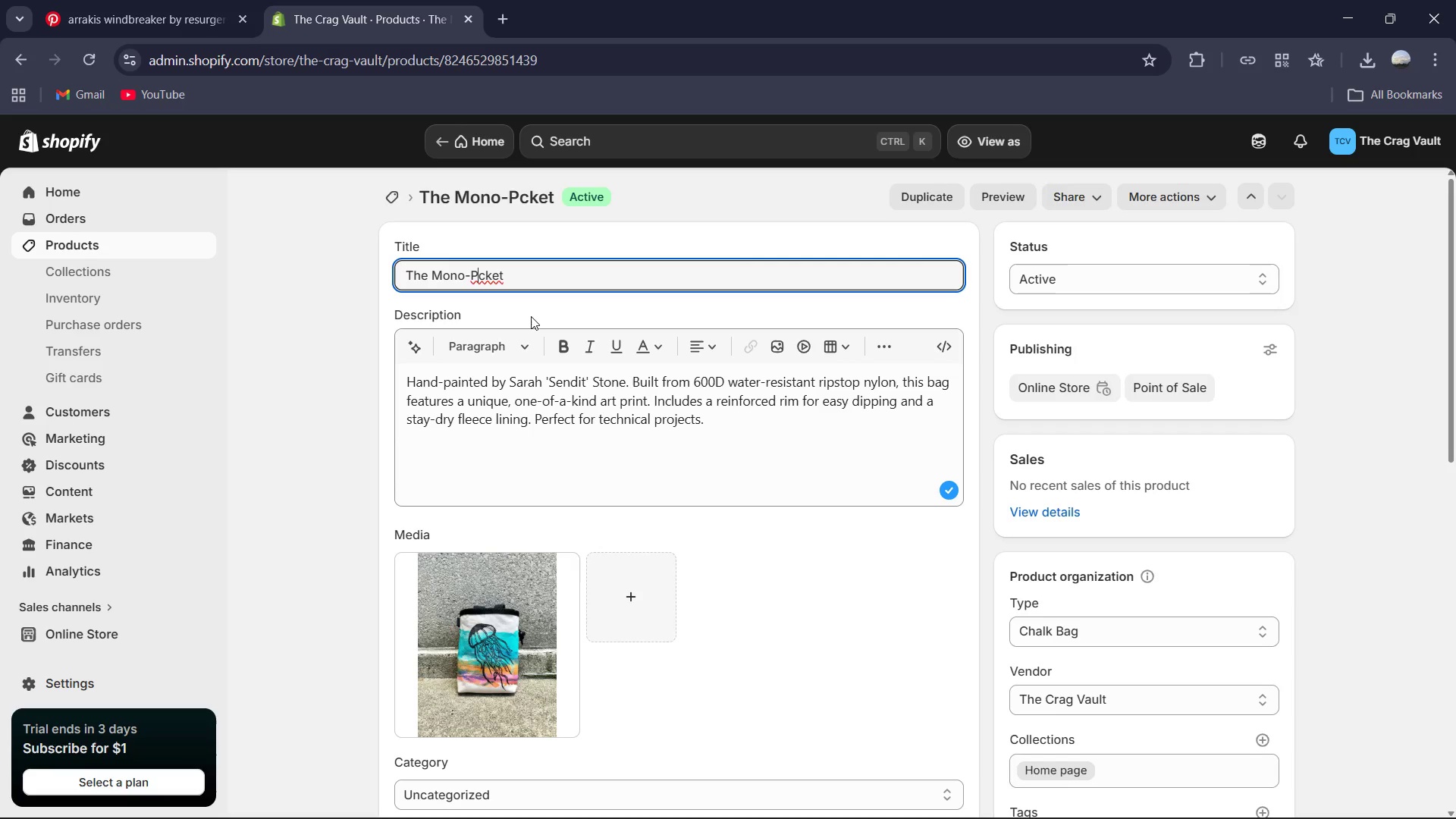 
key(O)
 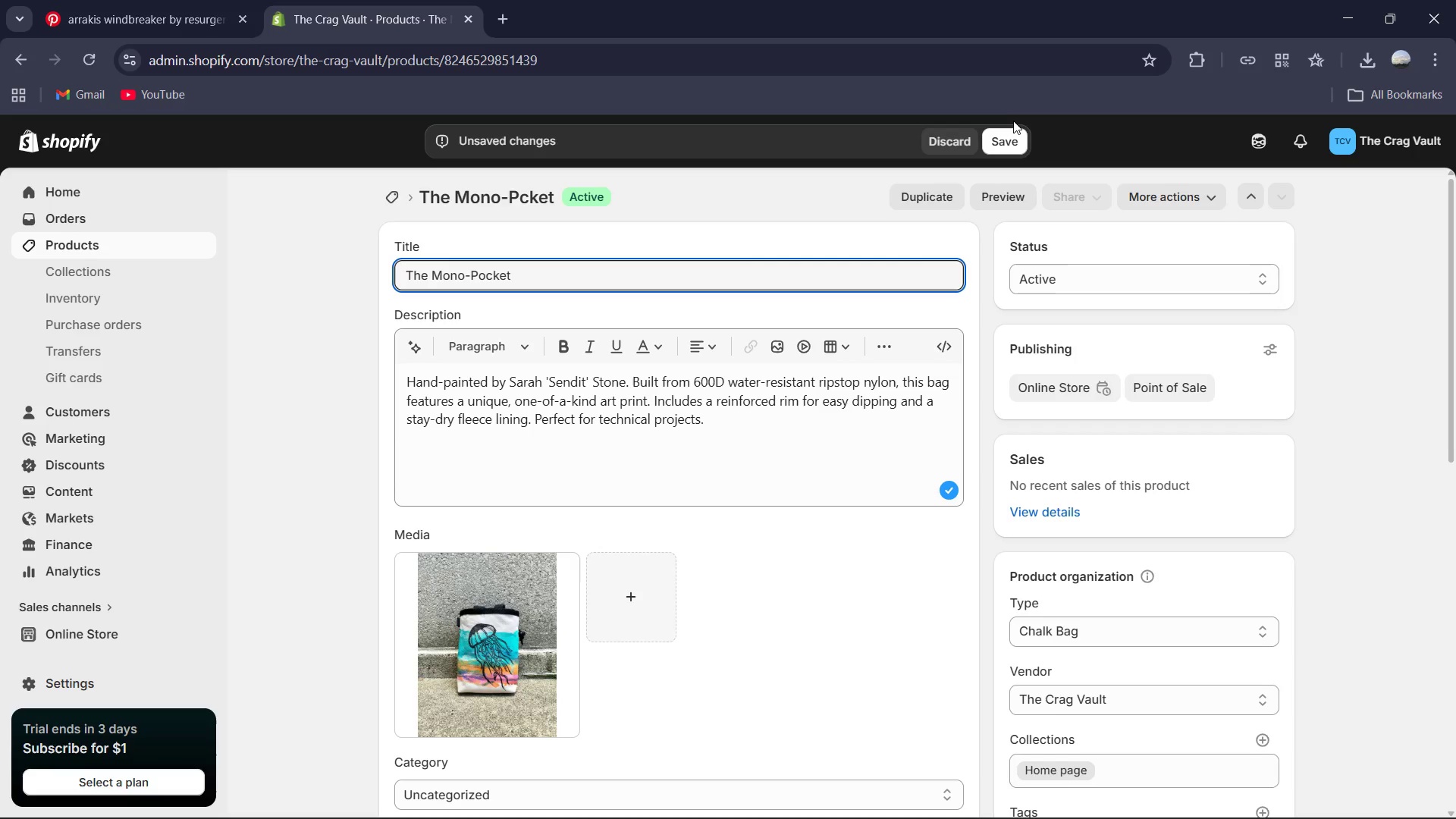 
left_click([1012, 137])
 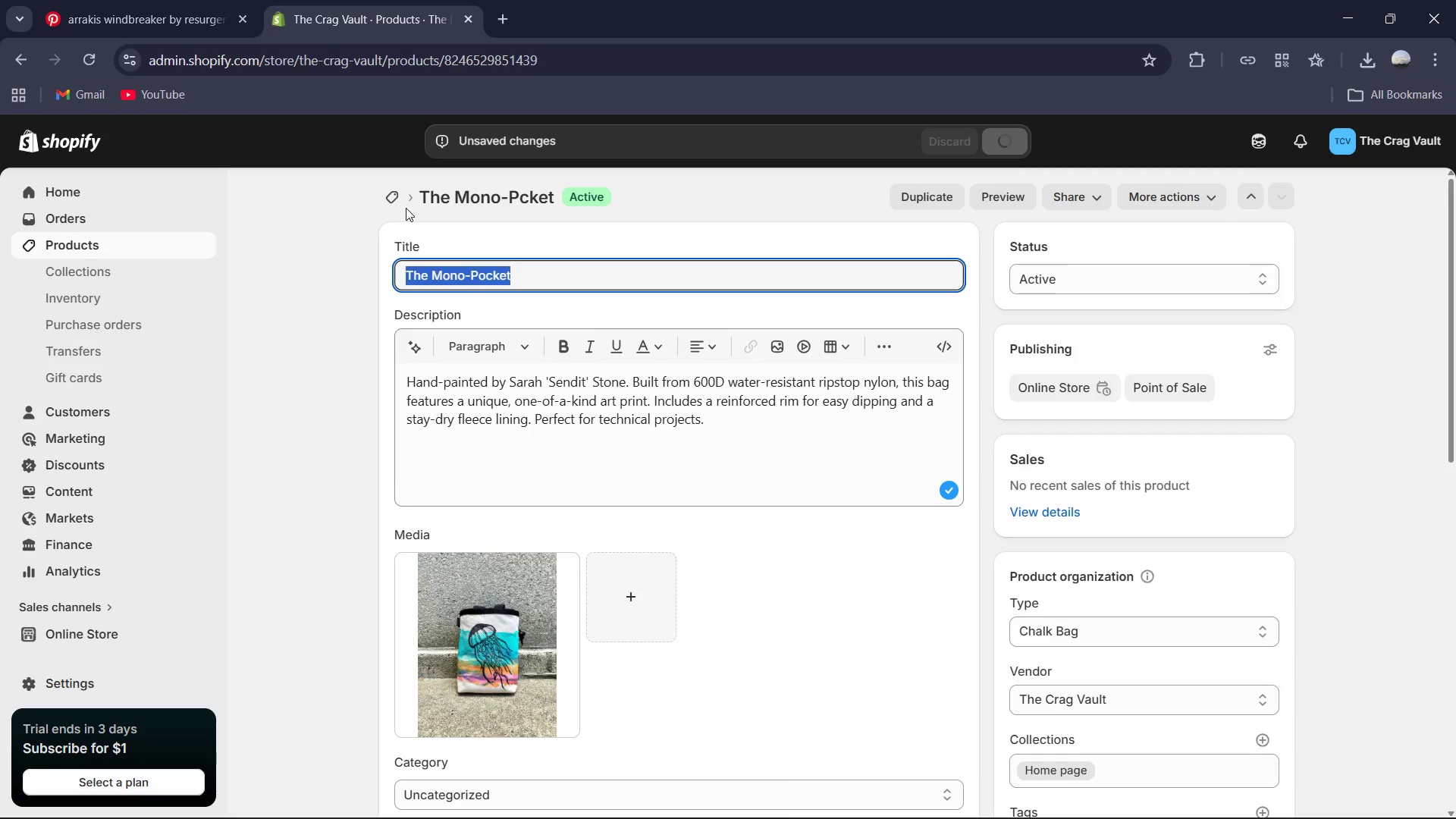 
left_click([397, 193])
 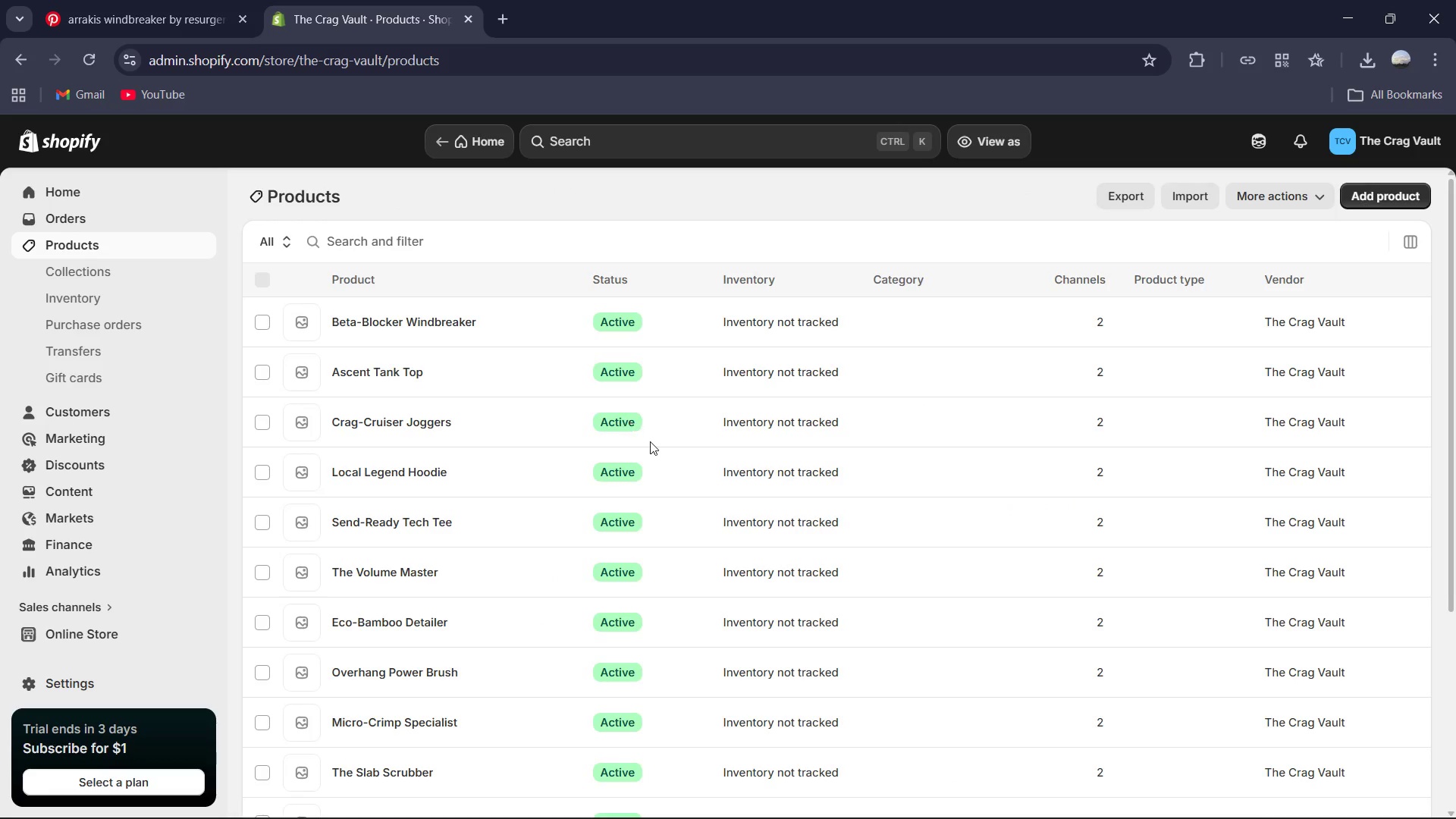 
scroll: coordinate [651, 457], scroll_direction: down, amount: 3.0
 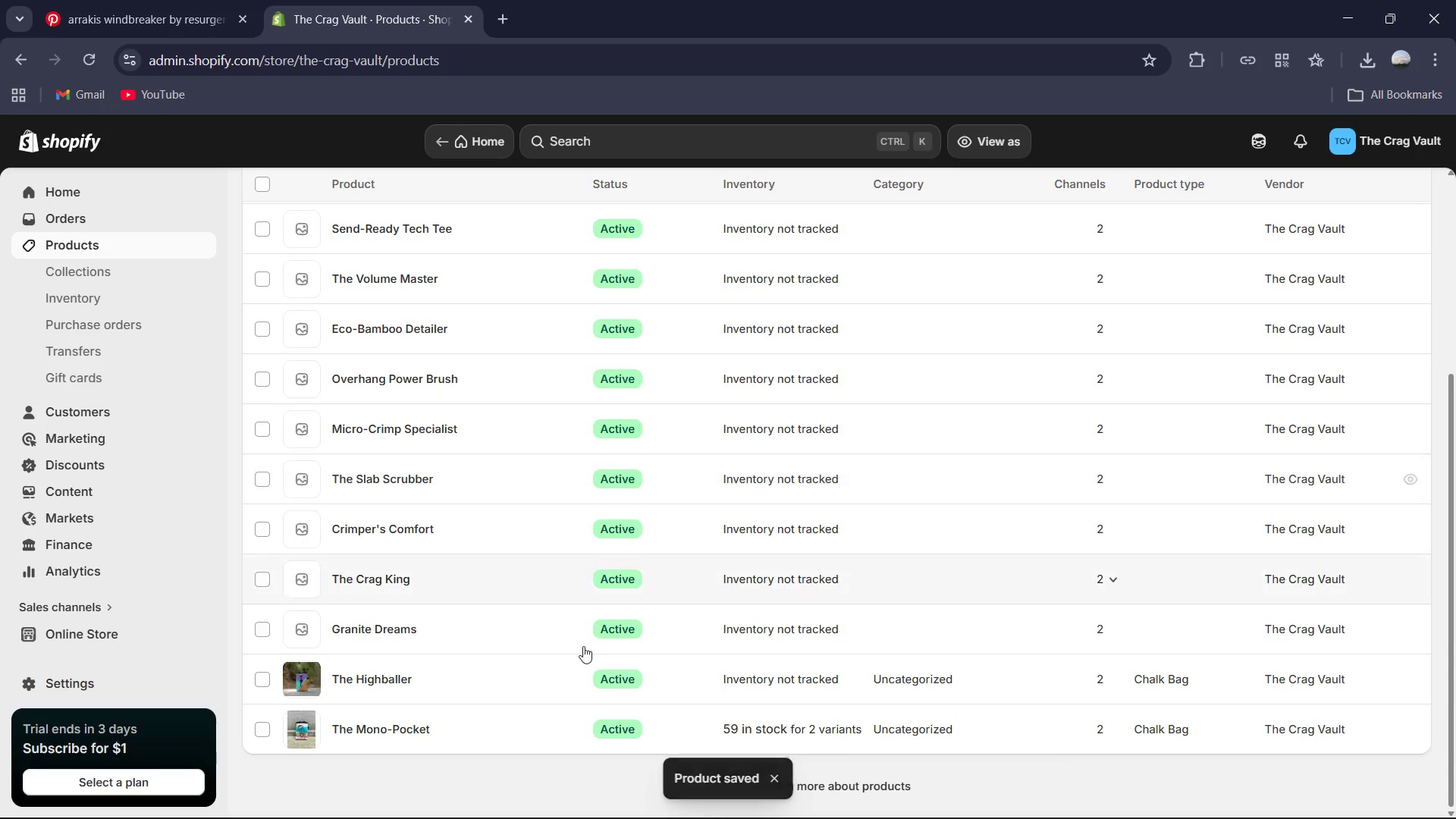 
left_click([410, 729])
 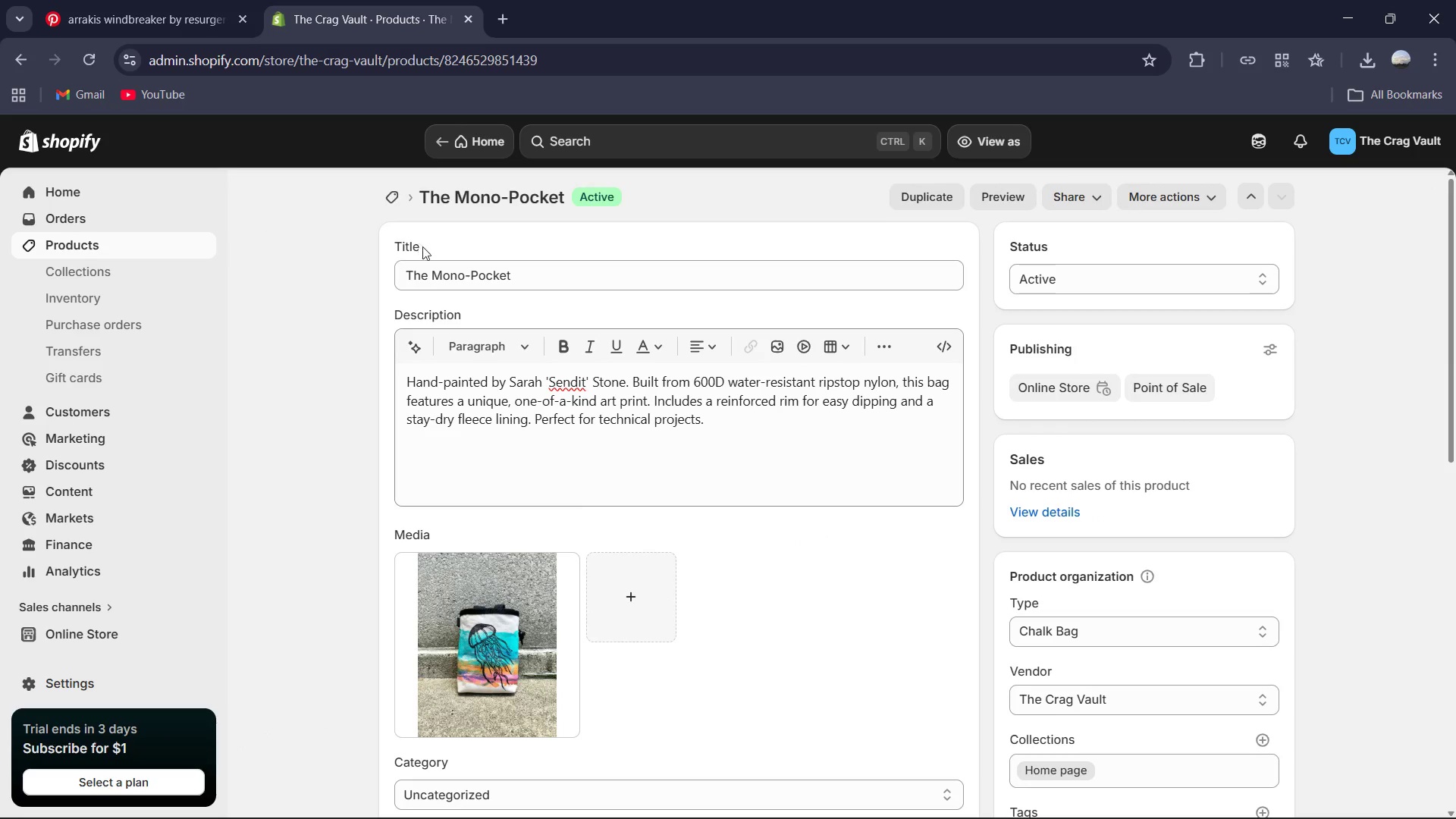 
wait(5.62)
 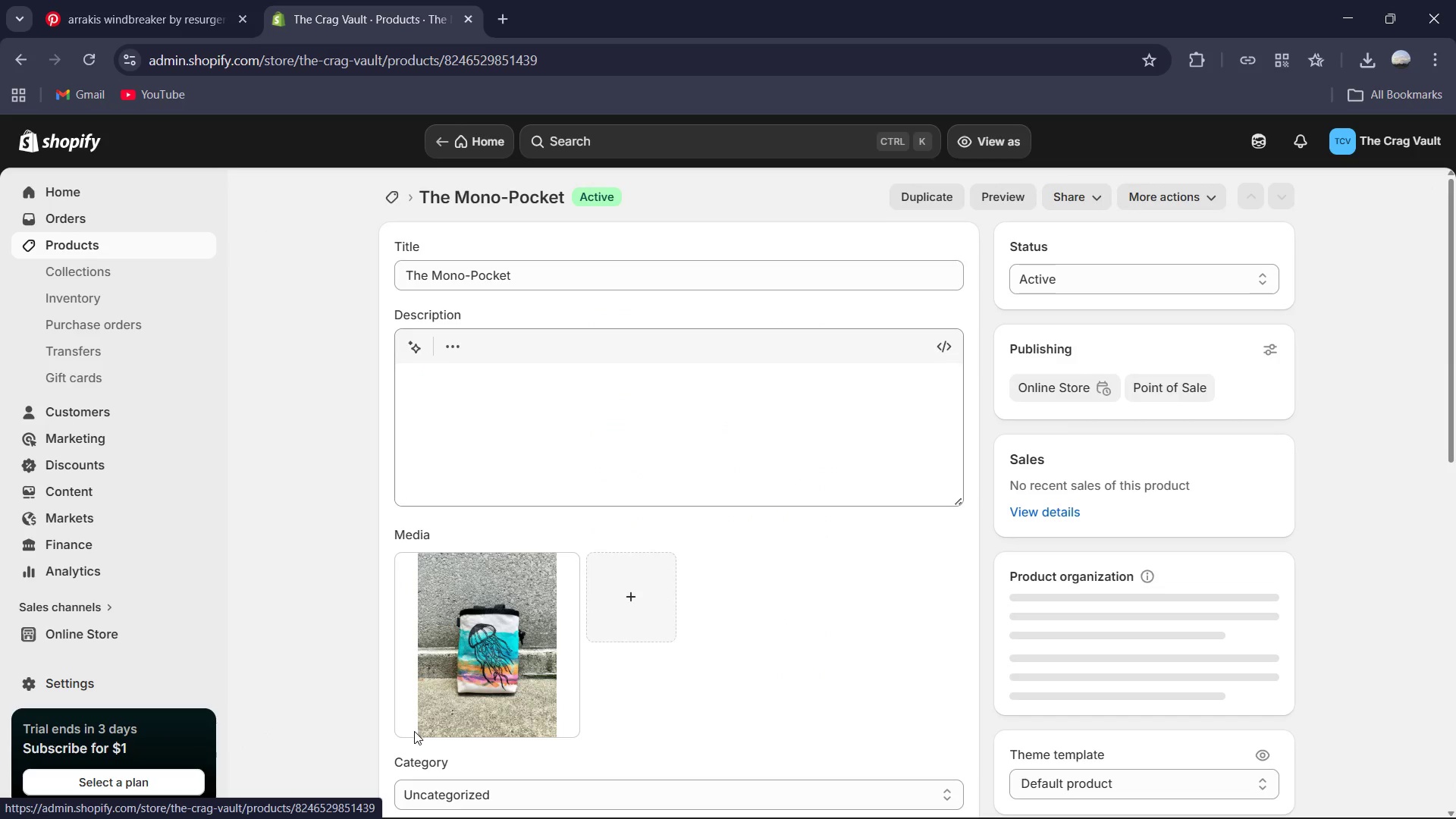 
scroll: coordinate [707, 513], scroll_direction: down, amount: 7.0
 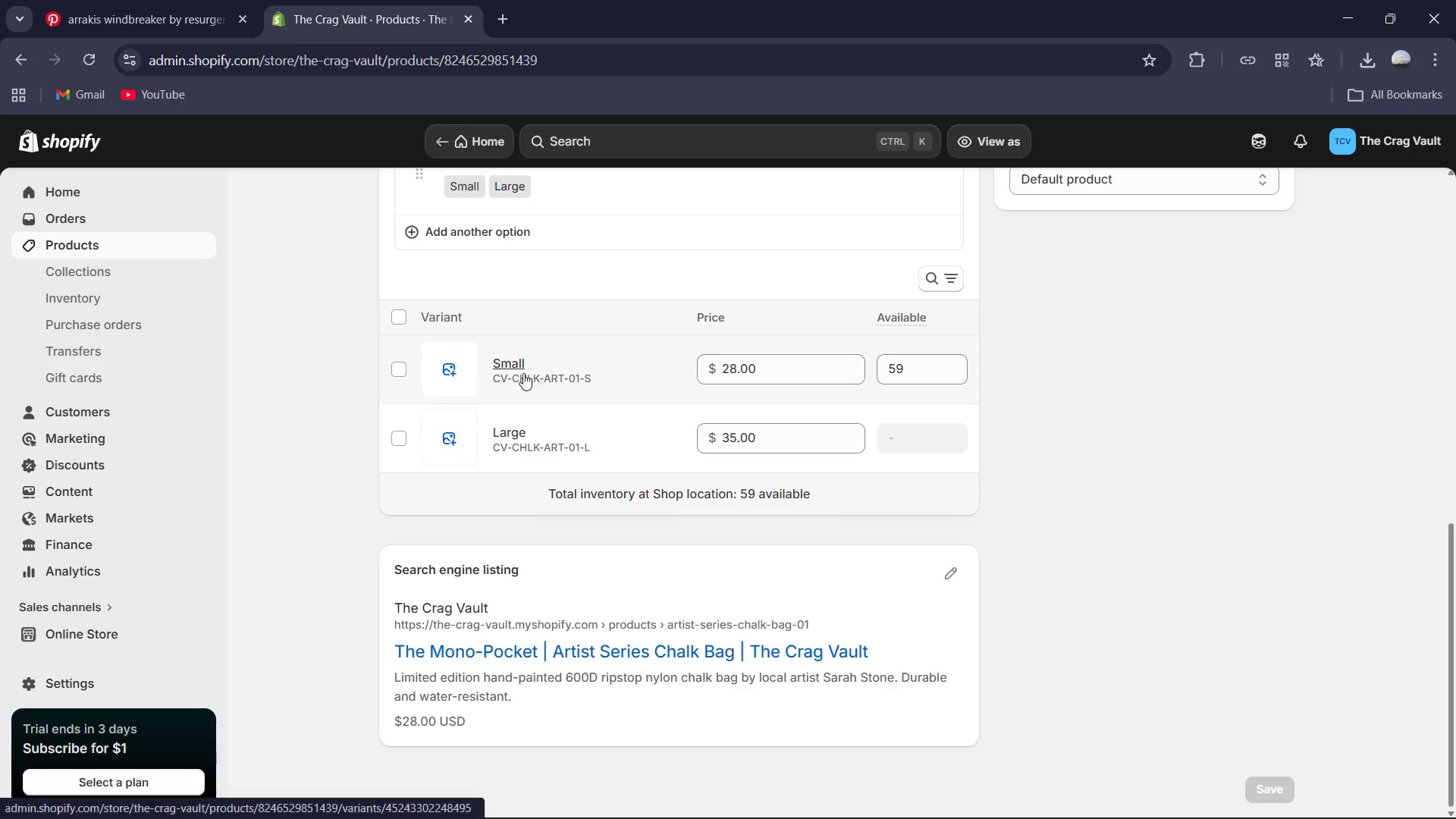 
left_click([513, 362])
 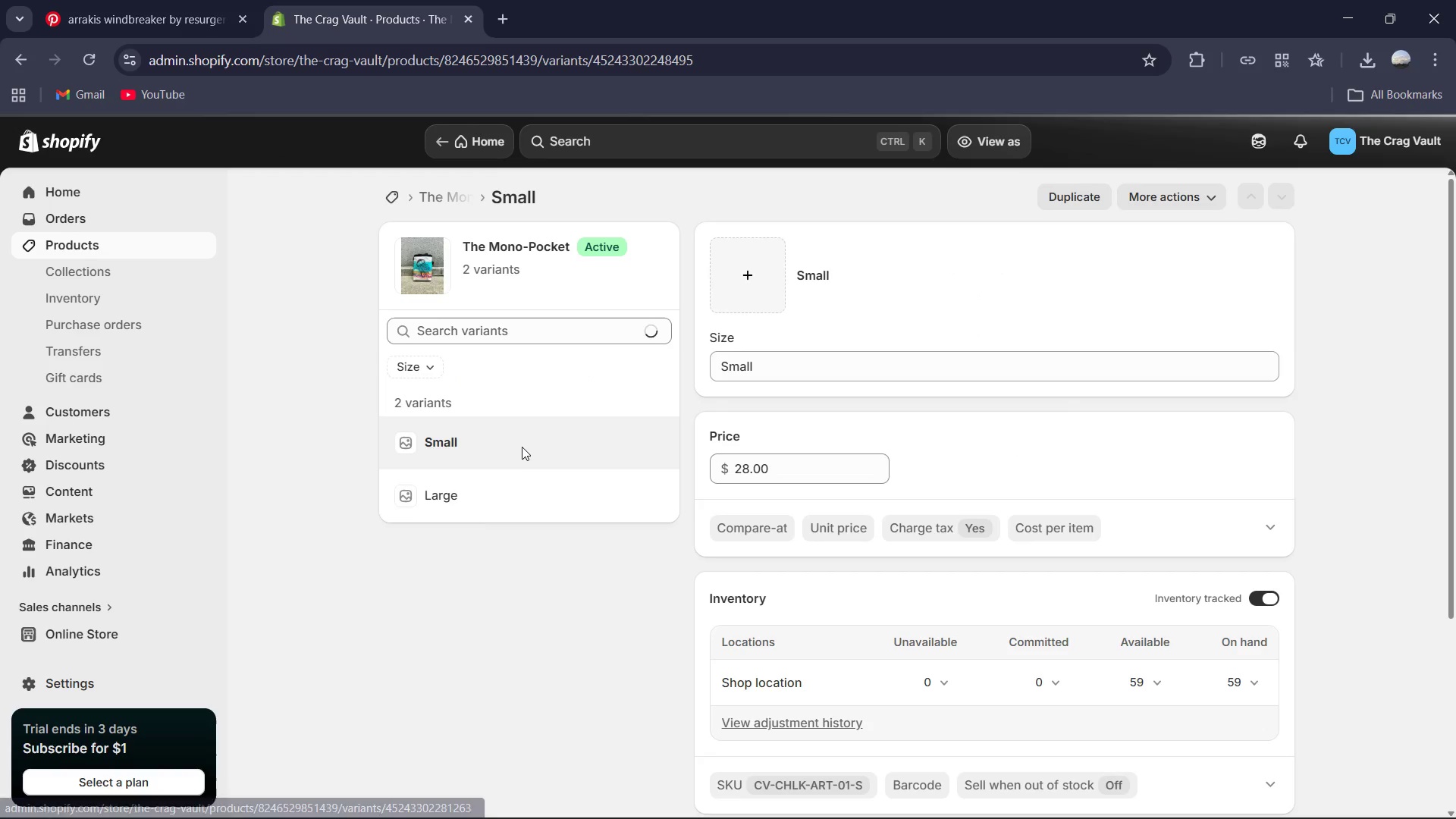 
left_click([482, 507])
 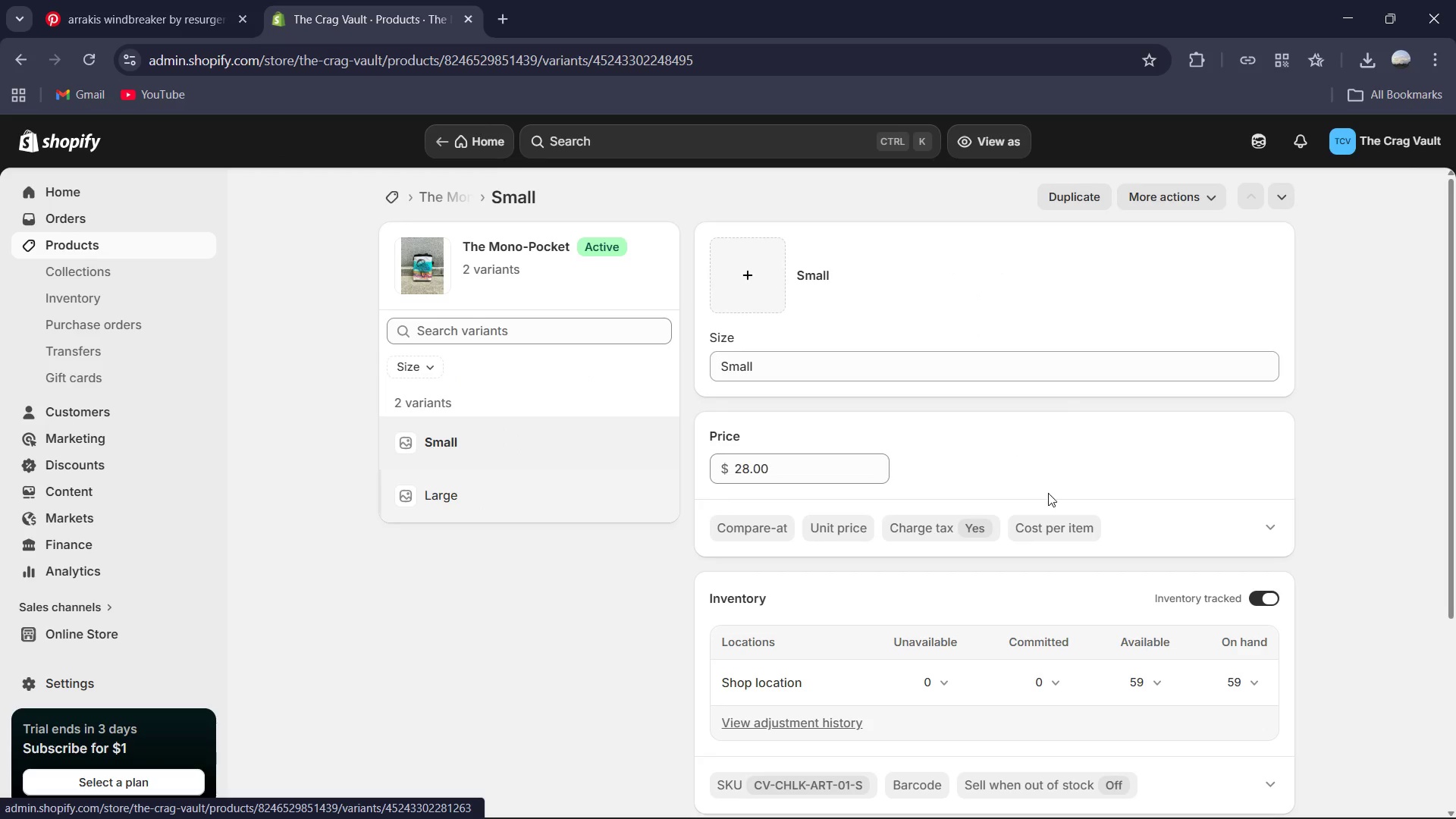 
scroll: coordinate [1174, 538], scroll_direction: down, amount: 7.0
 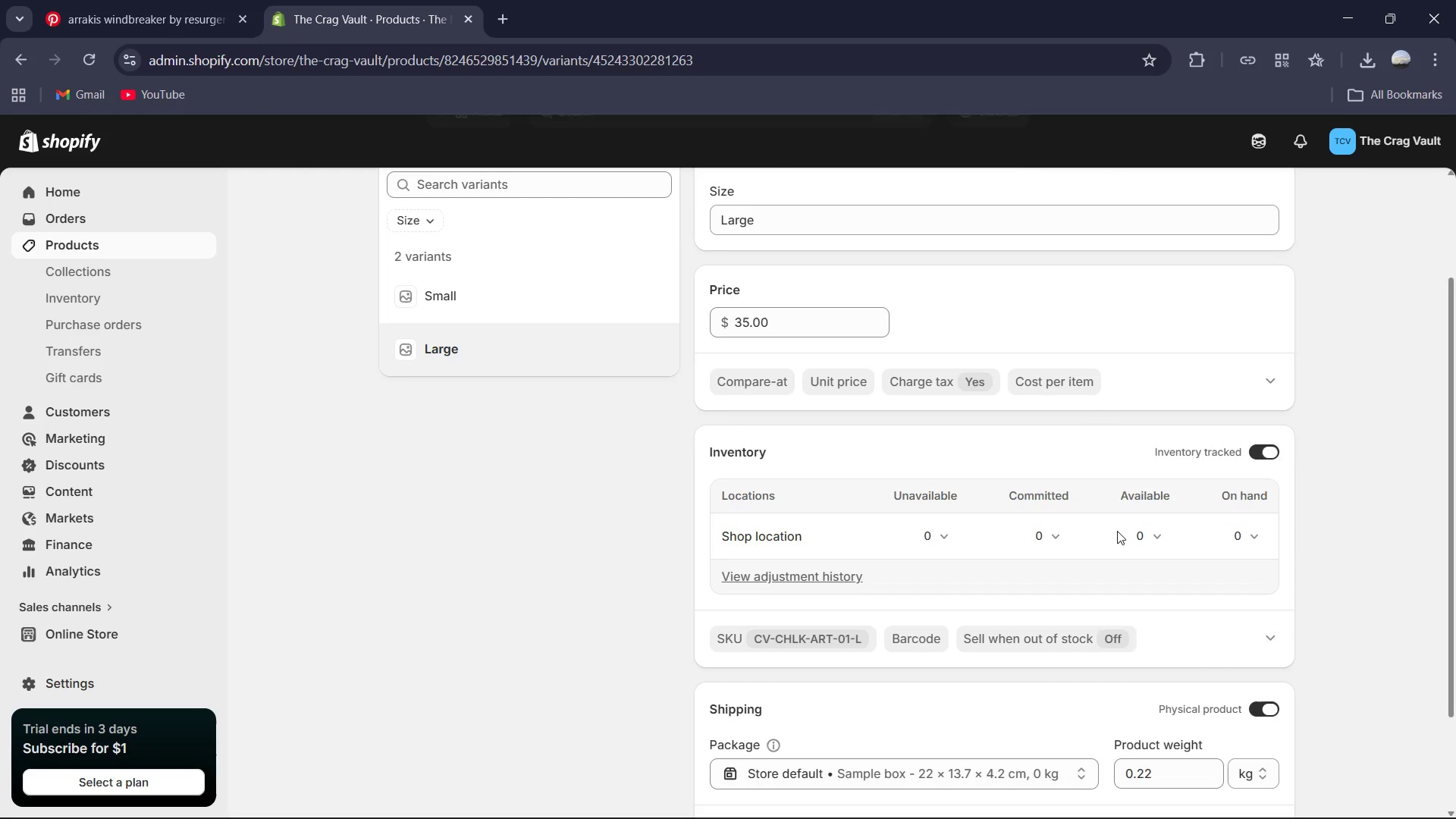 
left_click([1239, 529])
 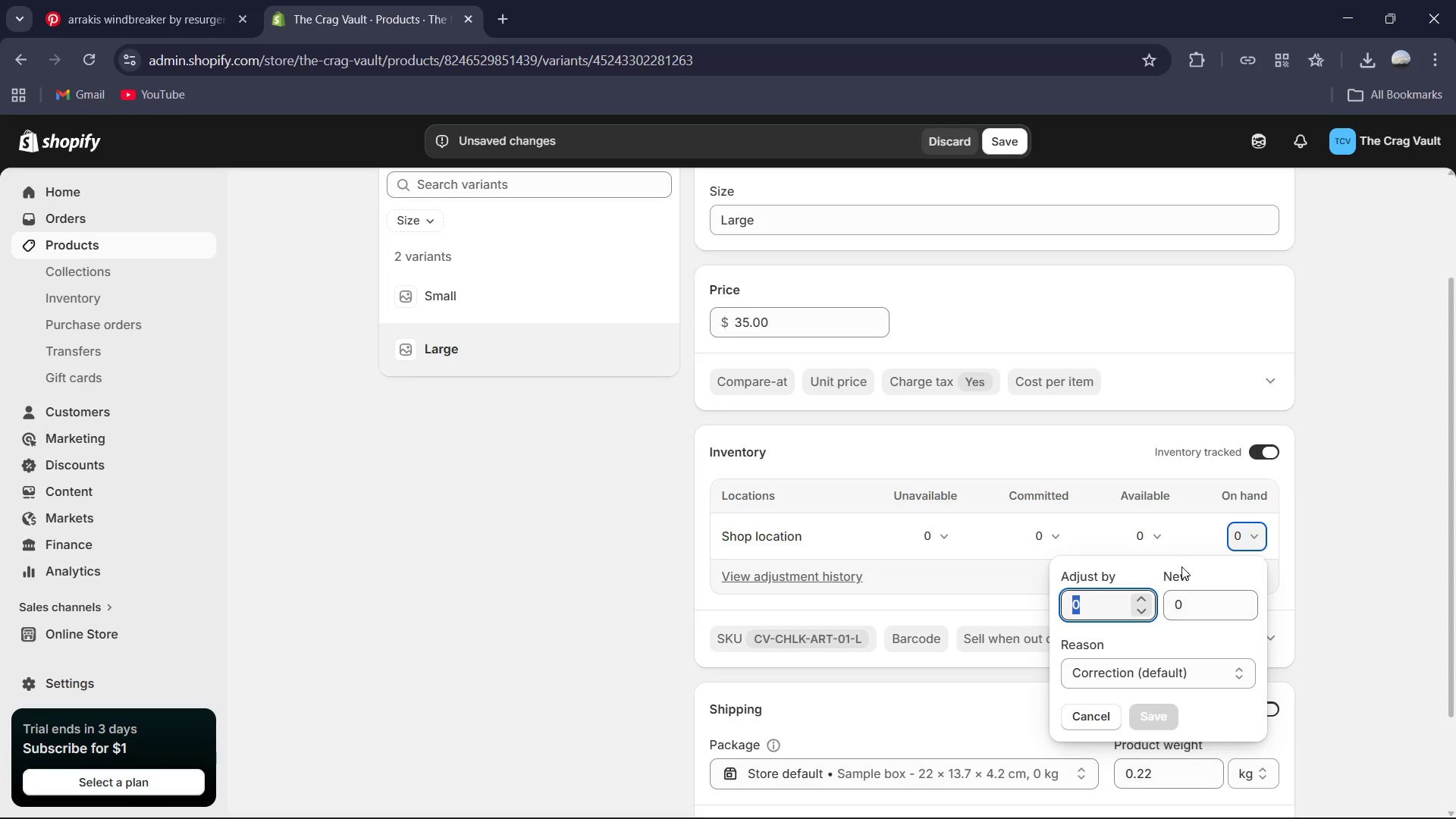 
key(Numpad7)
 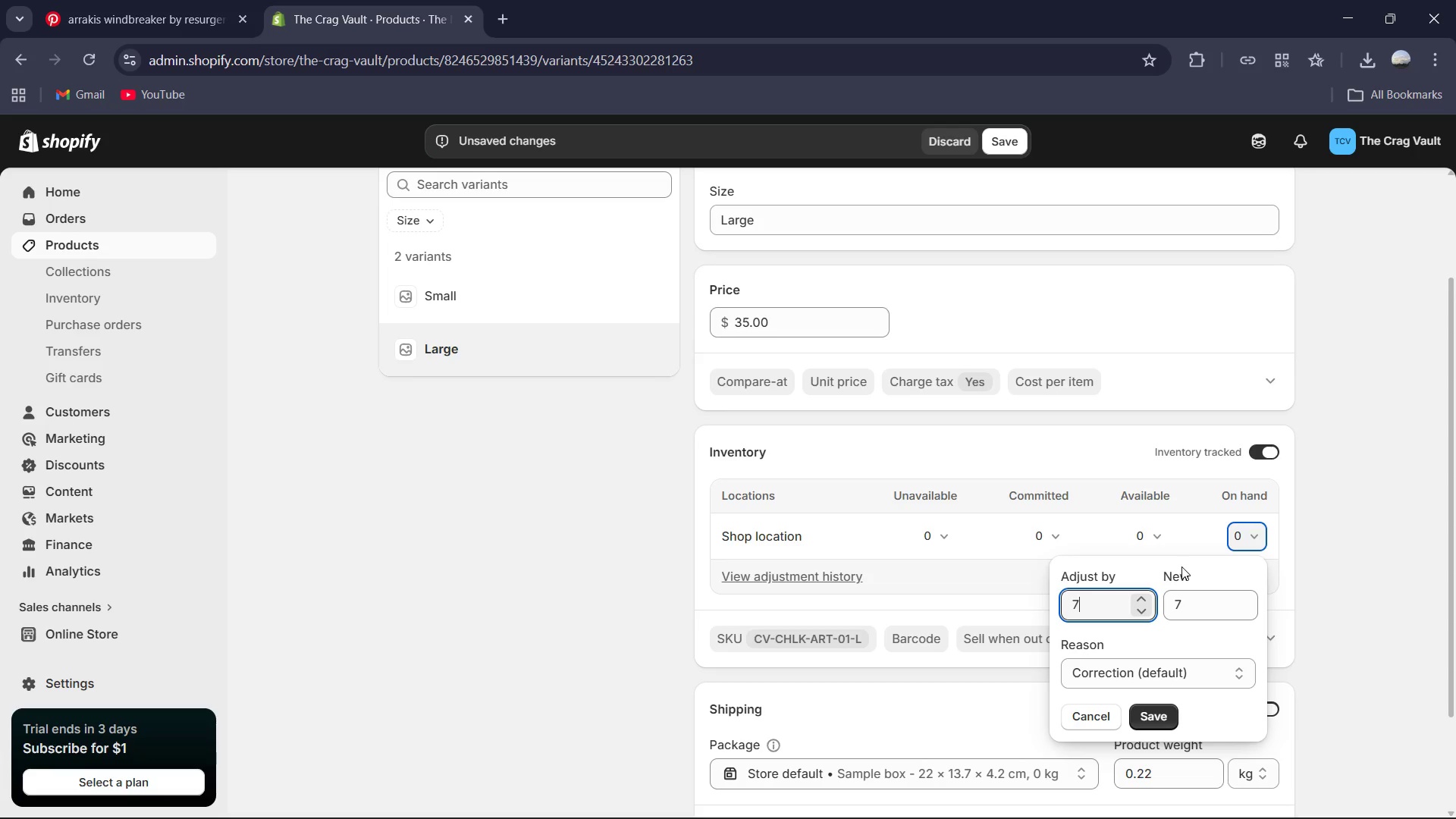 
key(Numpad8)
 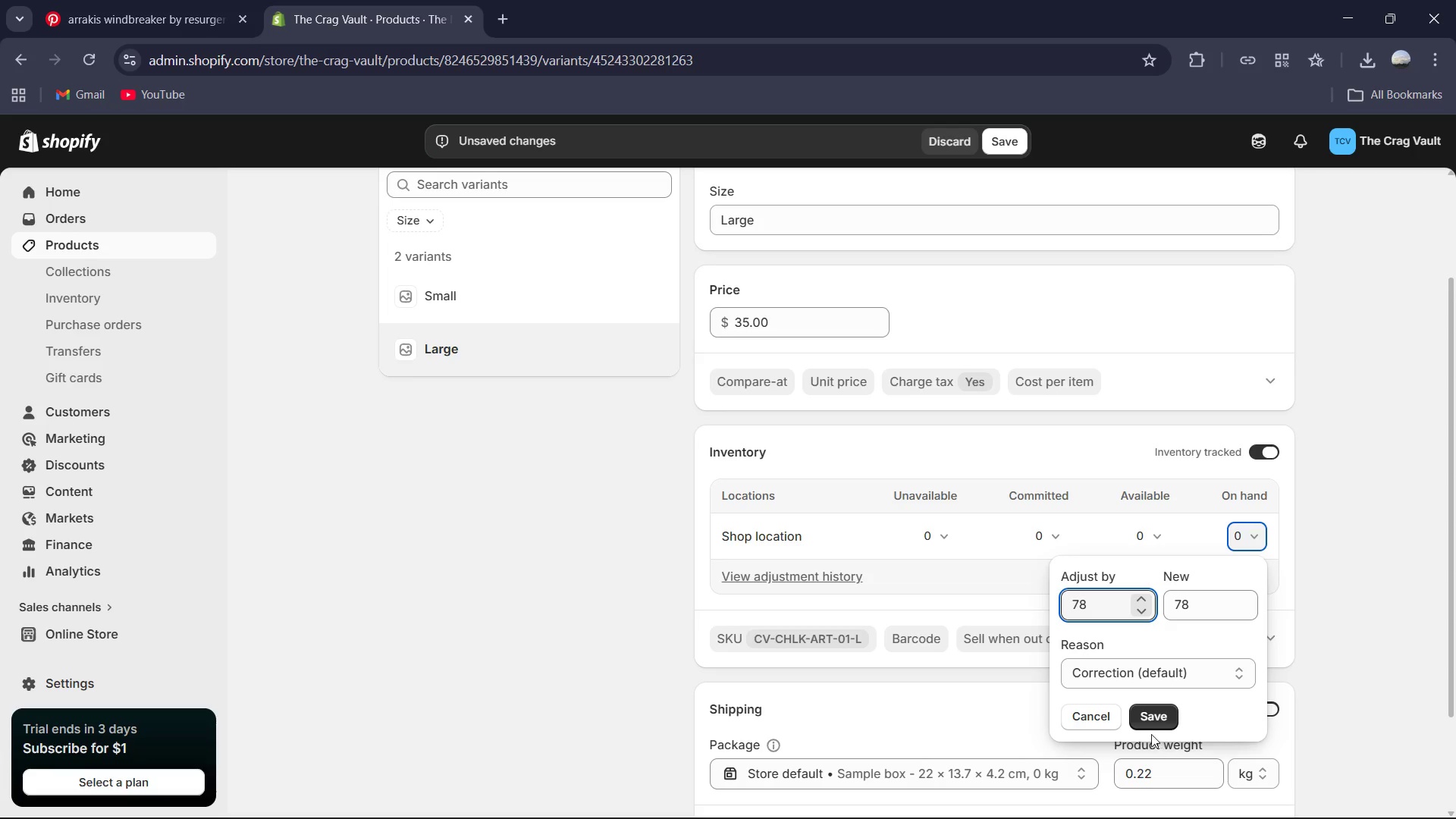 
left_click([1149, 726])
 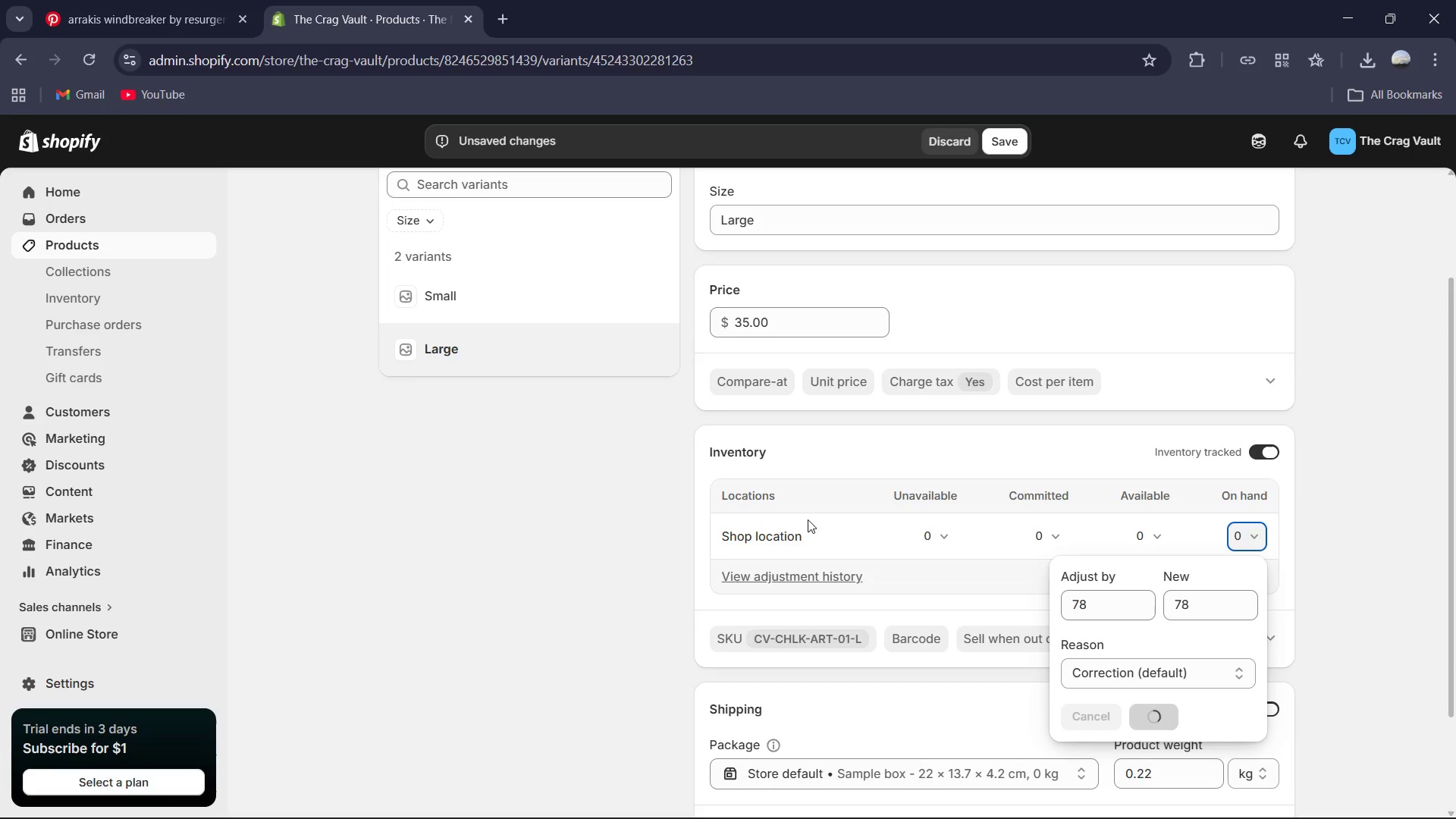 
scroll: coordinate [431, 317], scroll_direction: up, amount: 9.0
 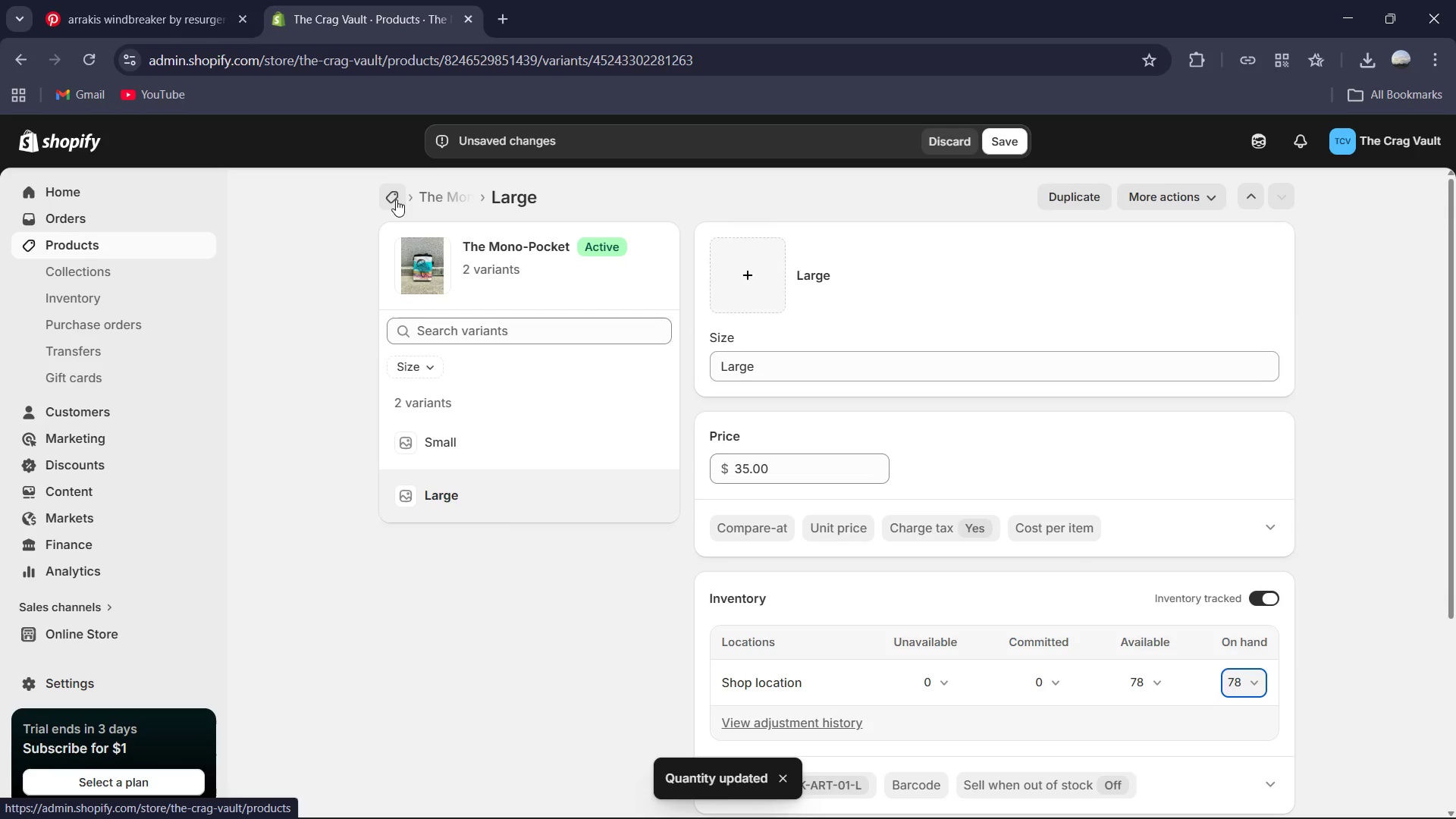 
left_click_drag(start_coordinate=[397, 199], to_coordinate=[586, 603])
 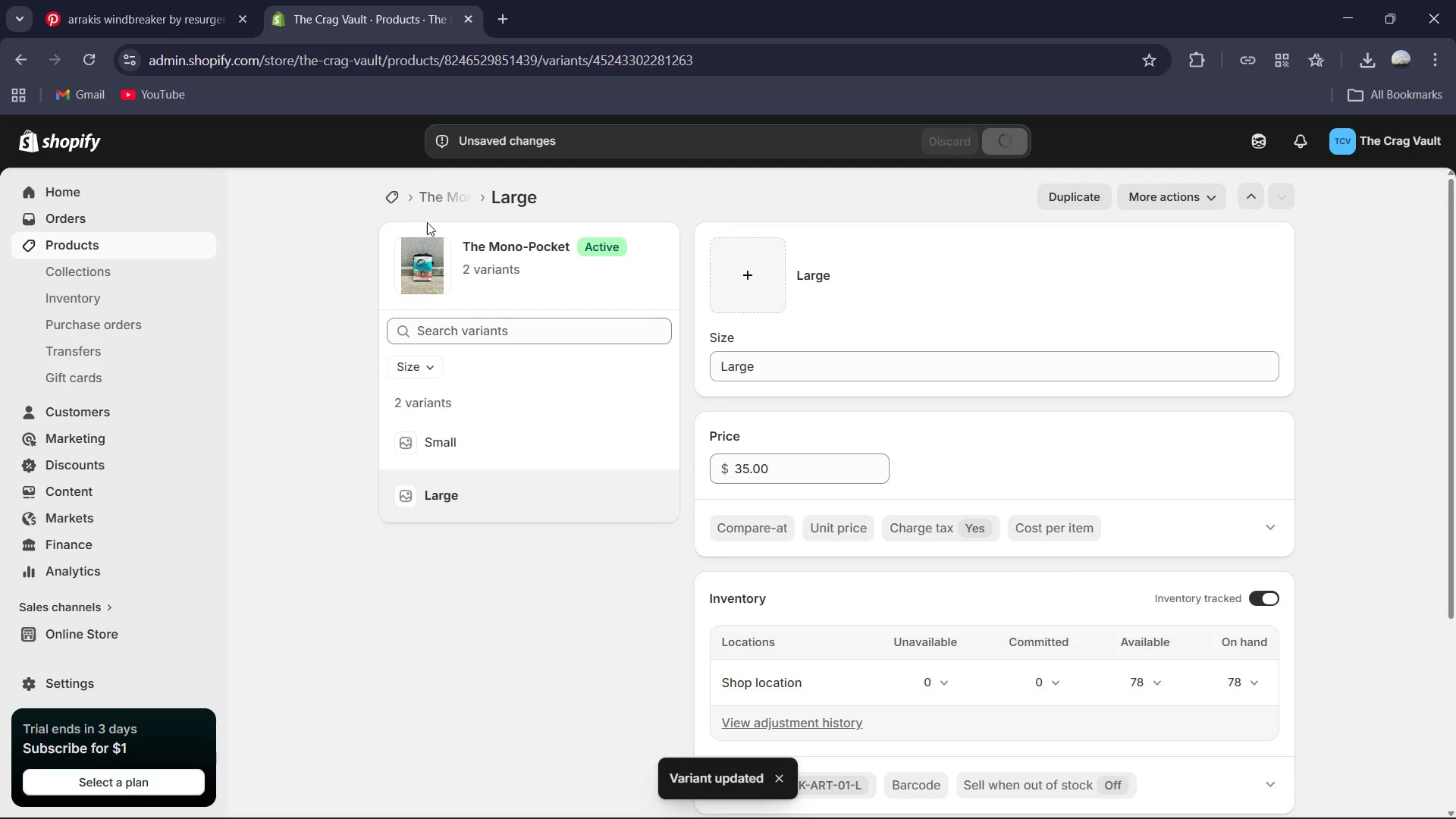 
left_click([388, 193])
 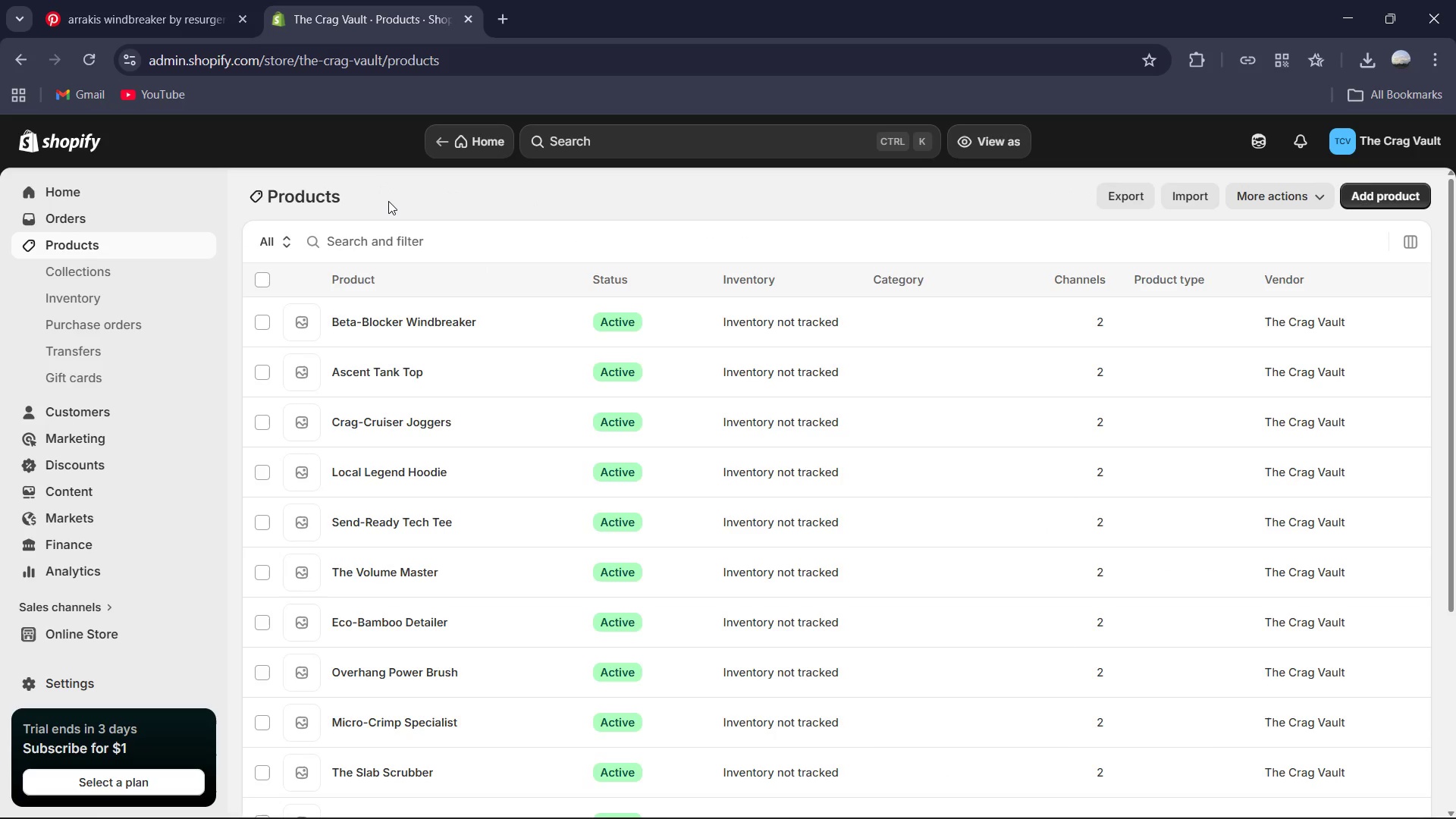 
wait(7.5)
 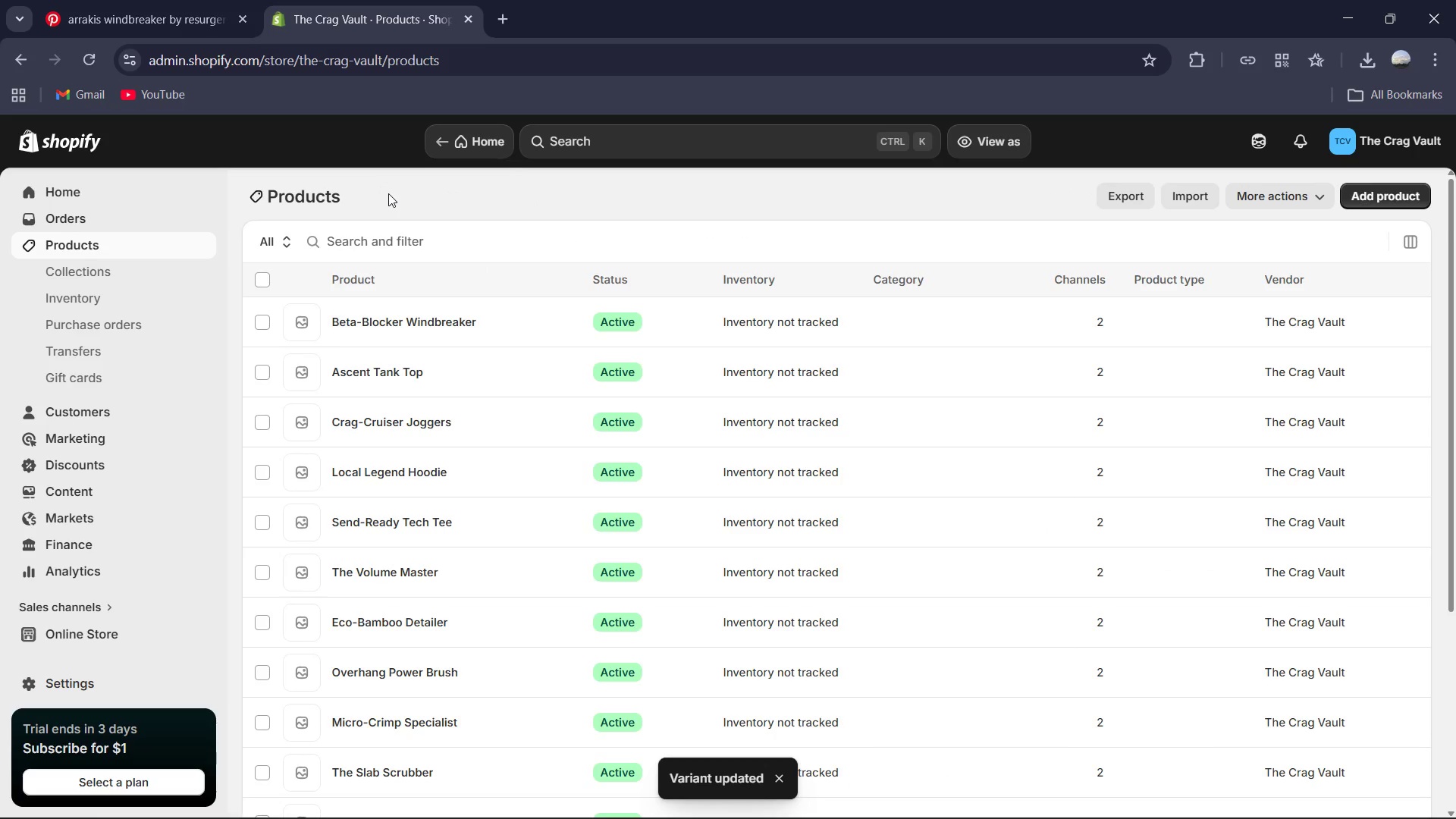 
scroll: coordinate [465, 529], scroll_direction: down, amount: 3.0
 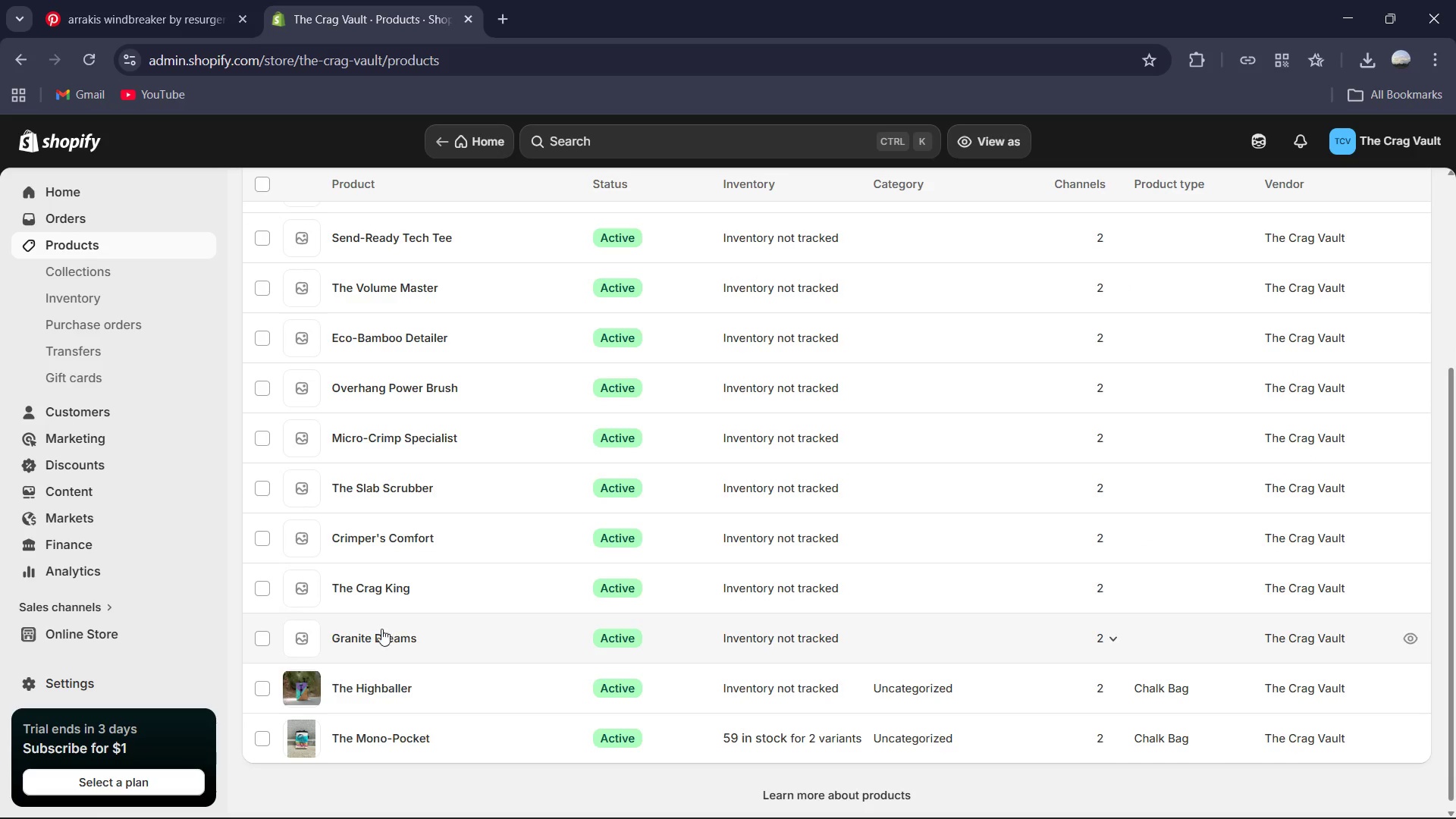 
left_click([379, 636])
 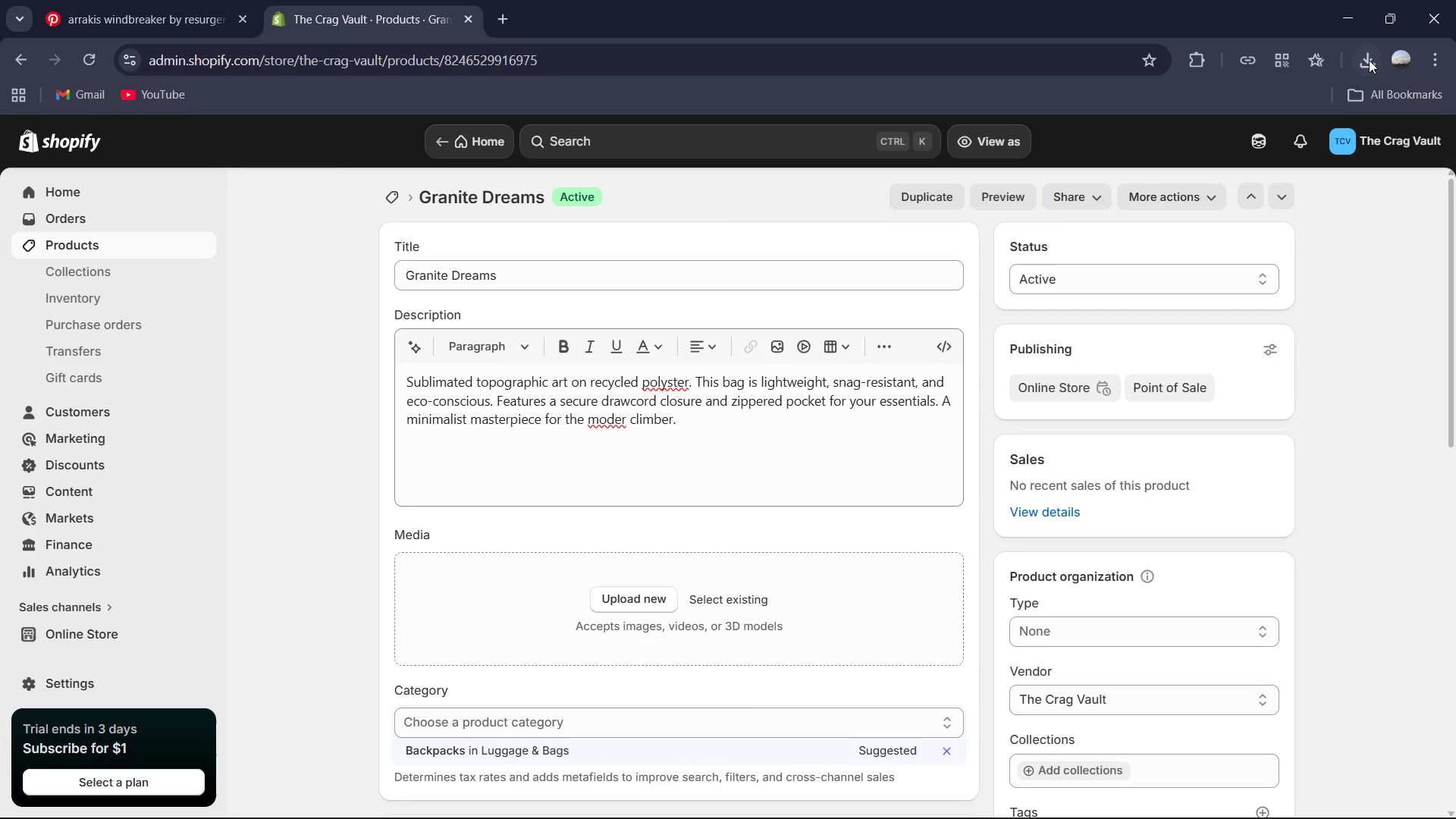 
wait(6.0)
 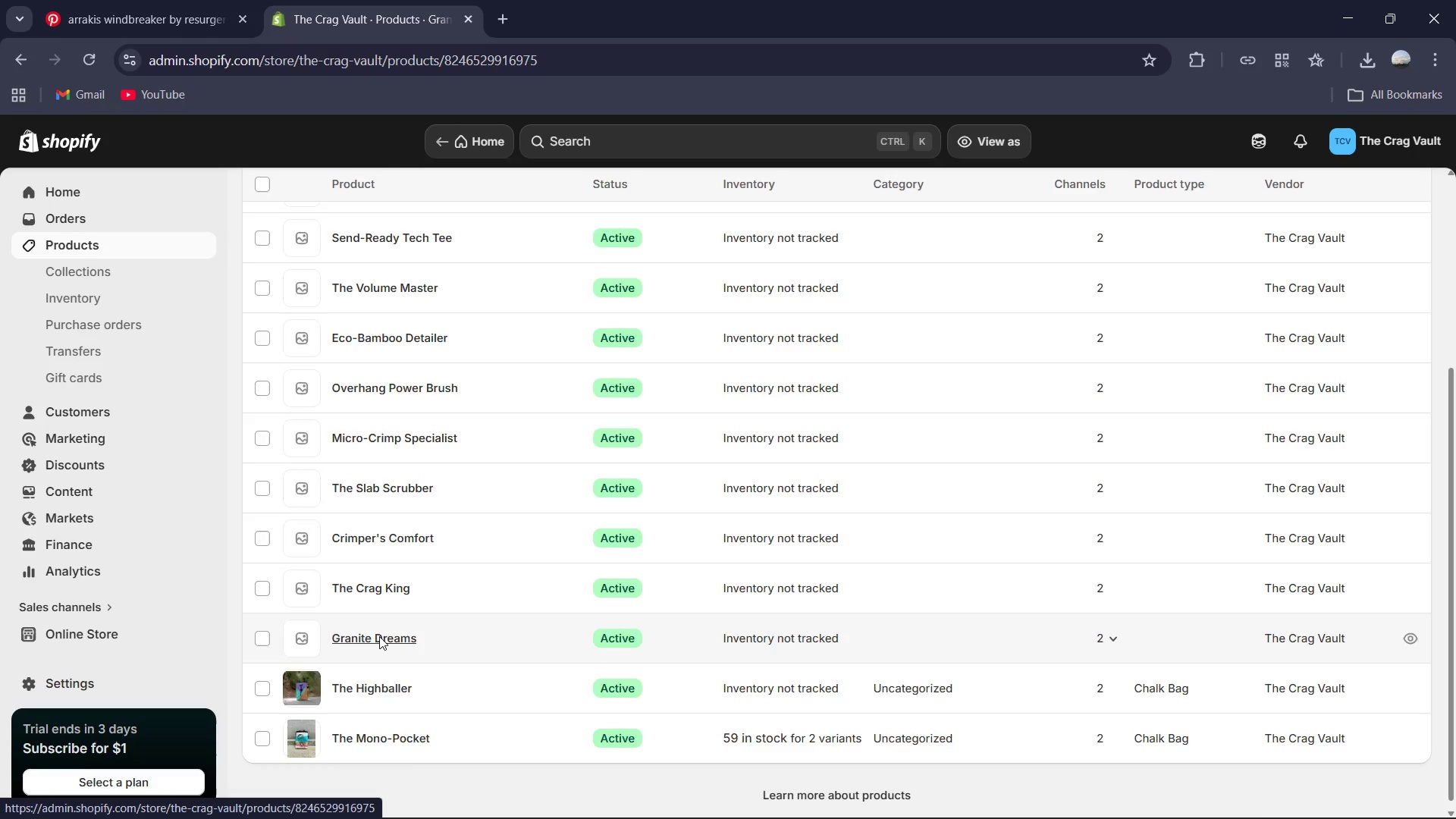 
scroll: coordinate [1272, 327], scroll_direction: down, amount: 5.0
 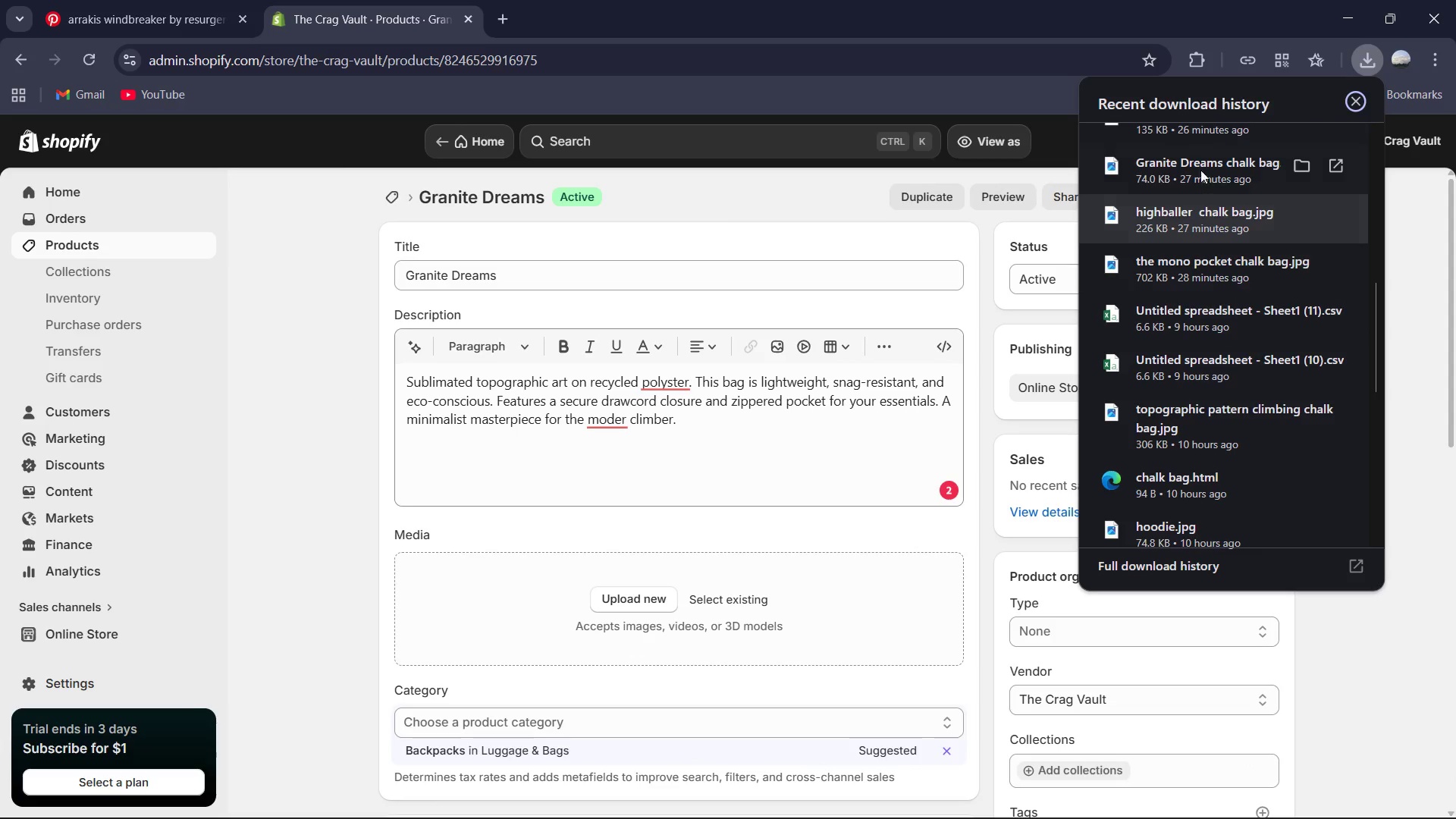 
left_click_drag(start_coordinate=[1199, 167], to_coordinate=[686, 612])
 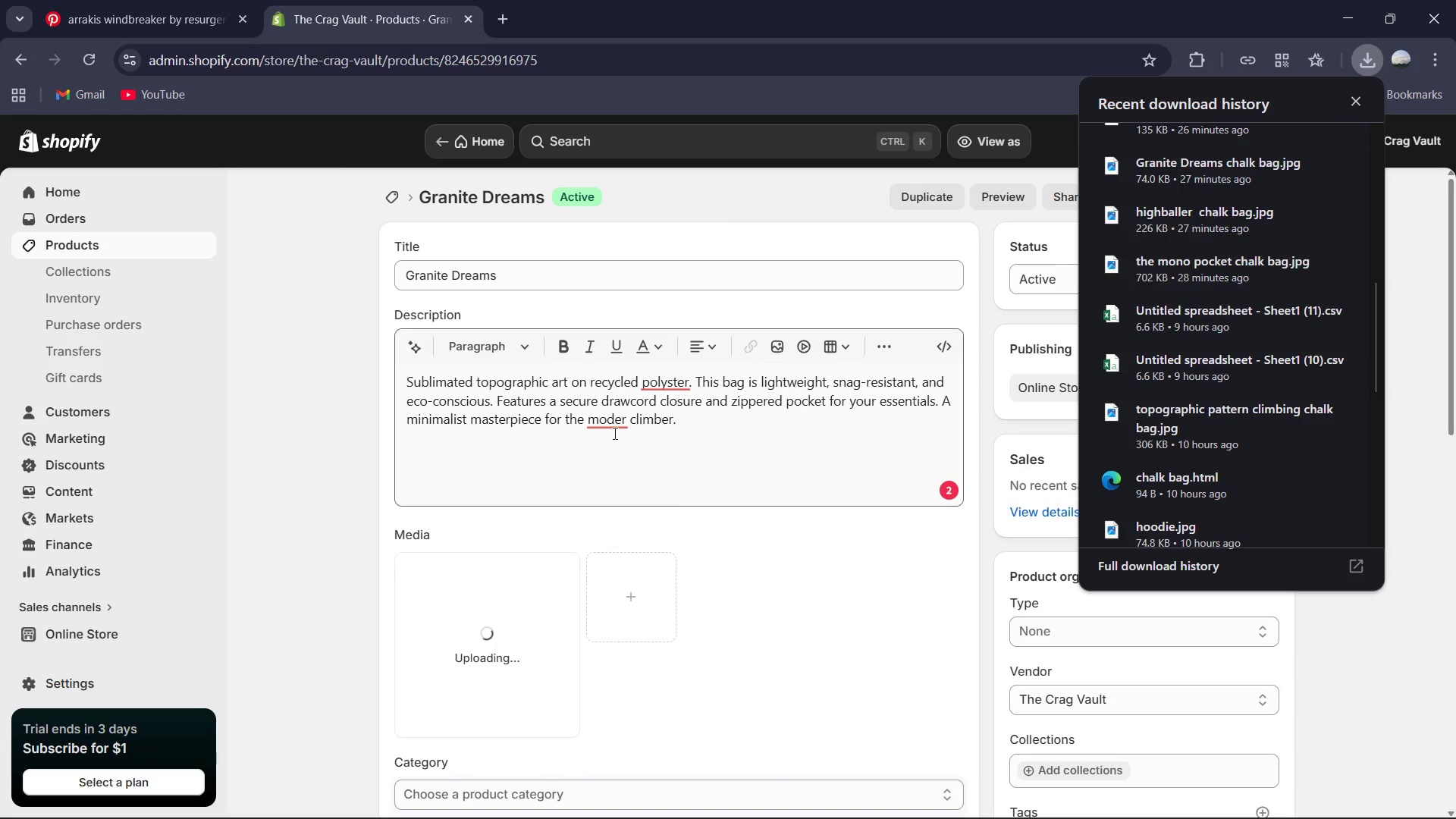 
left_click([610, 419])
 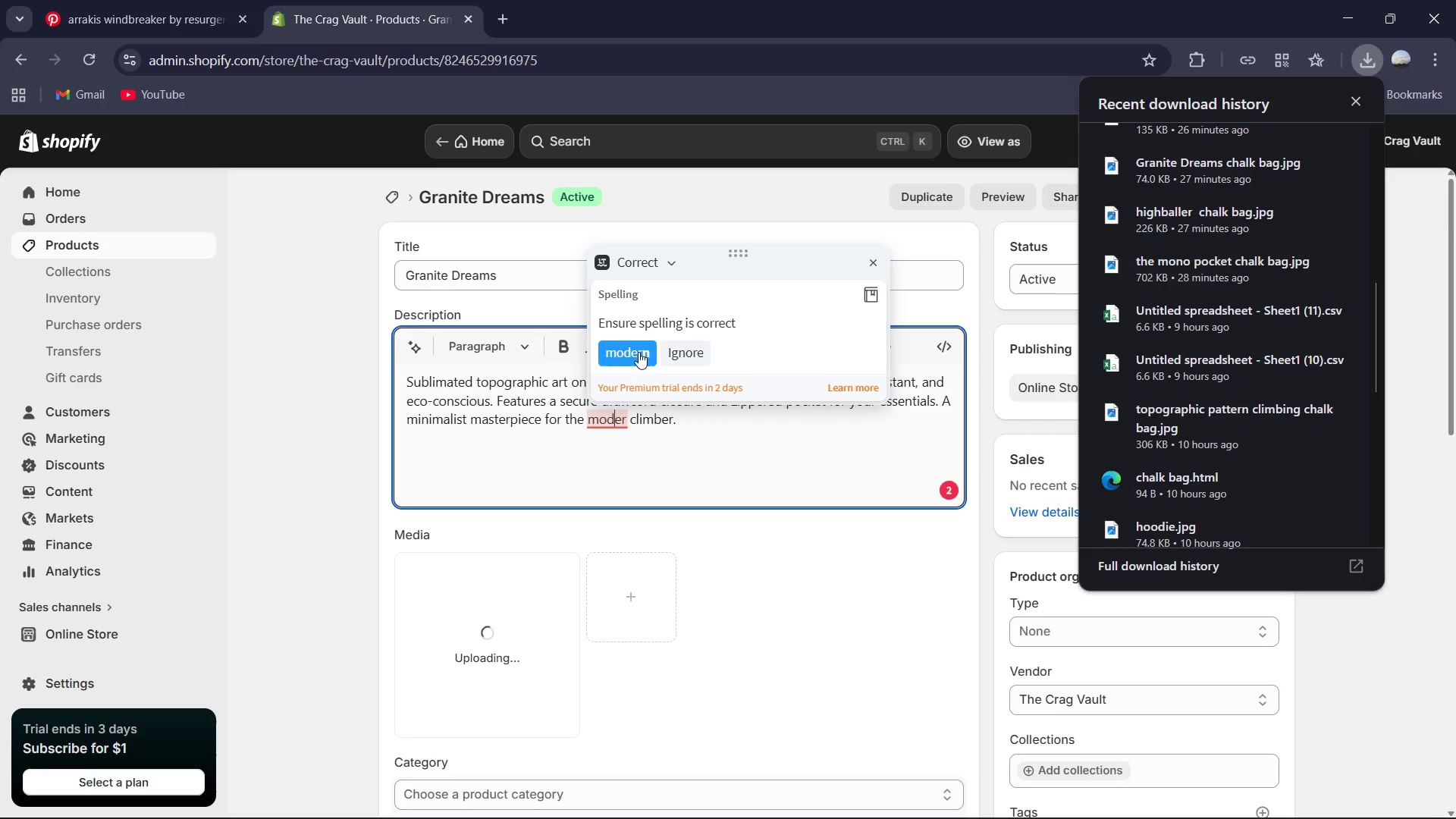 
left_click([634, 365])
 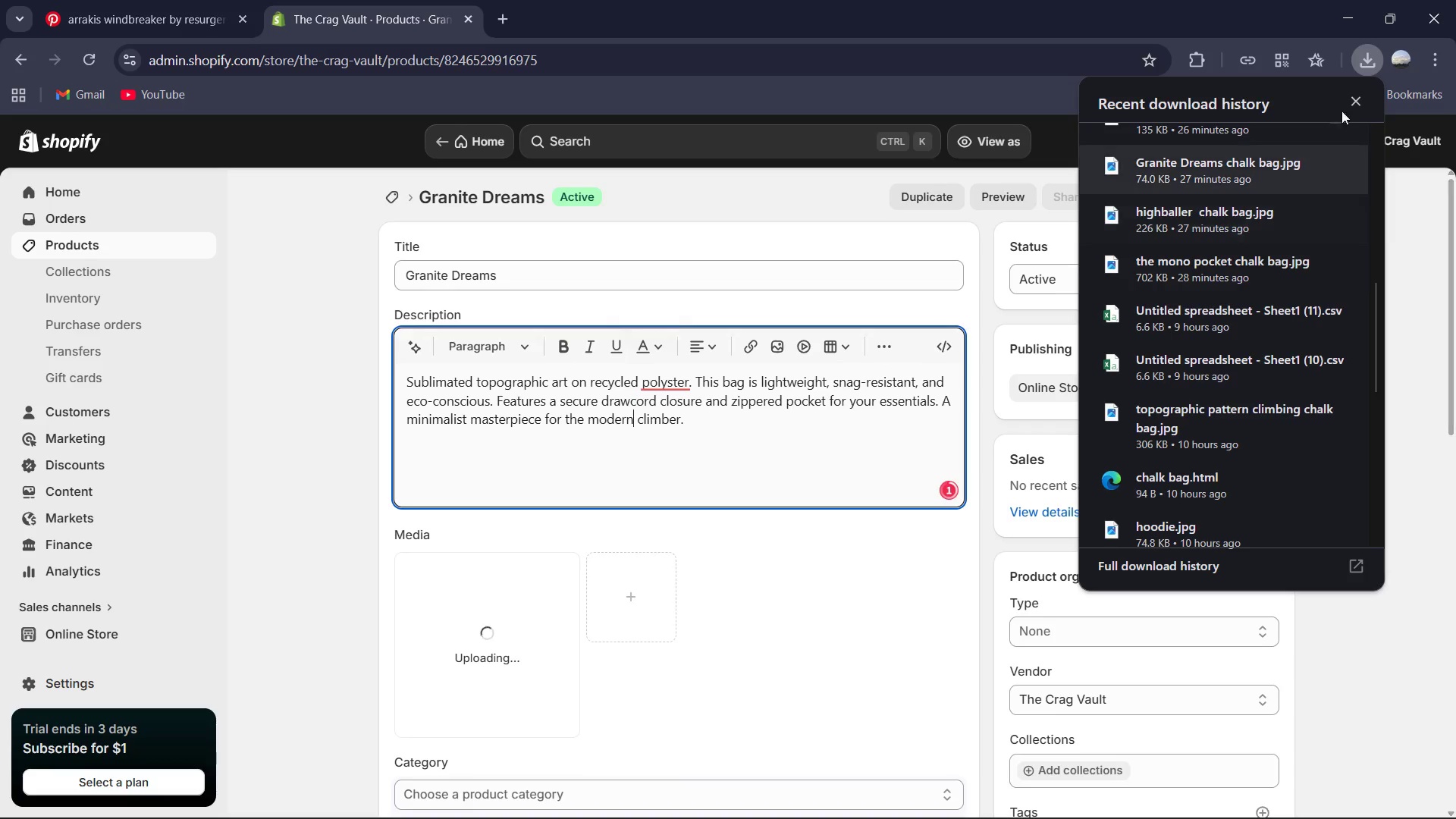 
left_click([1363, 89])
 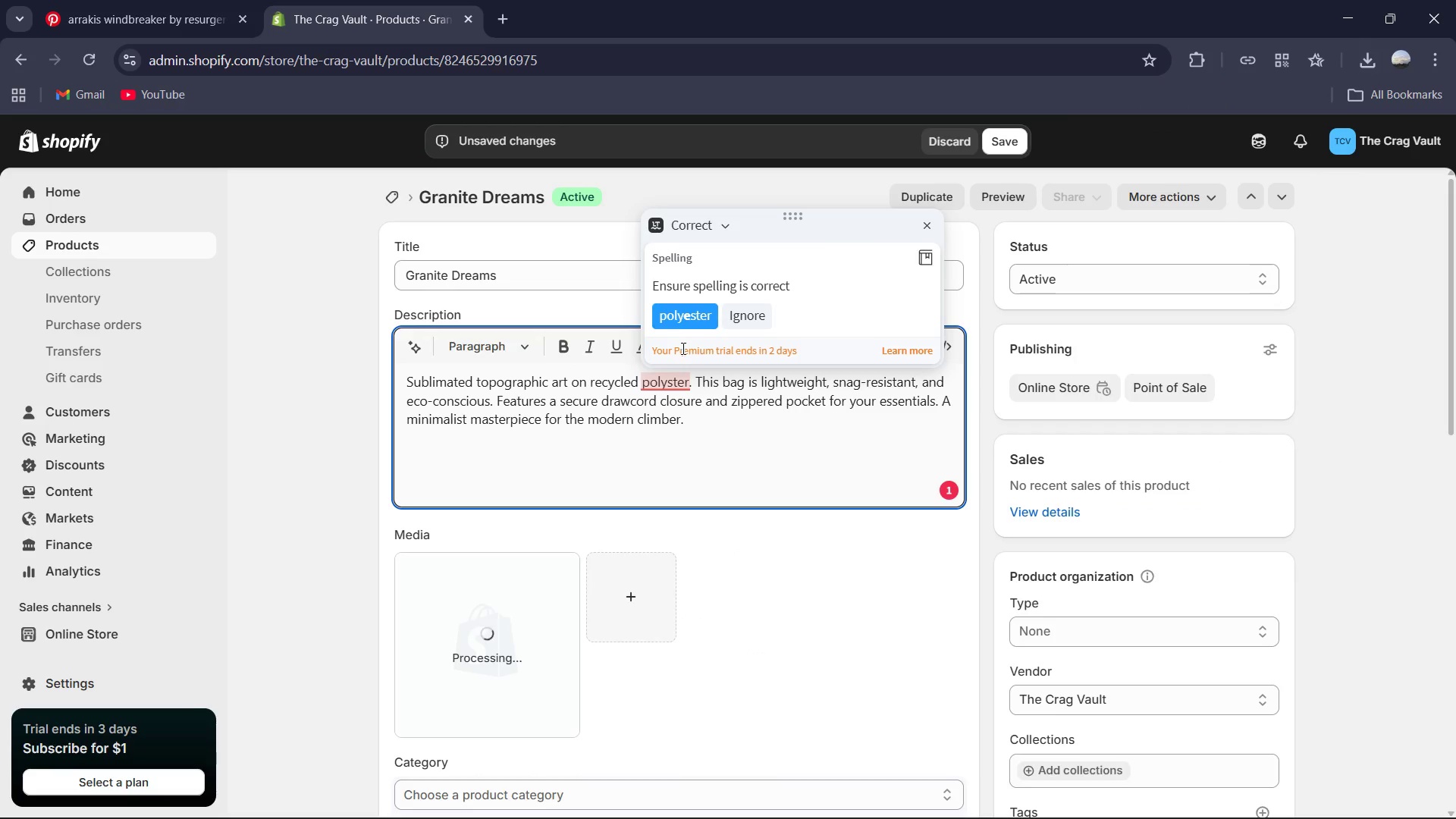 
left_click([694, 324])
 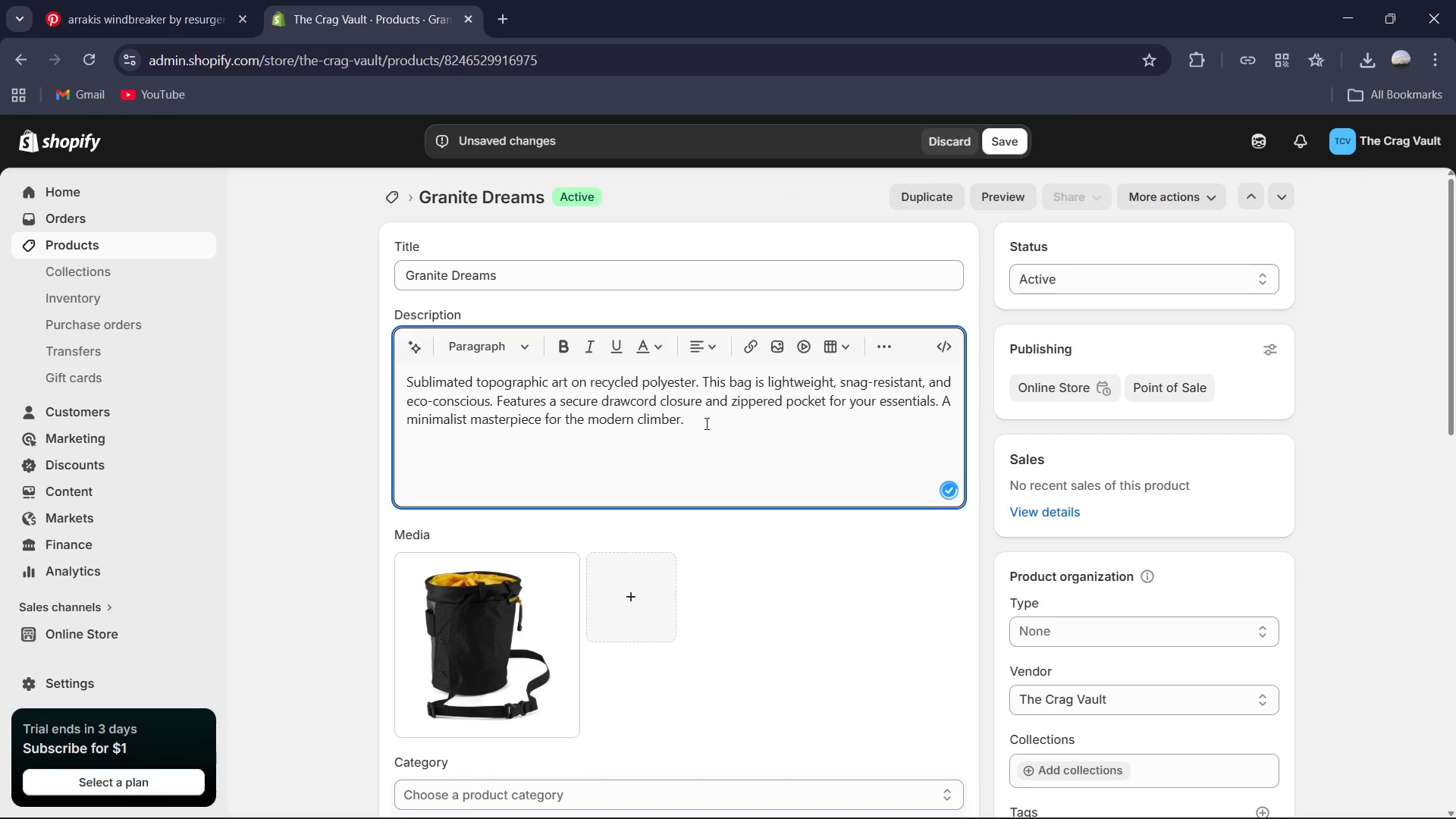 
scroll: coordinate [705, 427], scroll_direction: down, amount: 1.0
 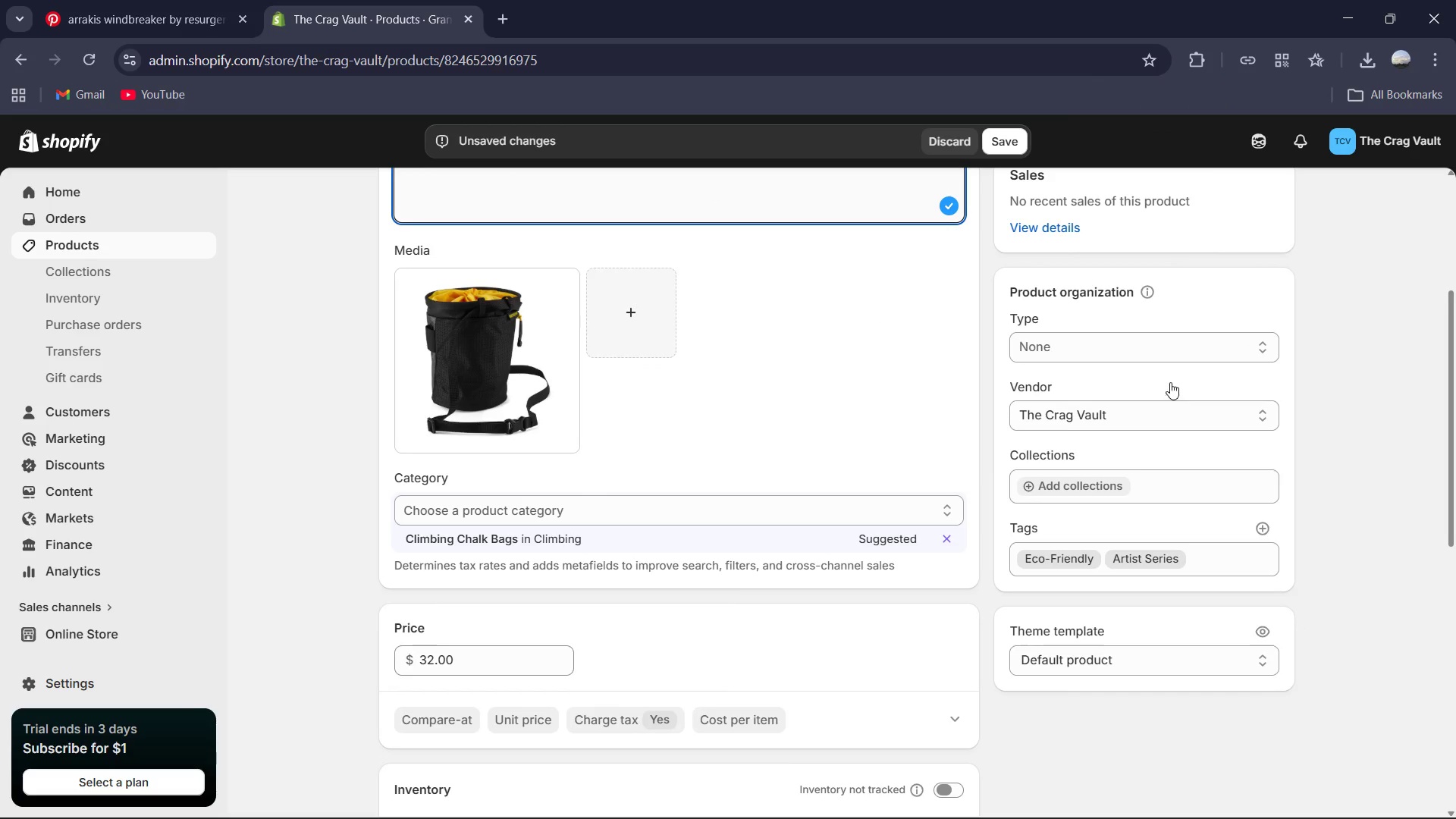 
left_click([1140, 348])
 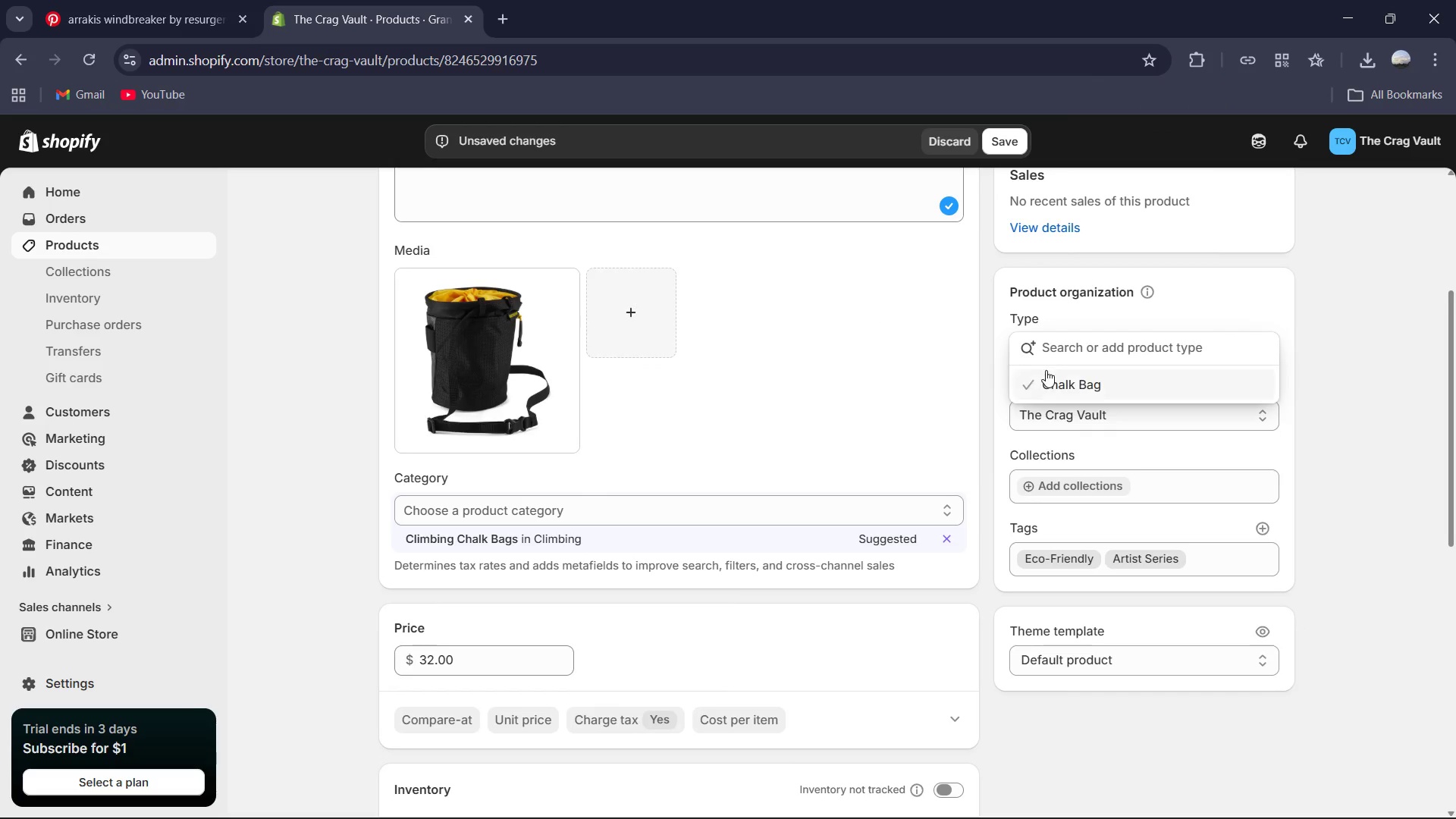 
left_click([1046, 380])
 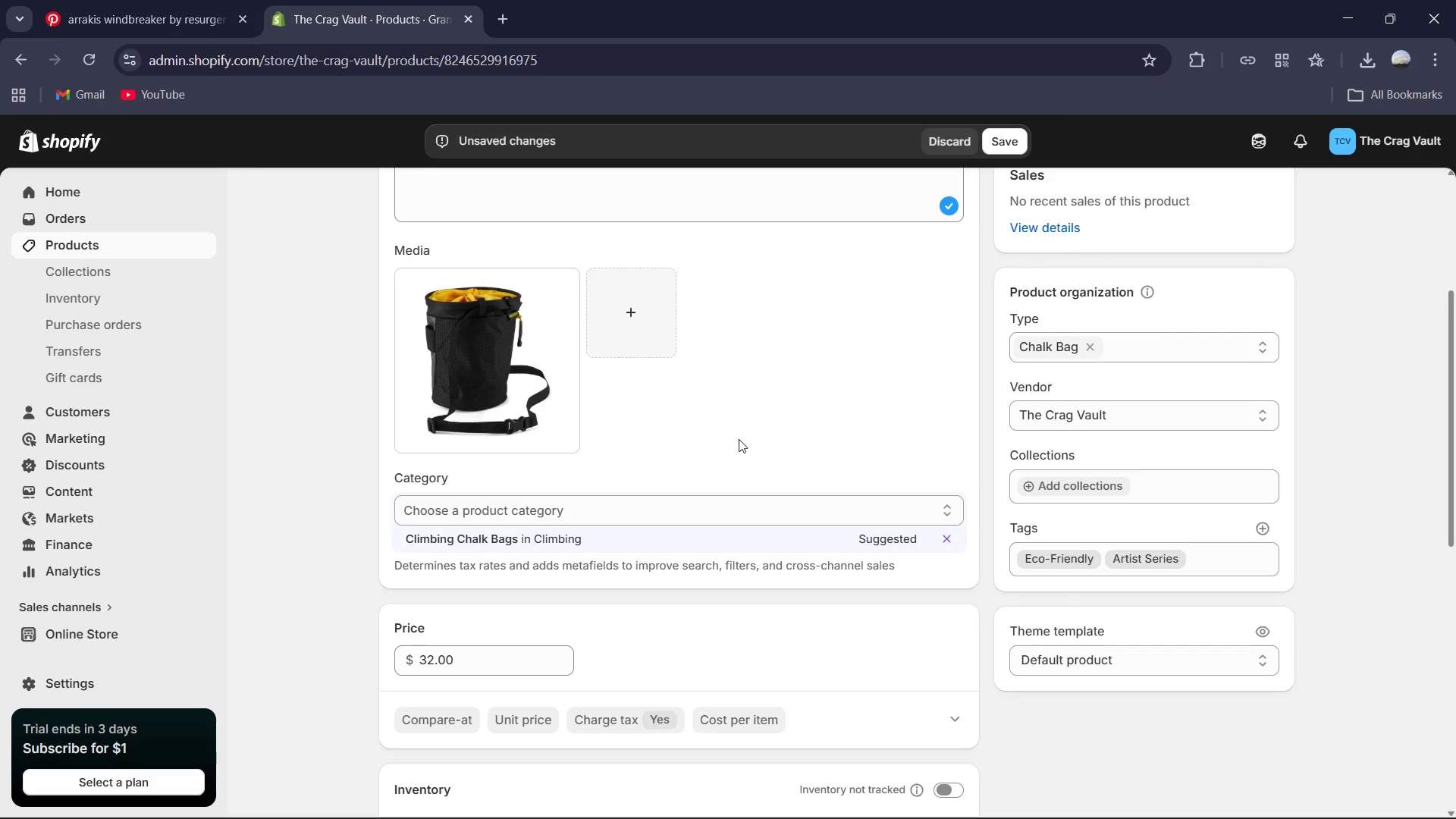 
scroll: coordinate [723, 440], scroll_direction: down, amount: 2.0
 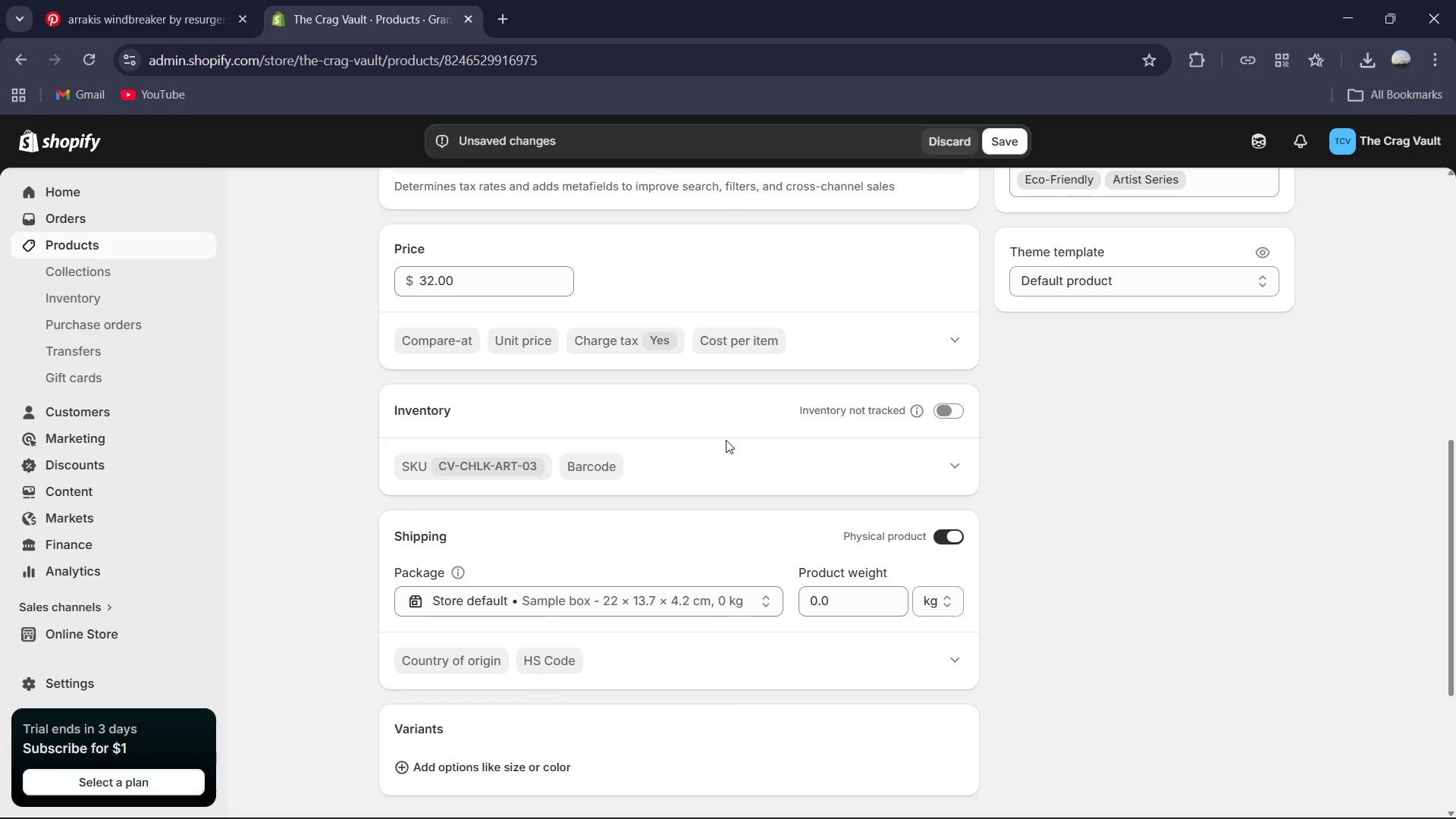 
wait(7.16)
 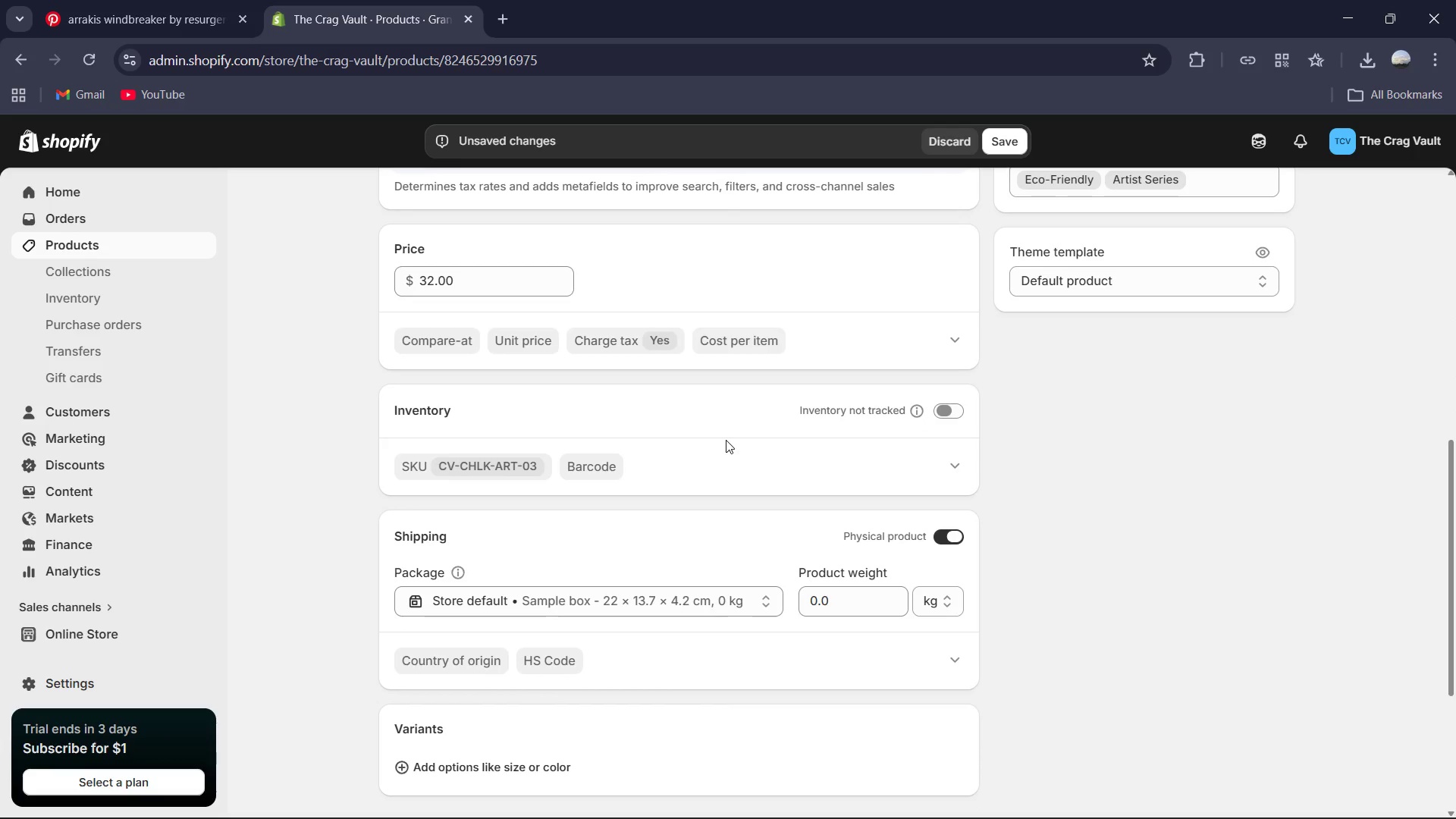 
left_click([835, 603])
 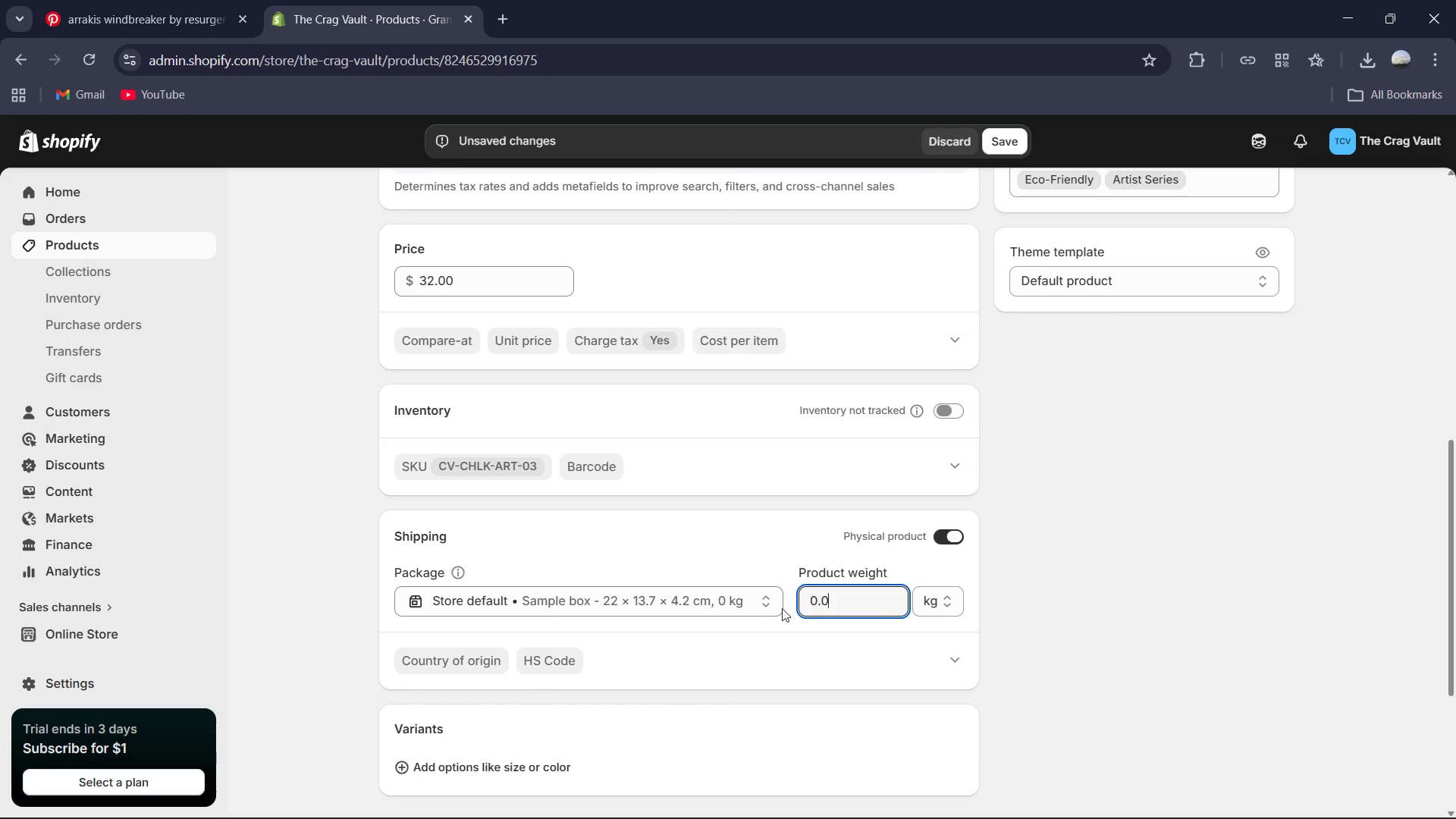 
scroll: coordinate [664, 623], scroll_direction: down, amount: 2.0
 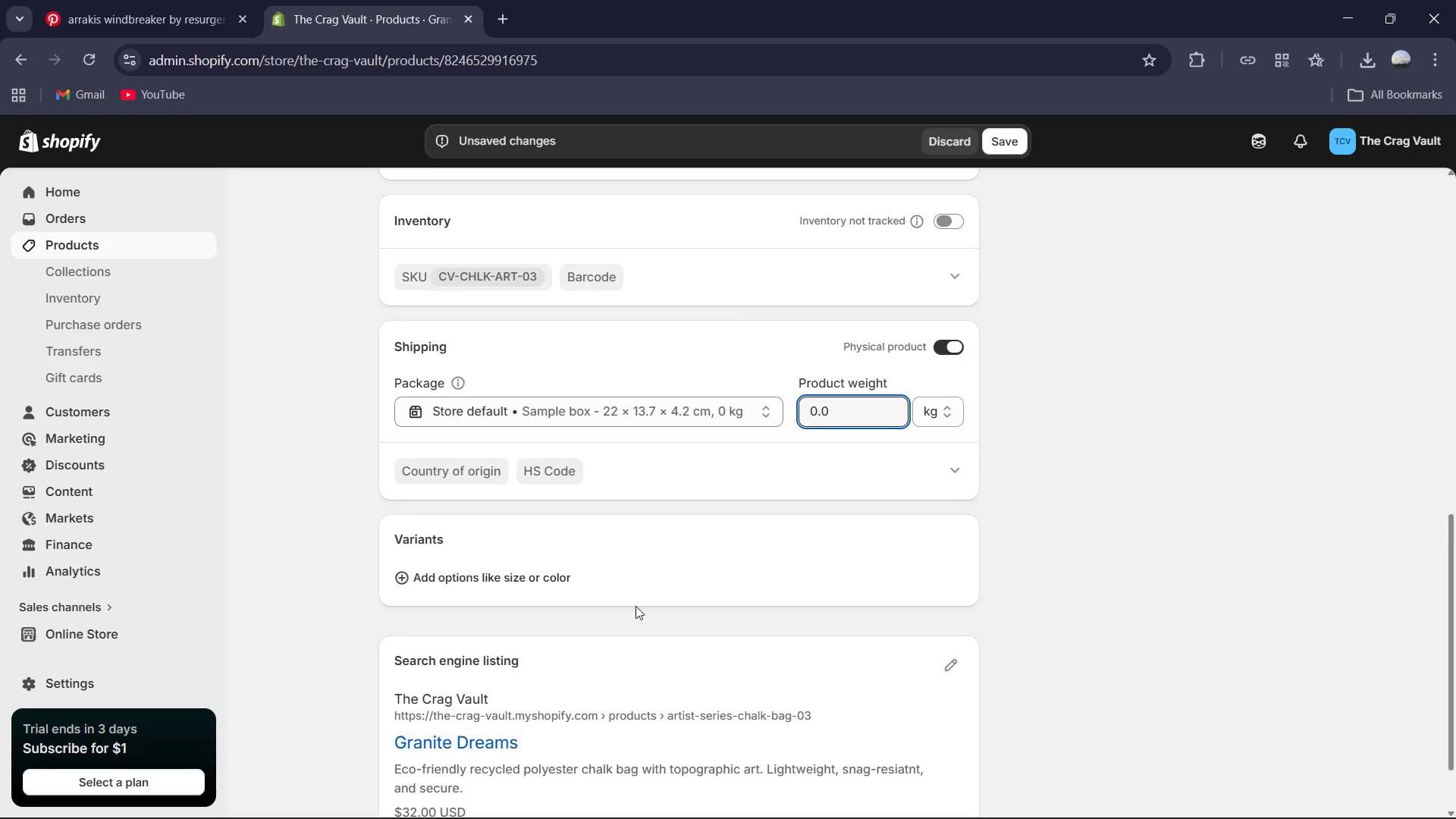 
key(Control+A)
 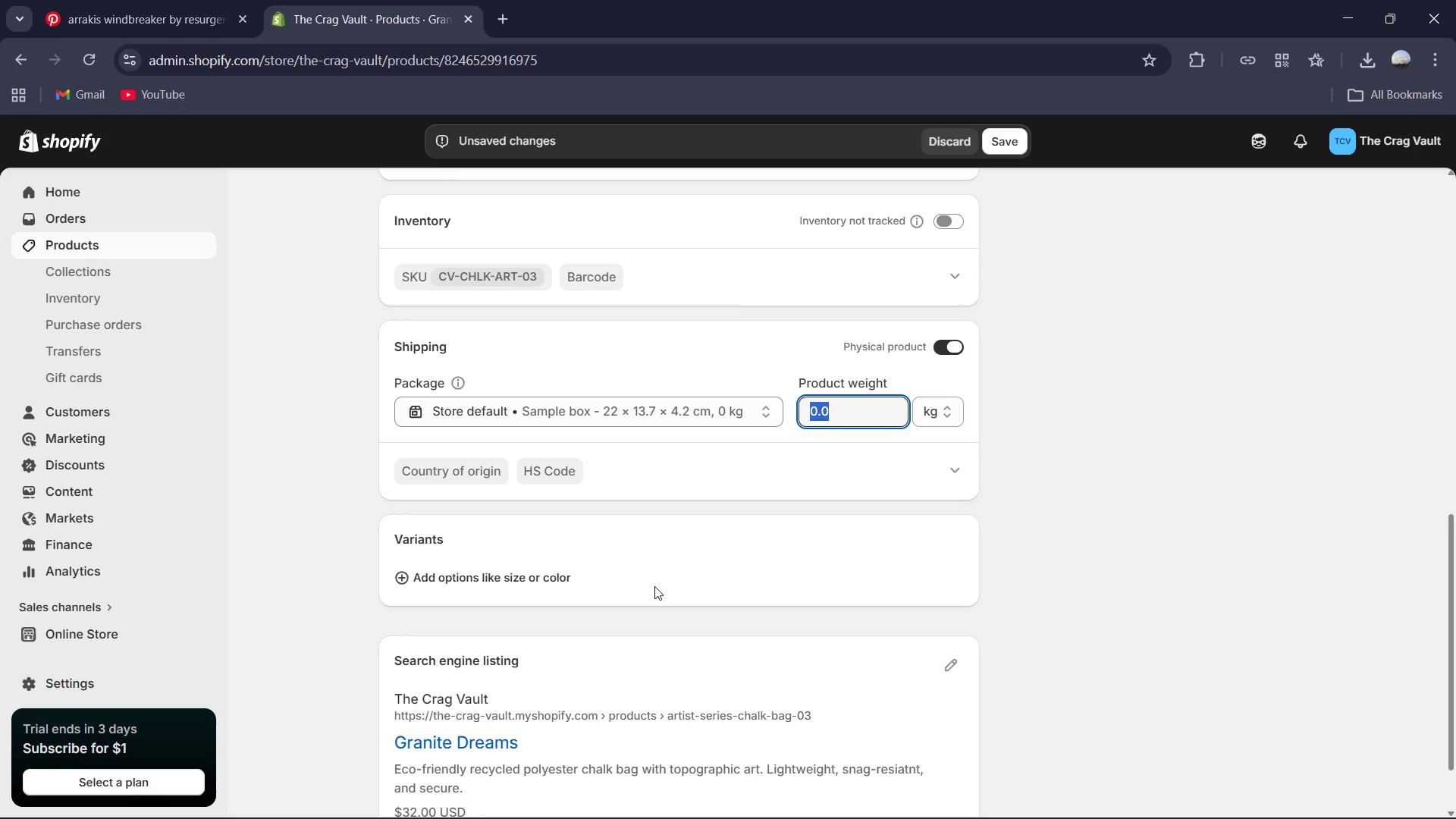 
key(Numpad0)
 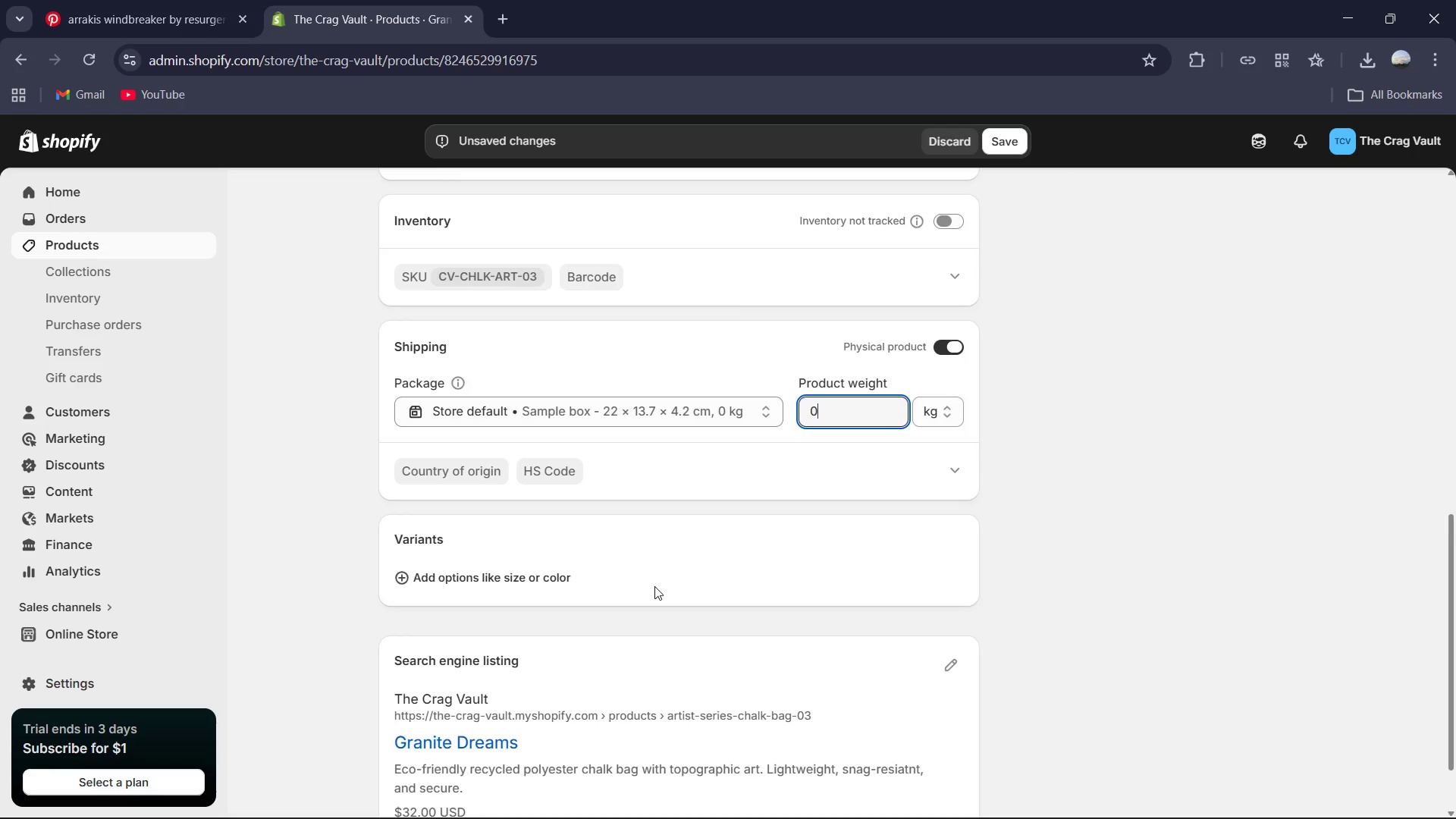 
key(NumpadDecimal)
 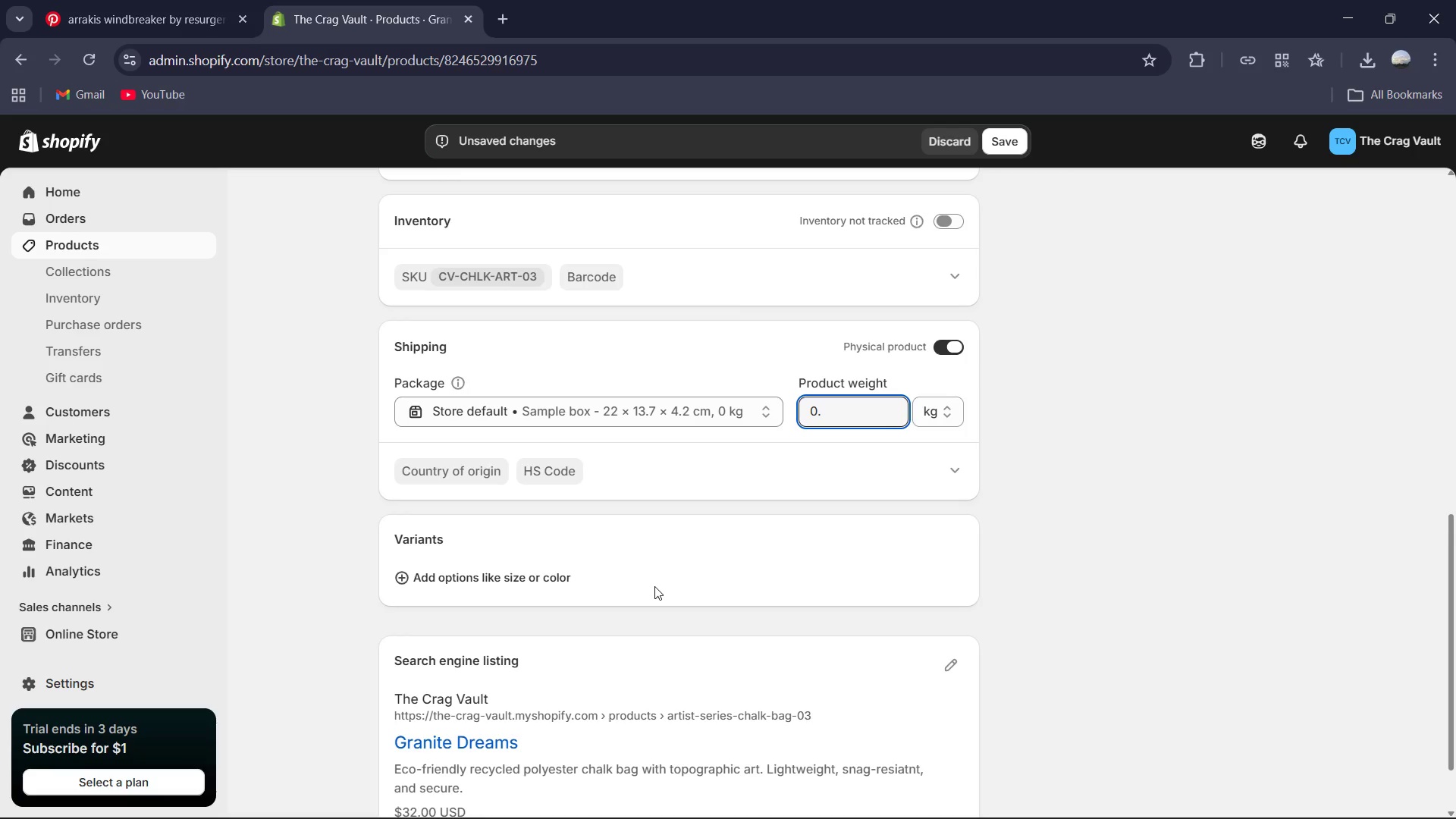 
key(Numpad1)
 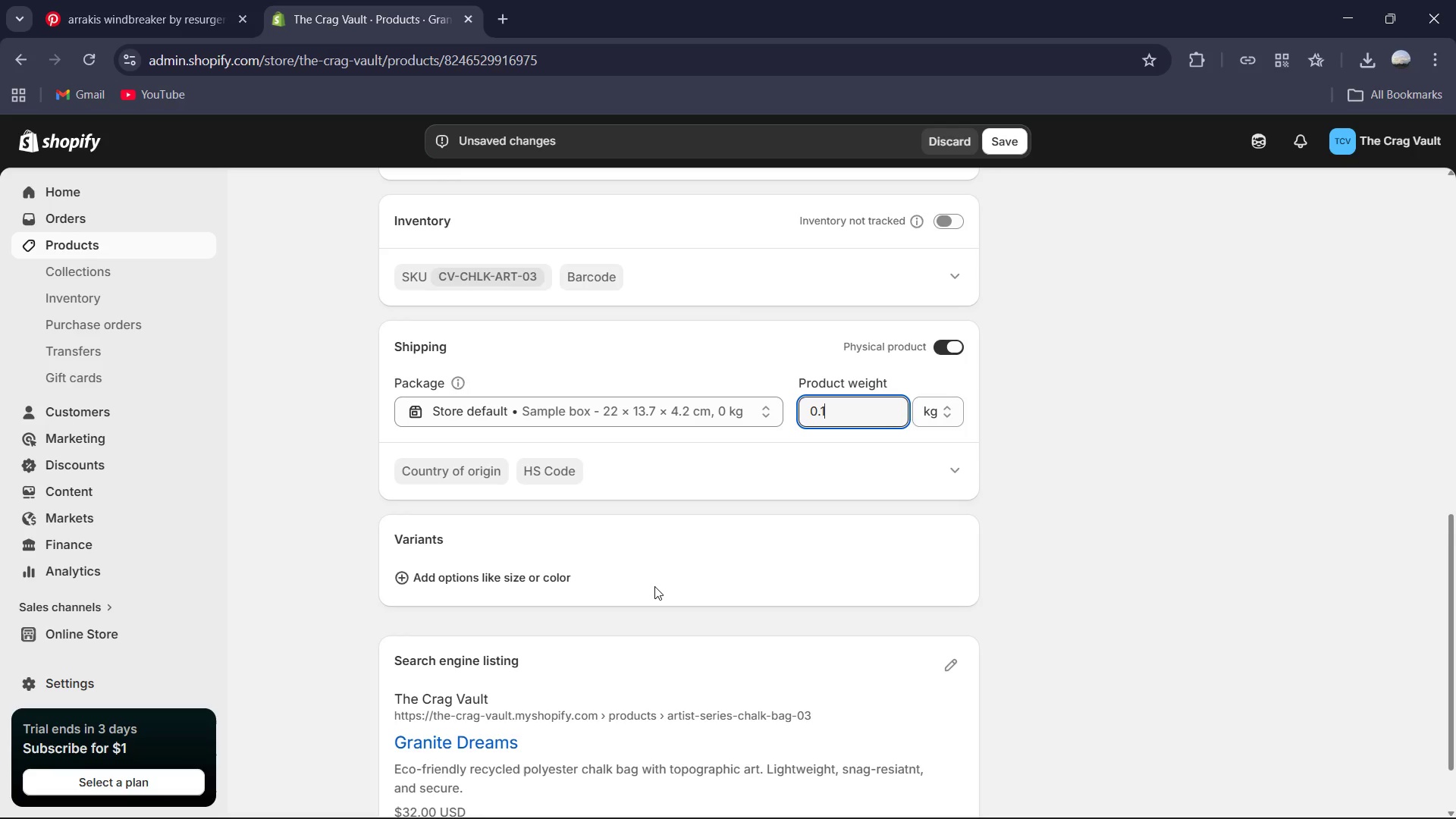 
key(Numpad5)
 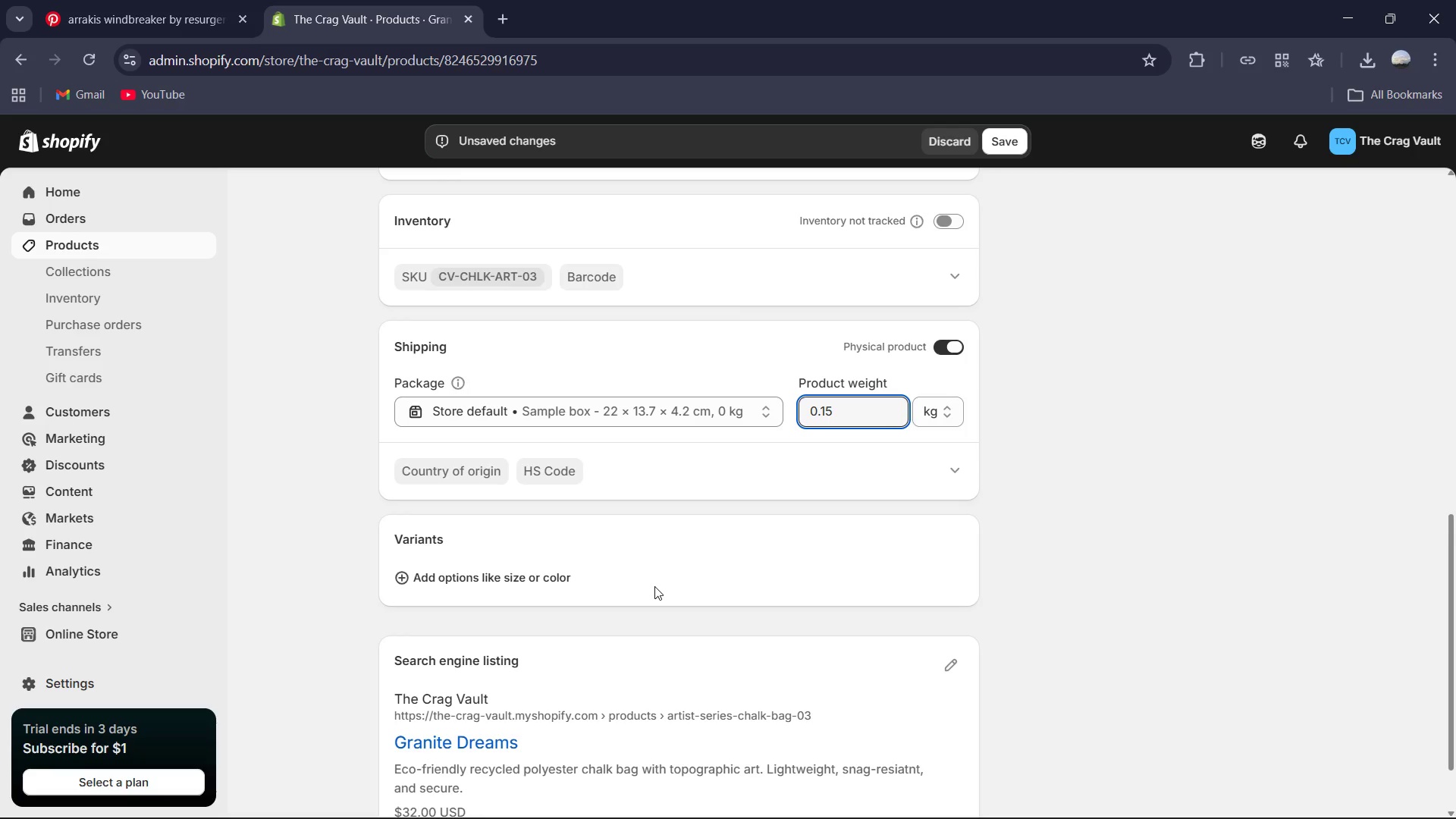 
key(VolumeDown)
 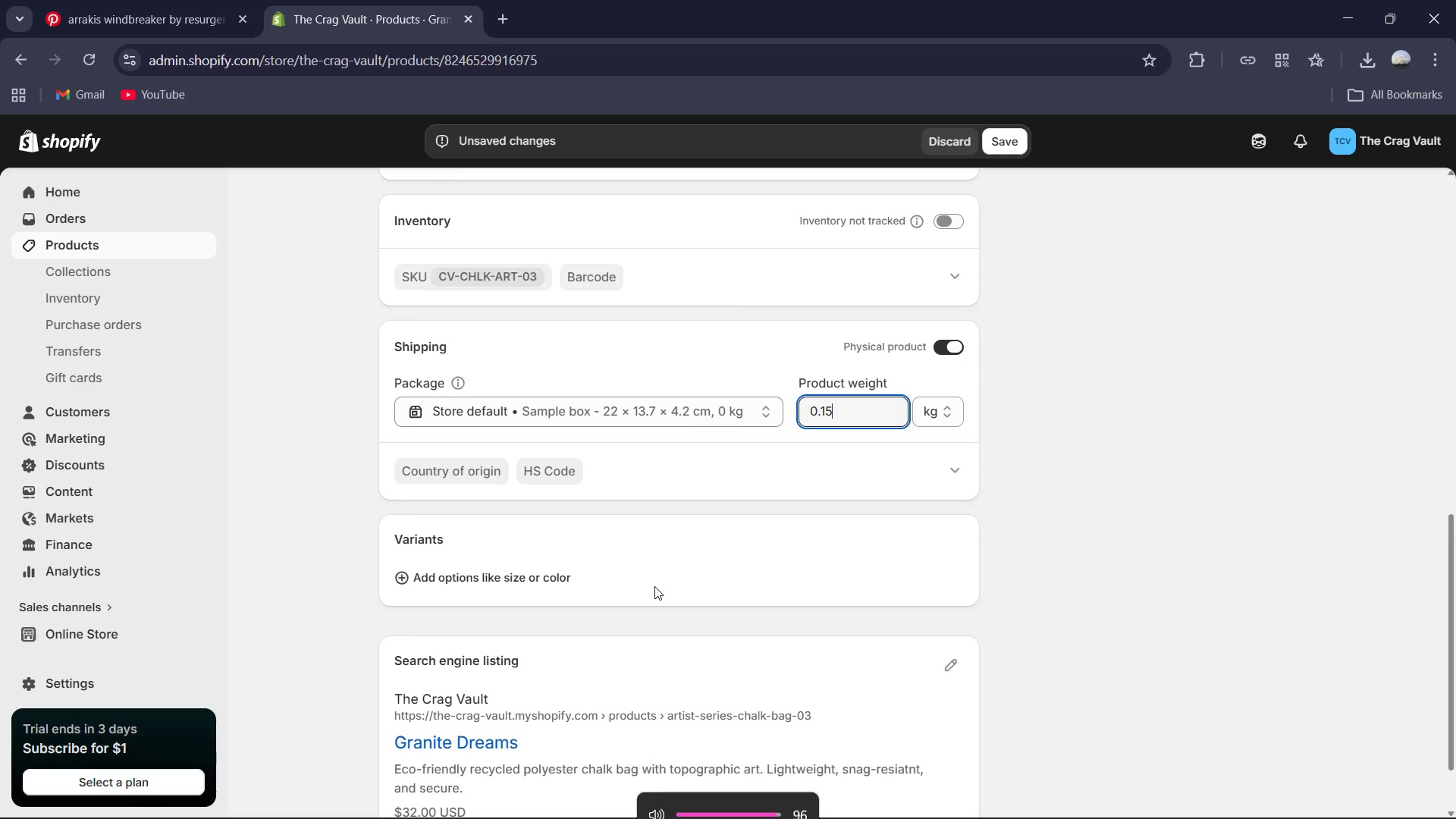 
key(VolumeDown)
 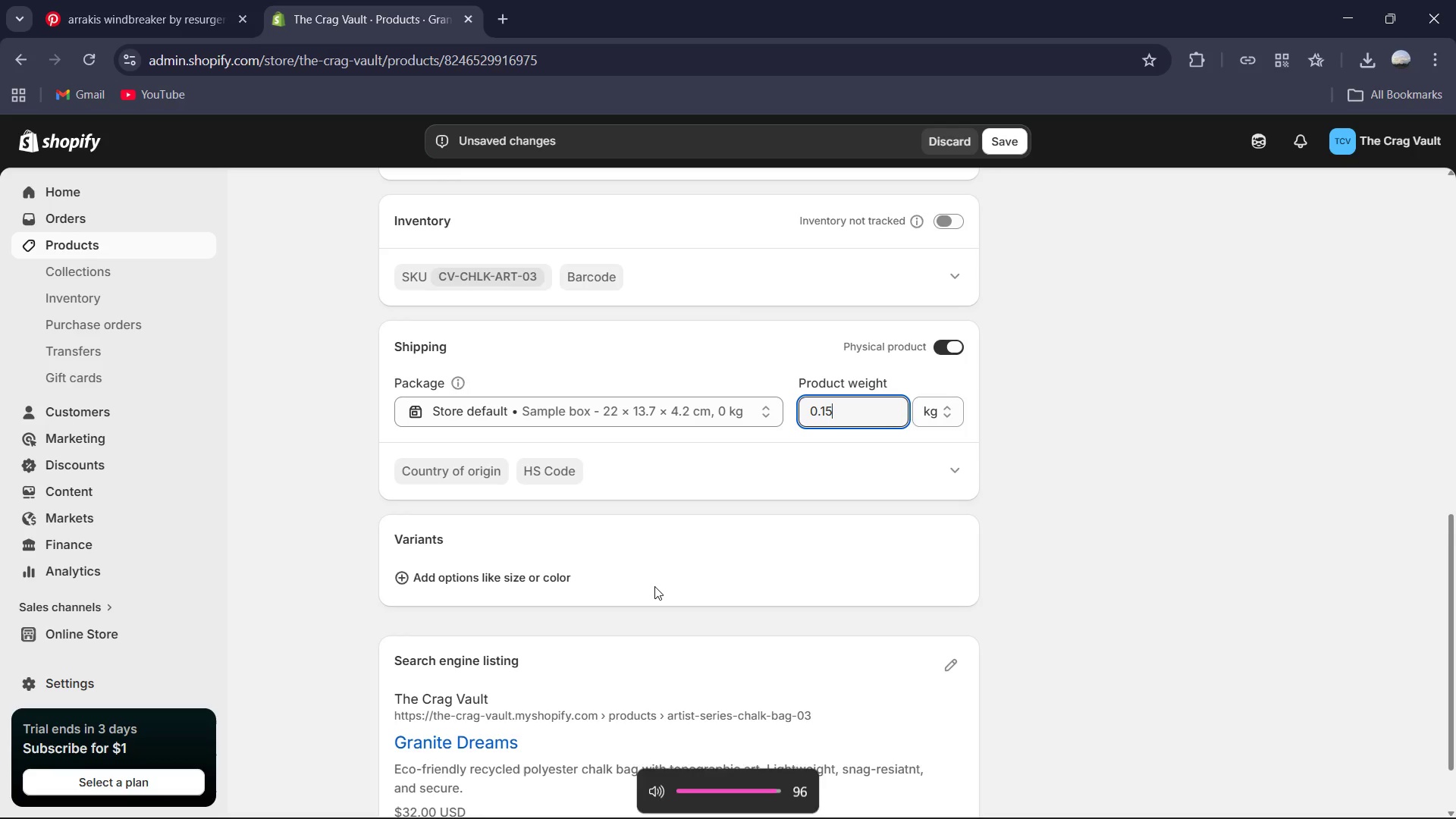 
key(VolumeDown)
 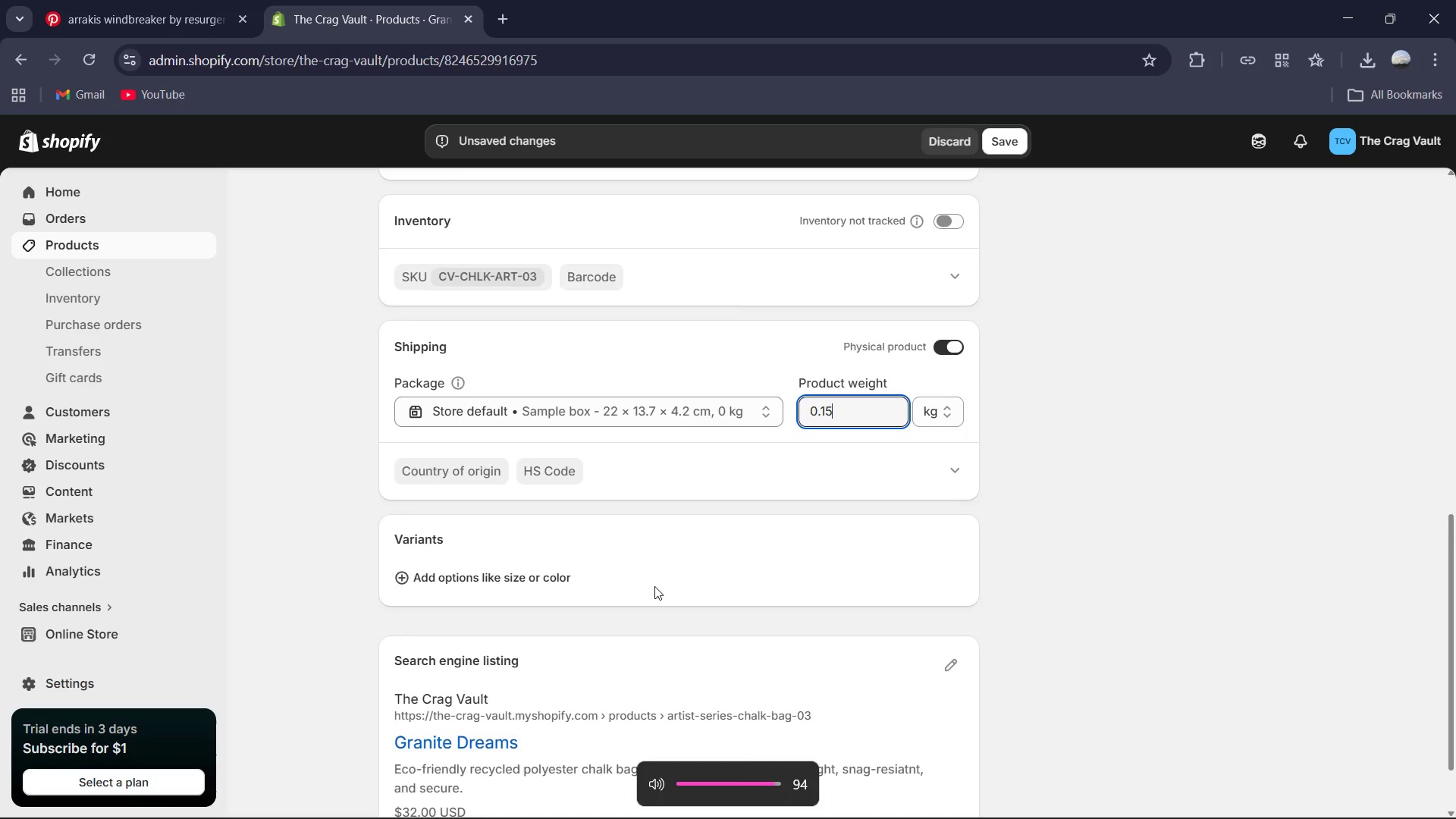 
key(VolumeDown)
 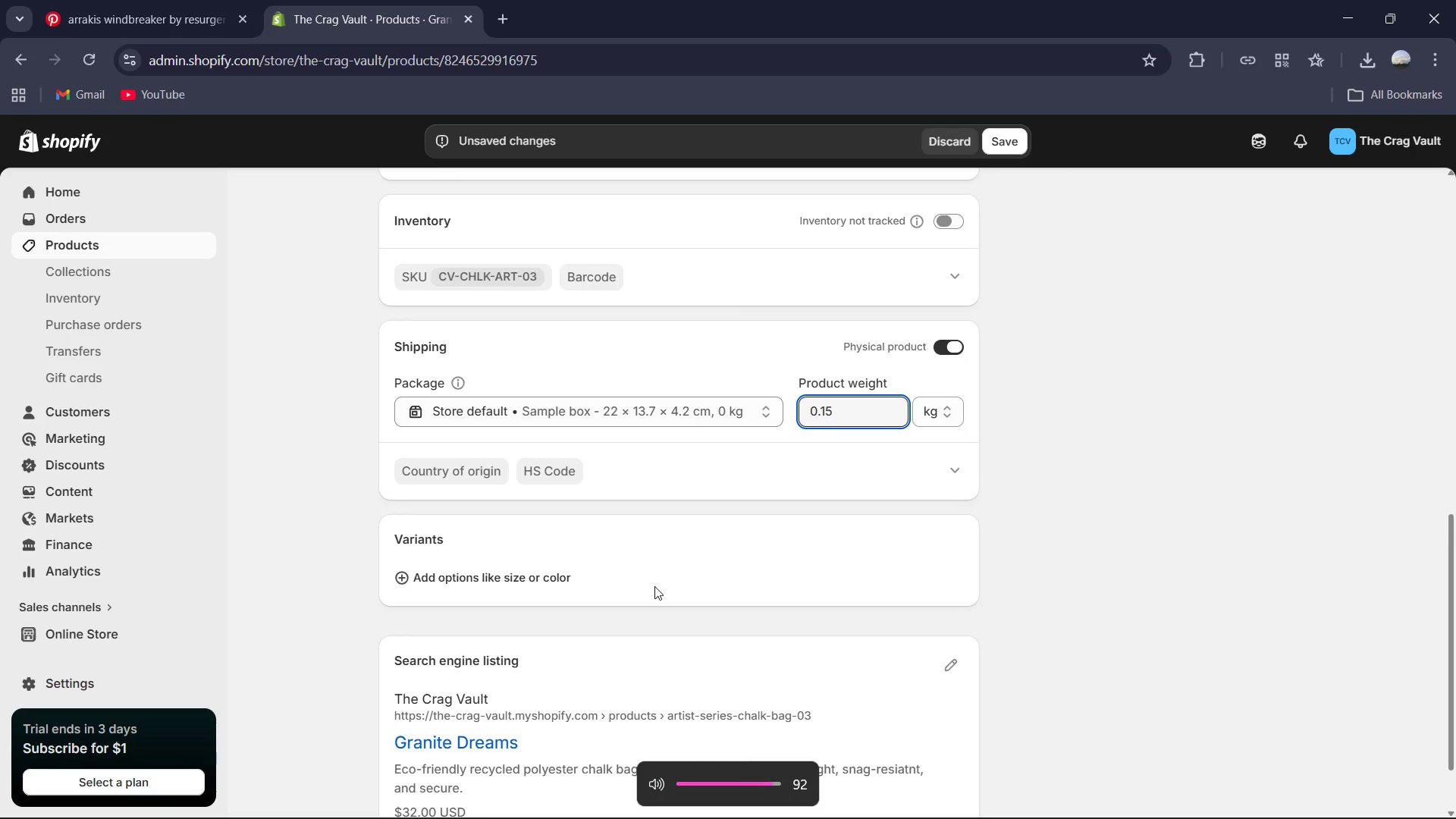 
key(VolumeDown)
 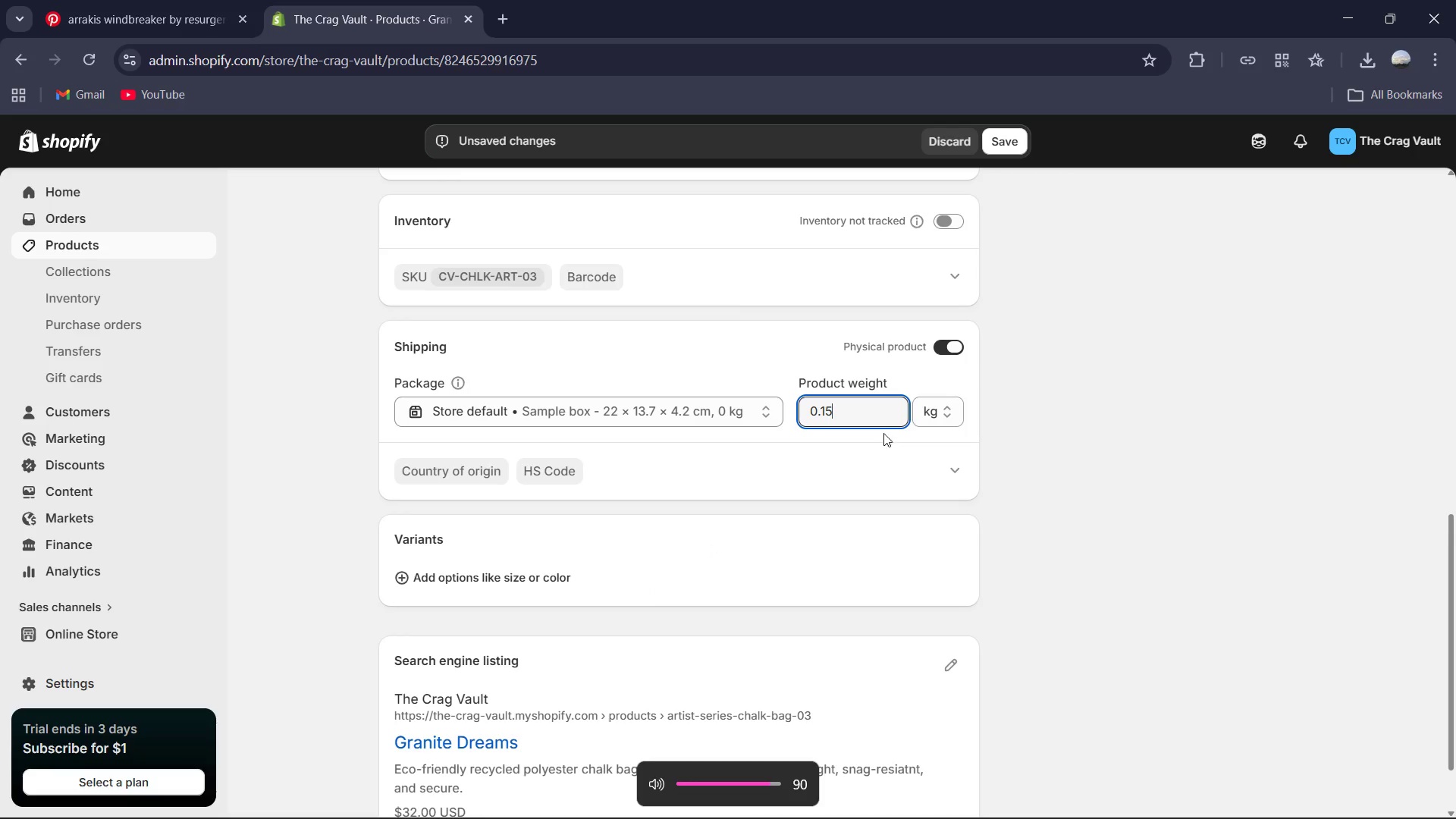 
key(VolumeDown)
 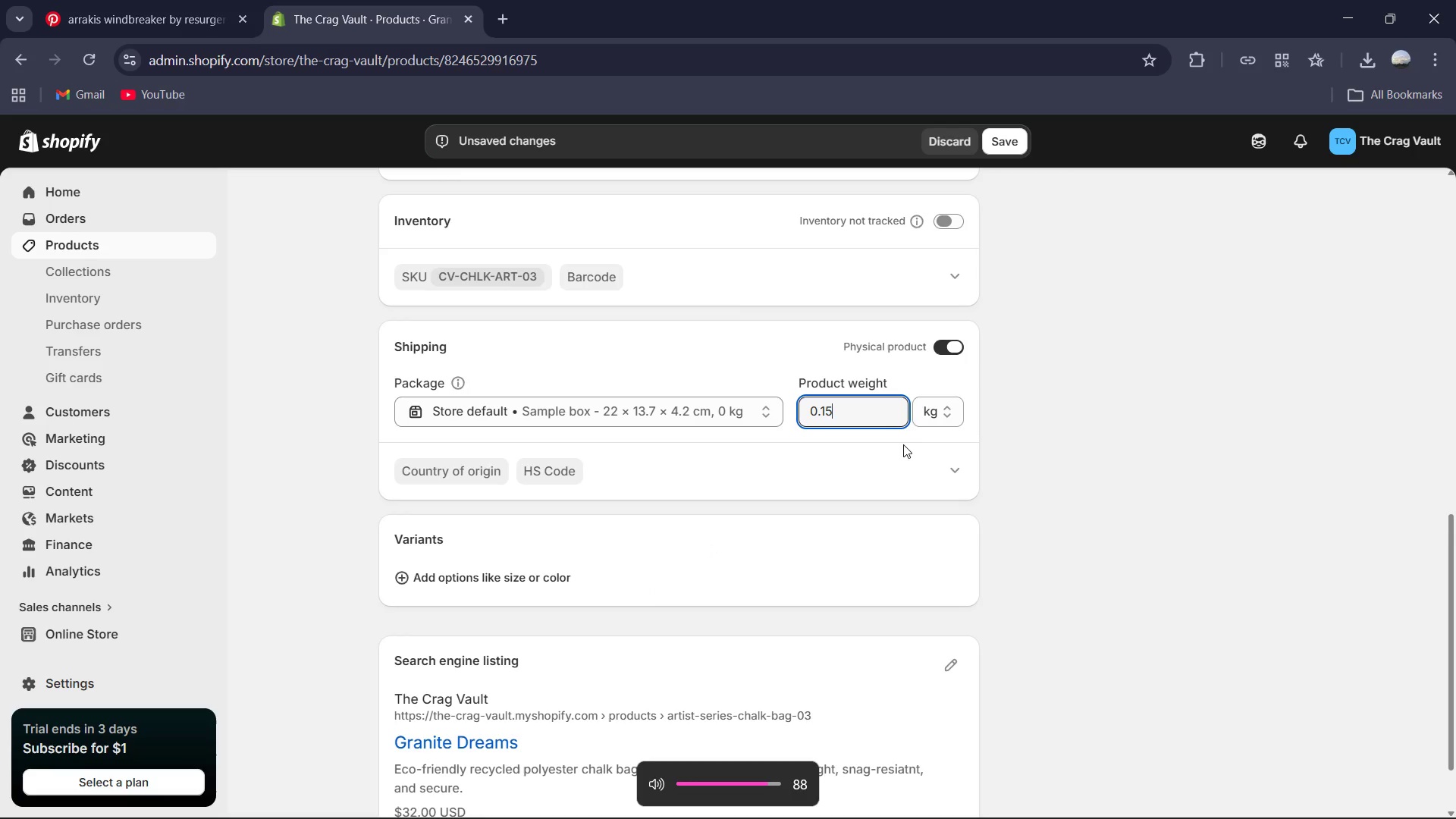 
key(VolumeDown)
 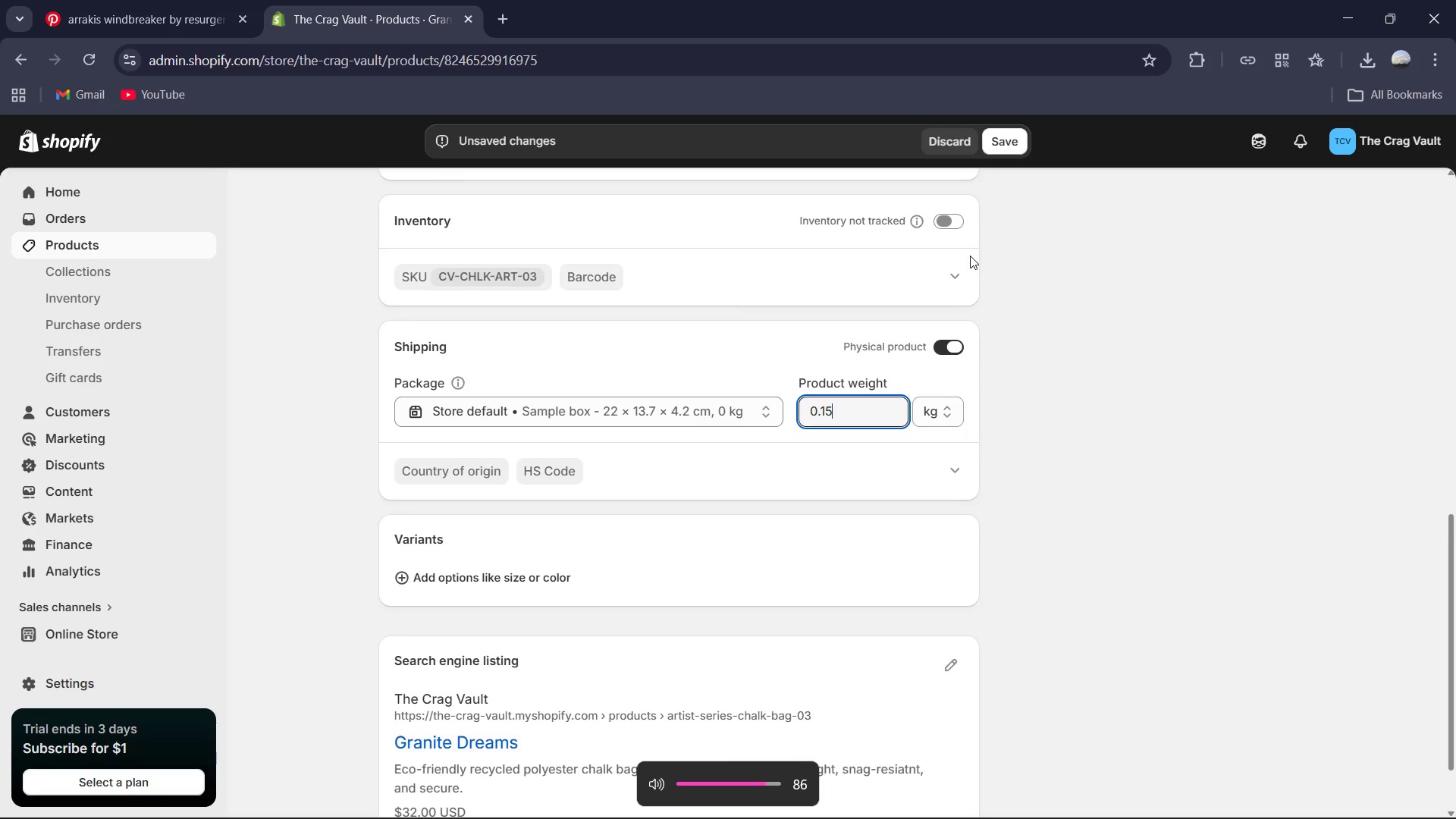 
left_click([945, 224])
 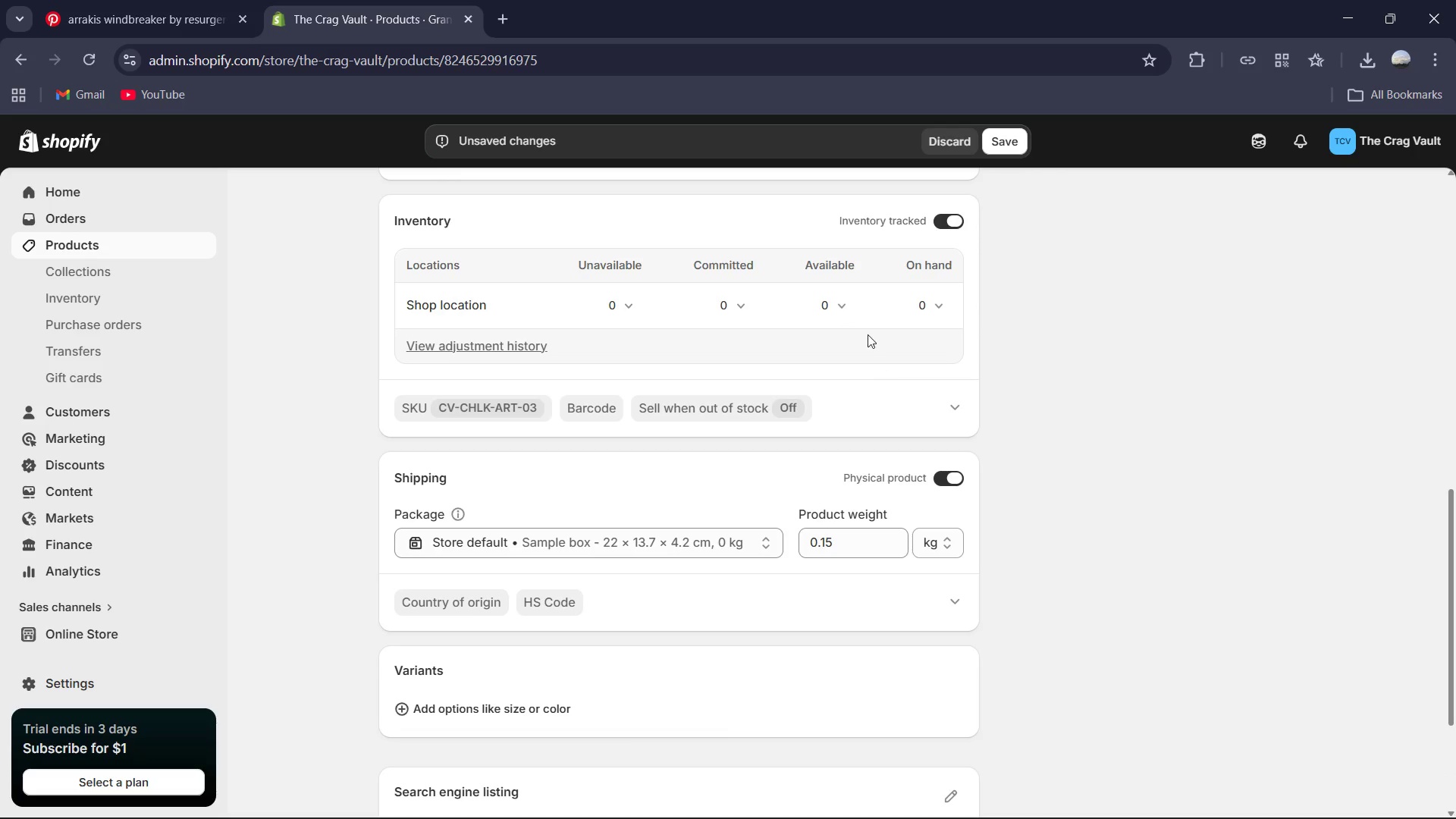 
left_click([937, 303])
 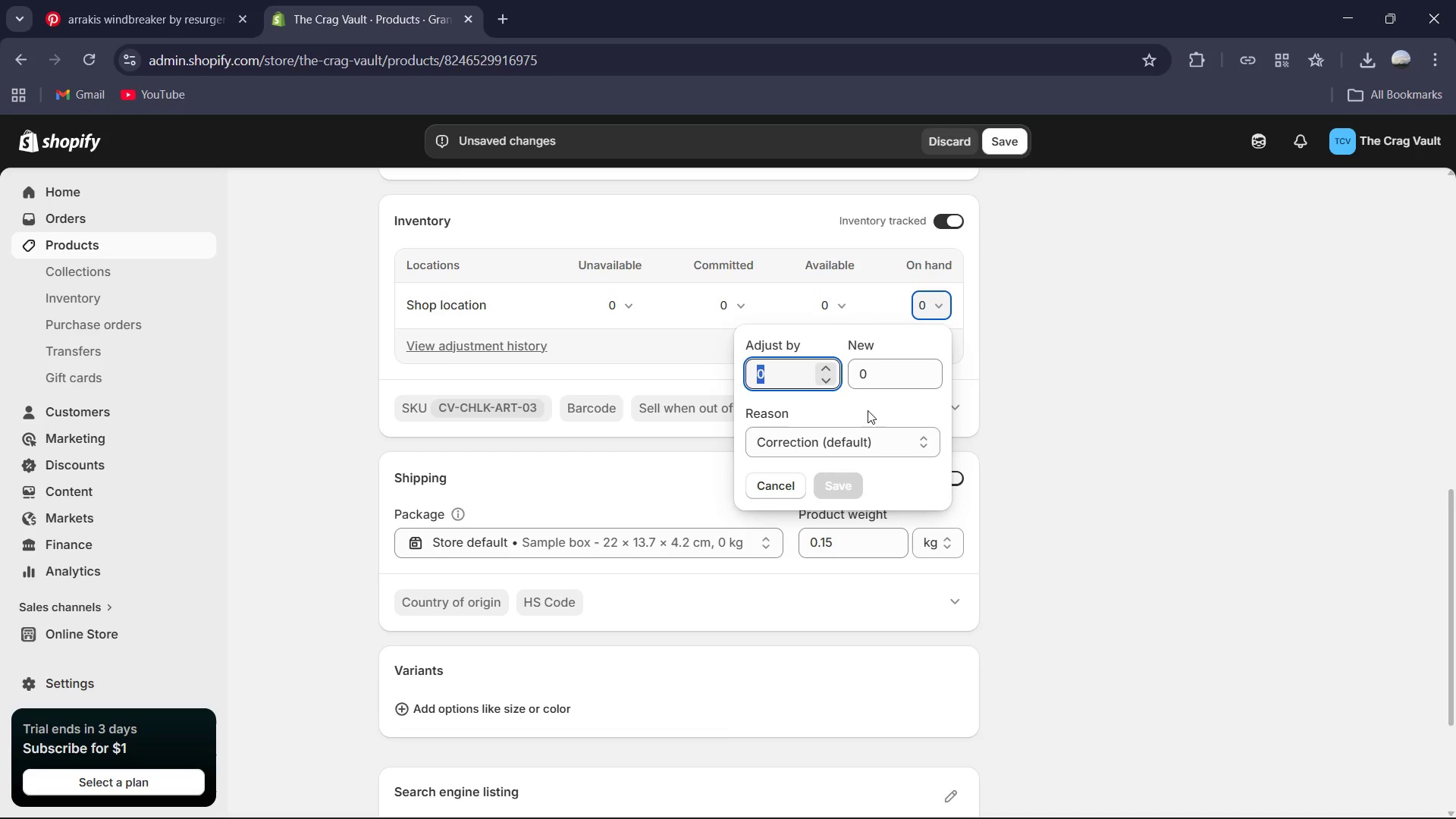 
key(Numpad7)
 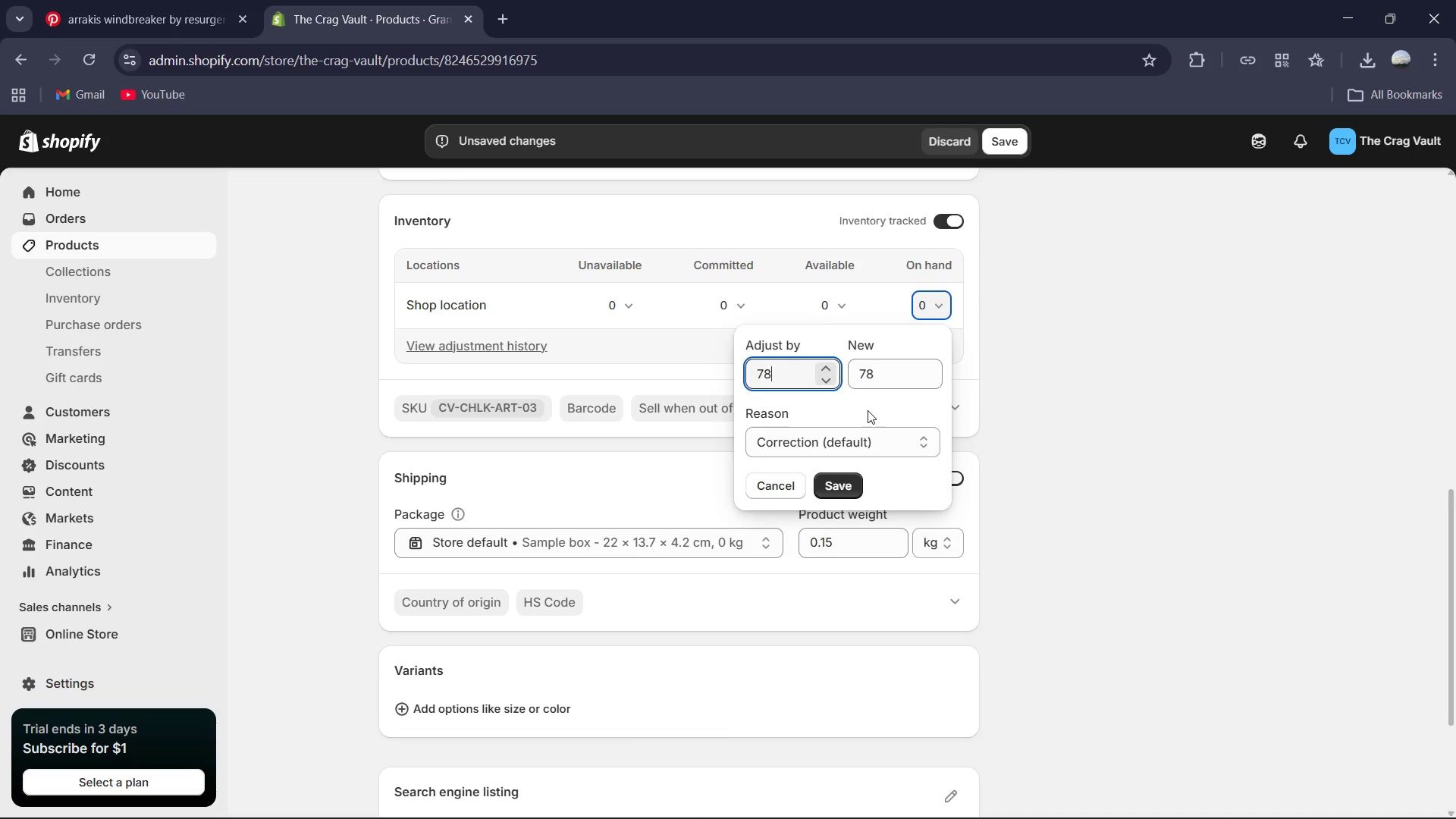 
key(Numpad8)
 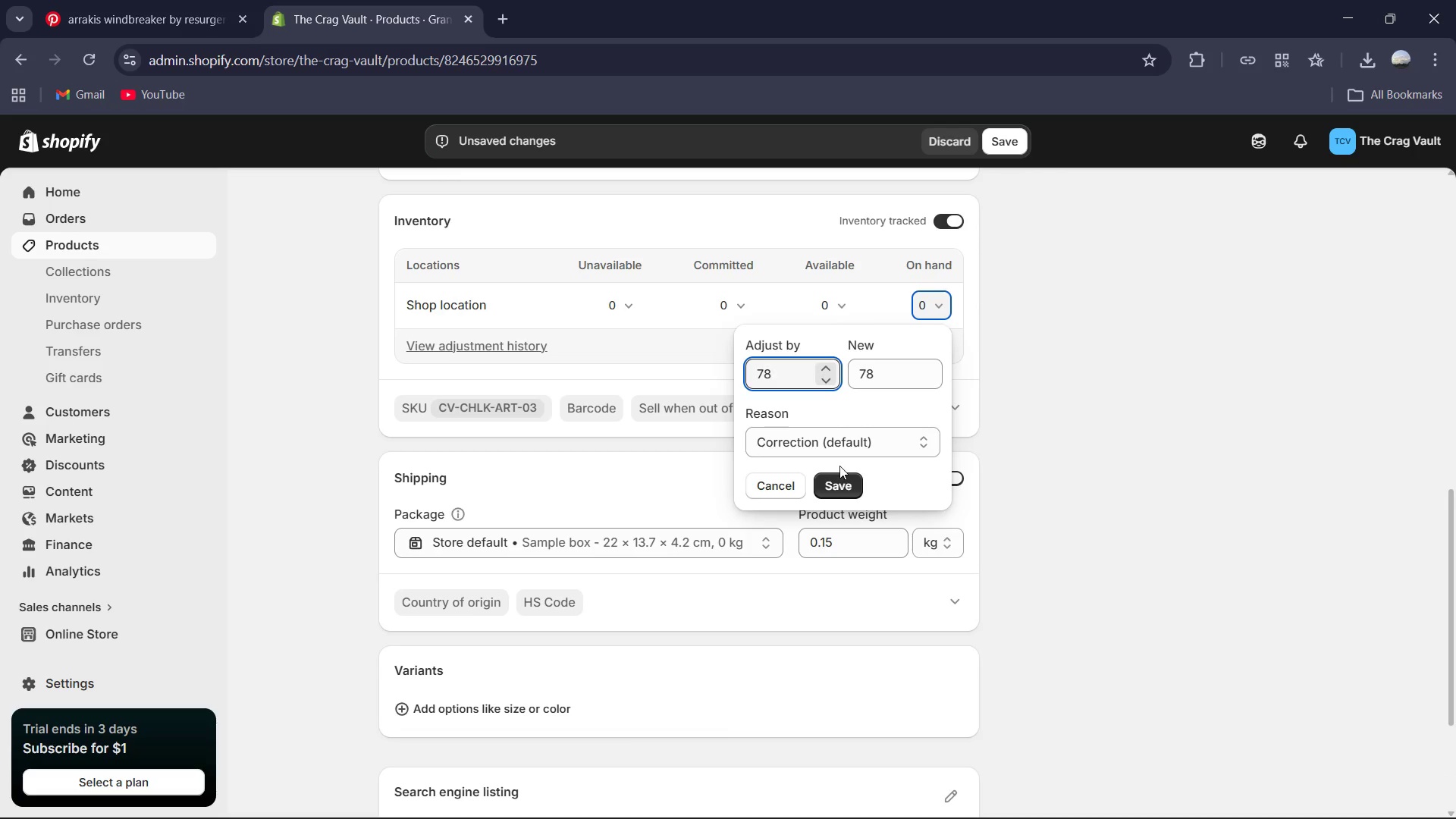 
left_click([840, 496])
 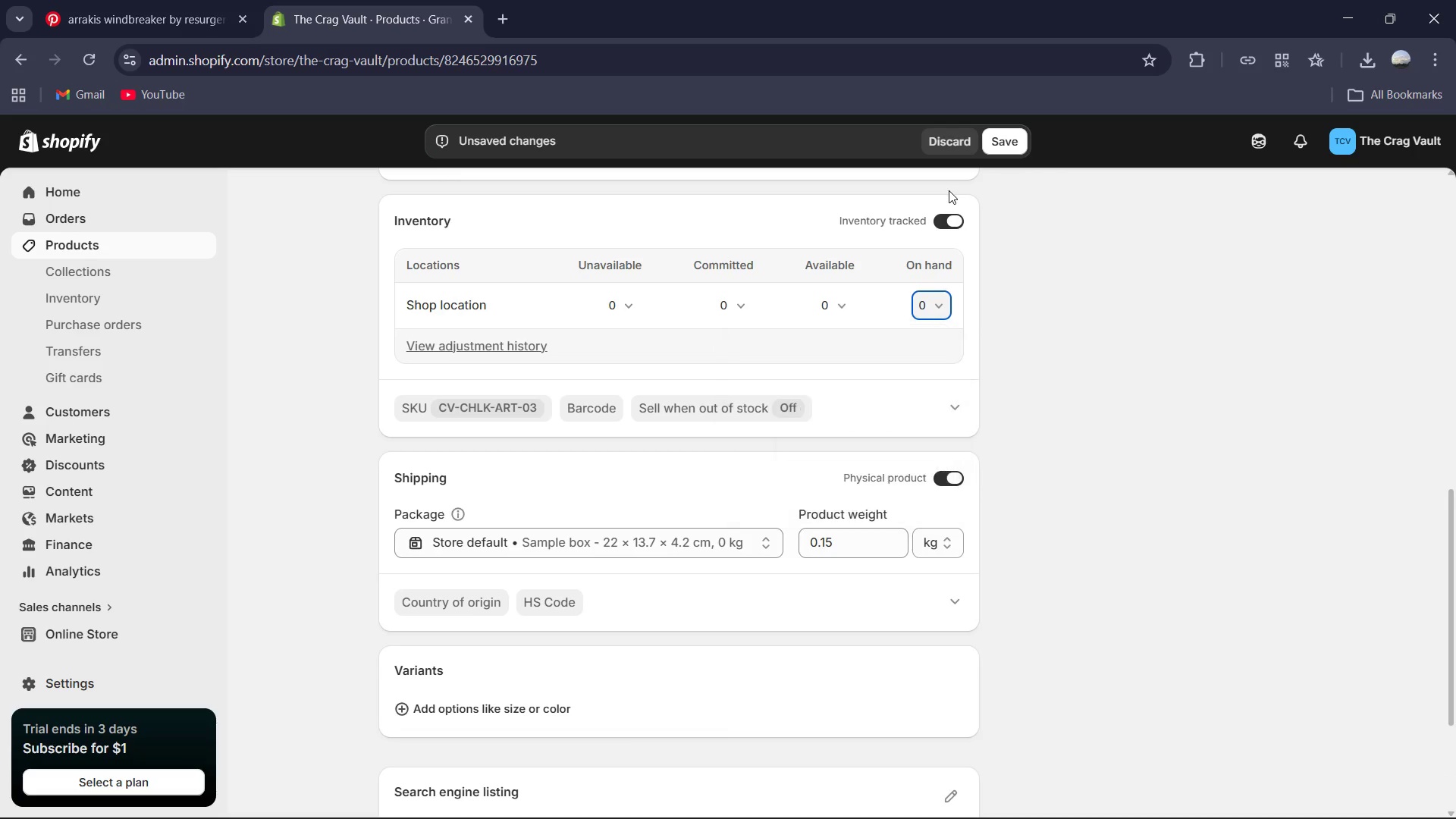 
key(VolumeDown)
 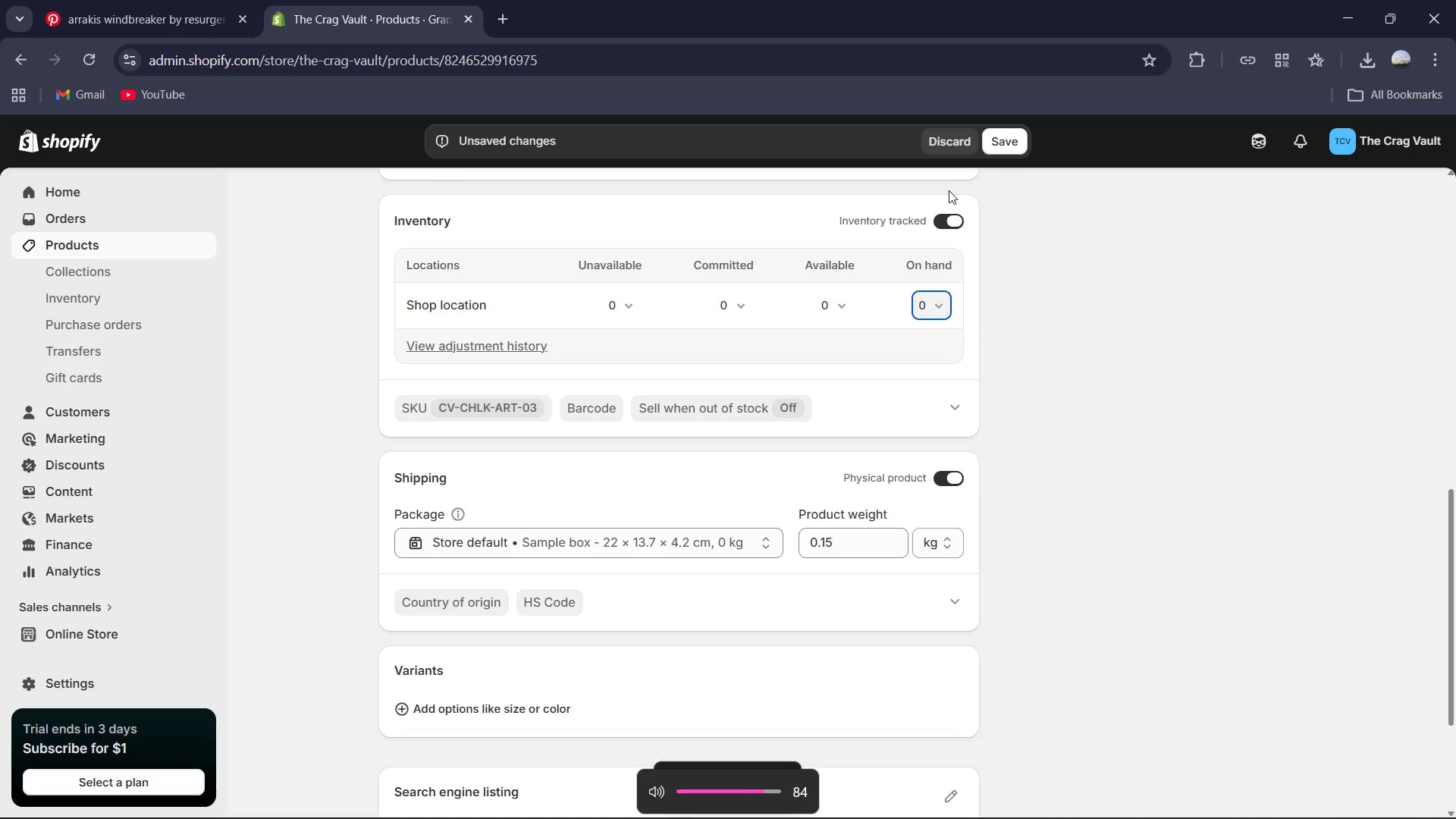 
key(VolumeDown)
 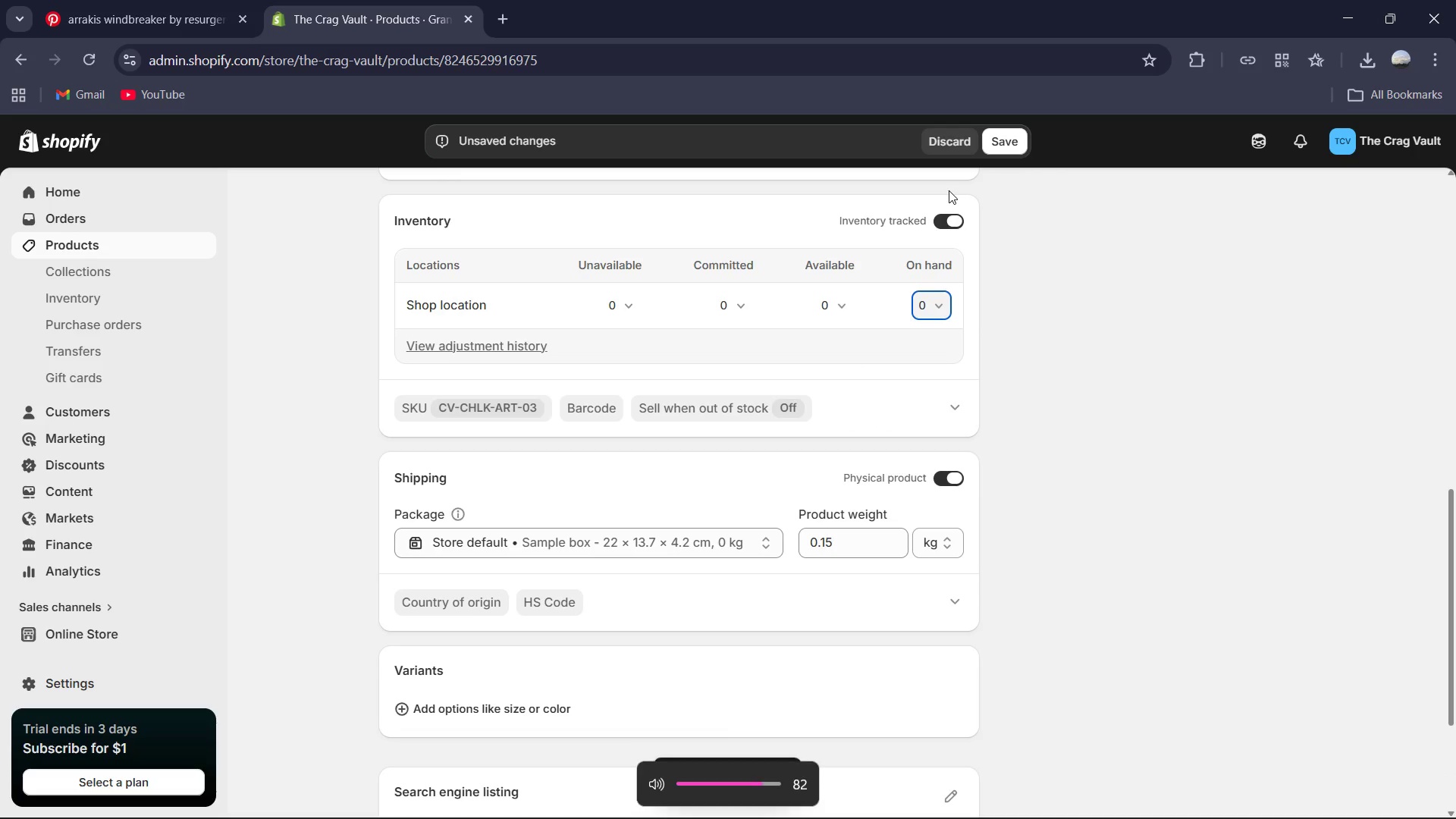 
key(VolumeDown)
 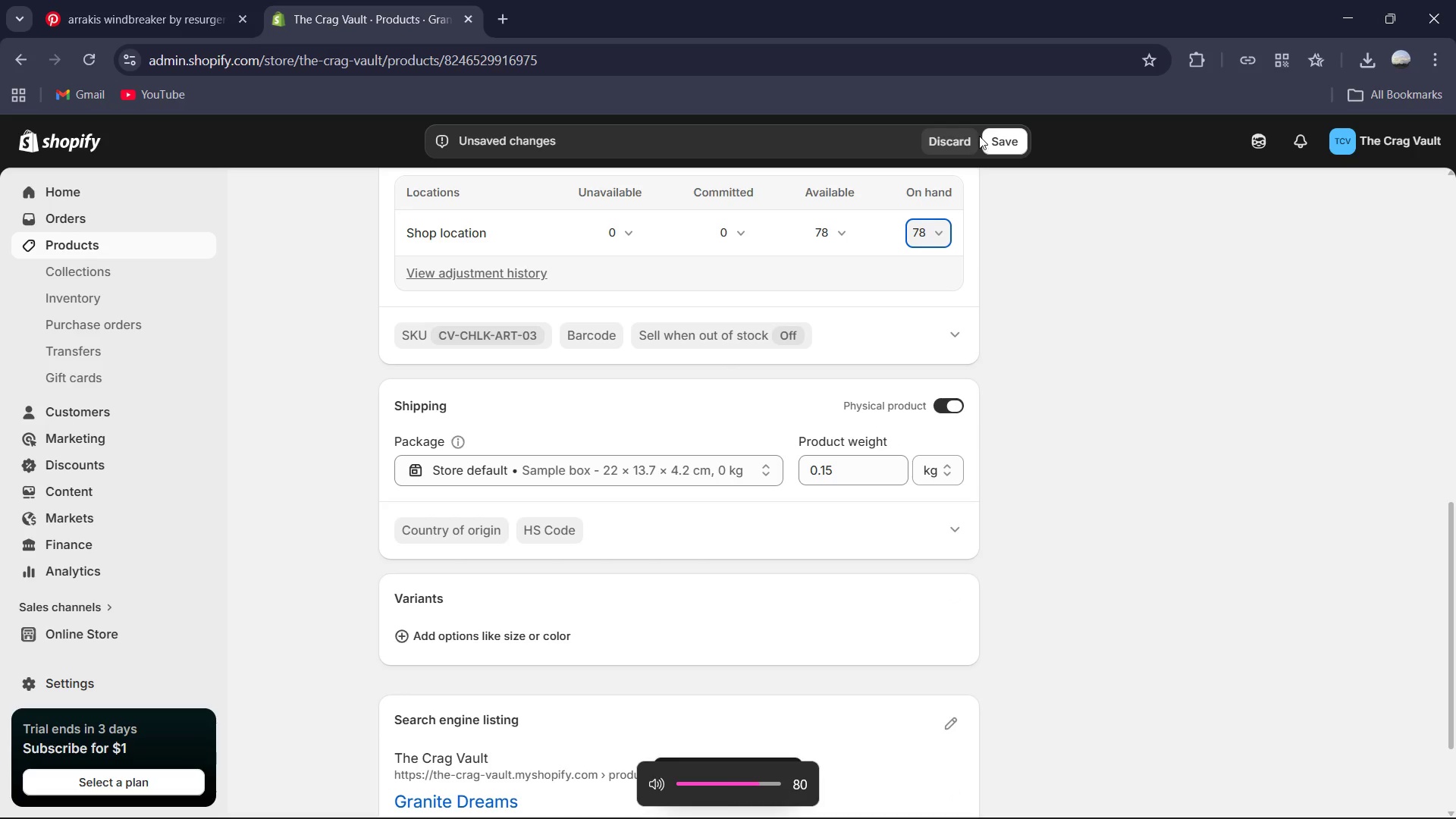 
key(VolumeDown)
 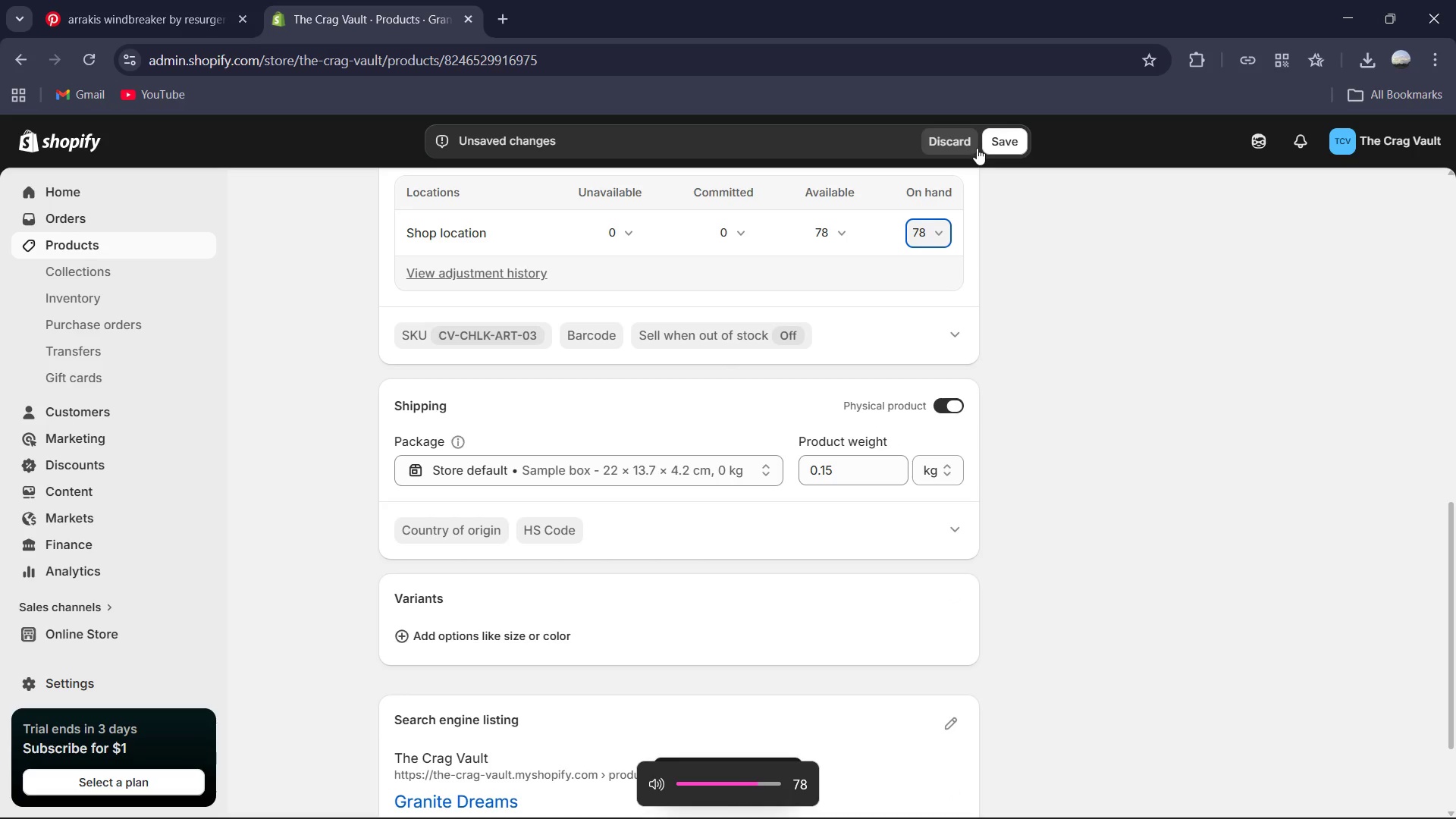 
key(VolumeDown)
 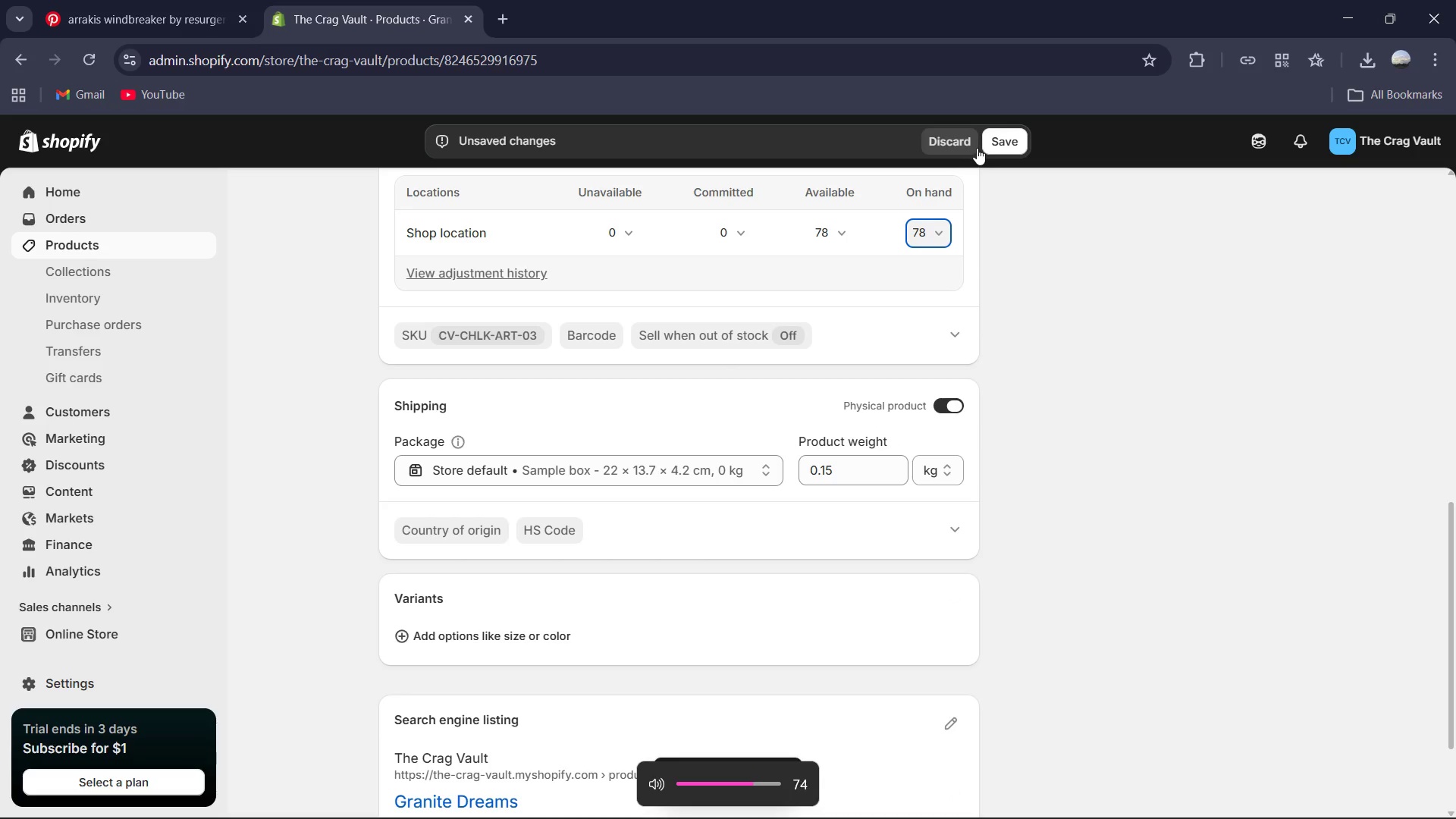 
key(VolumeDown)
 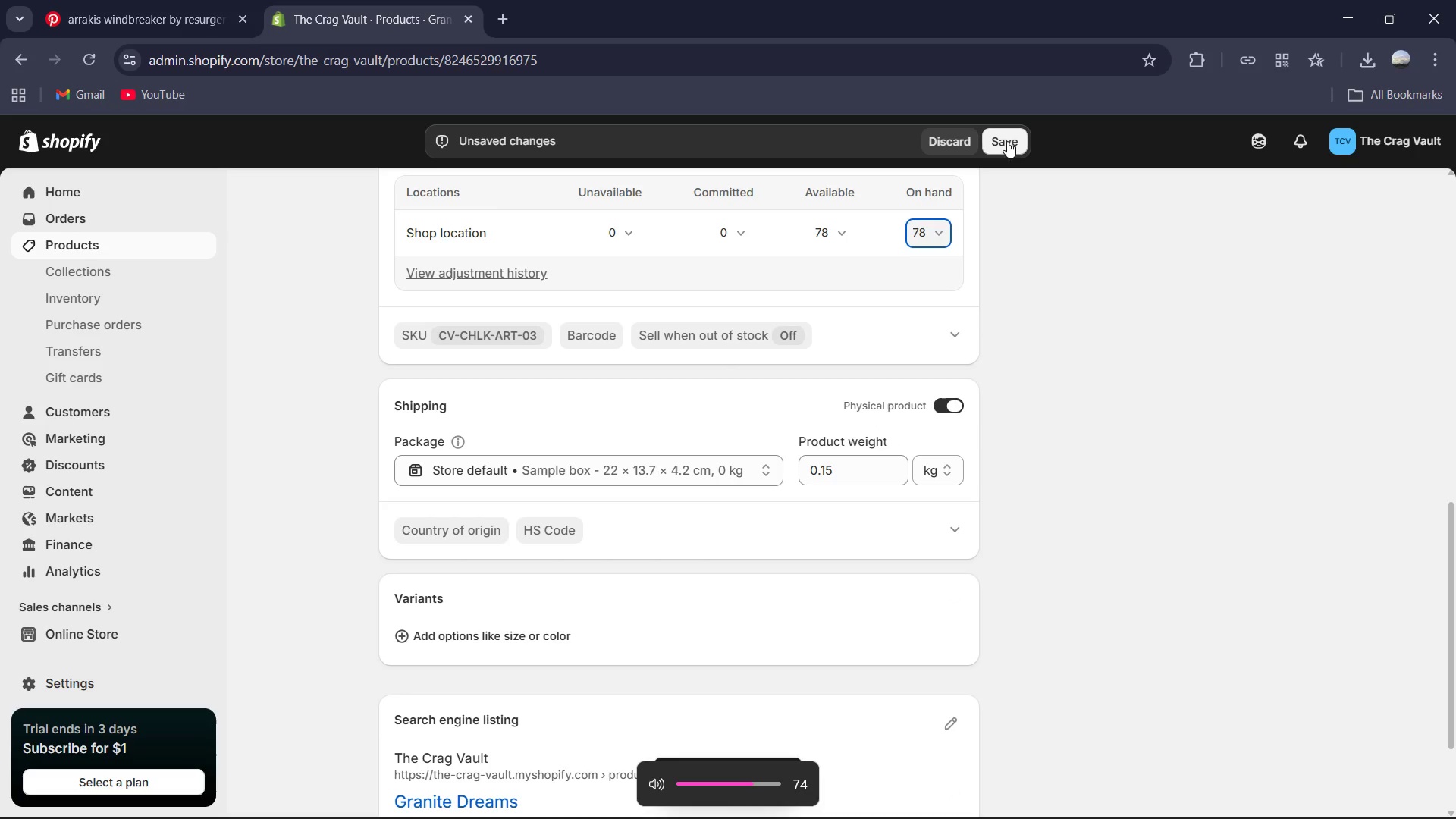 
left_click([1007, 140])
 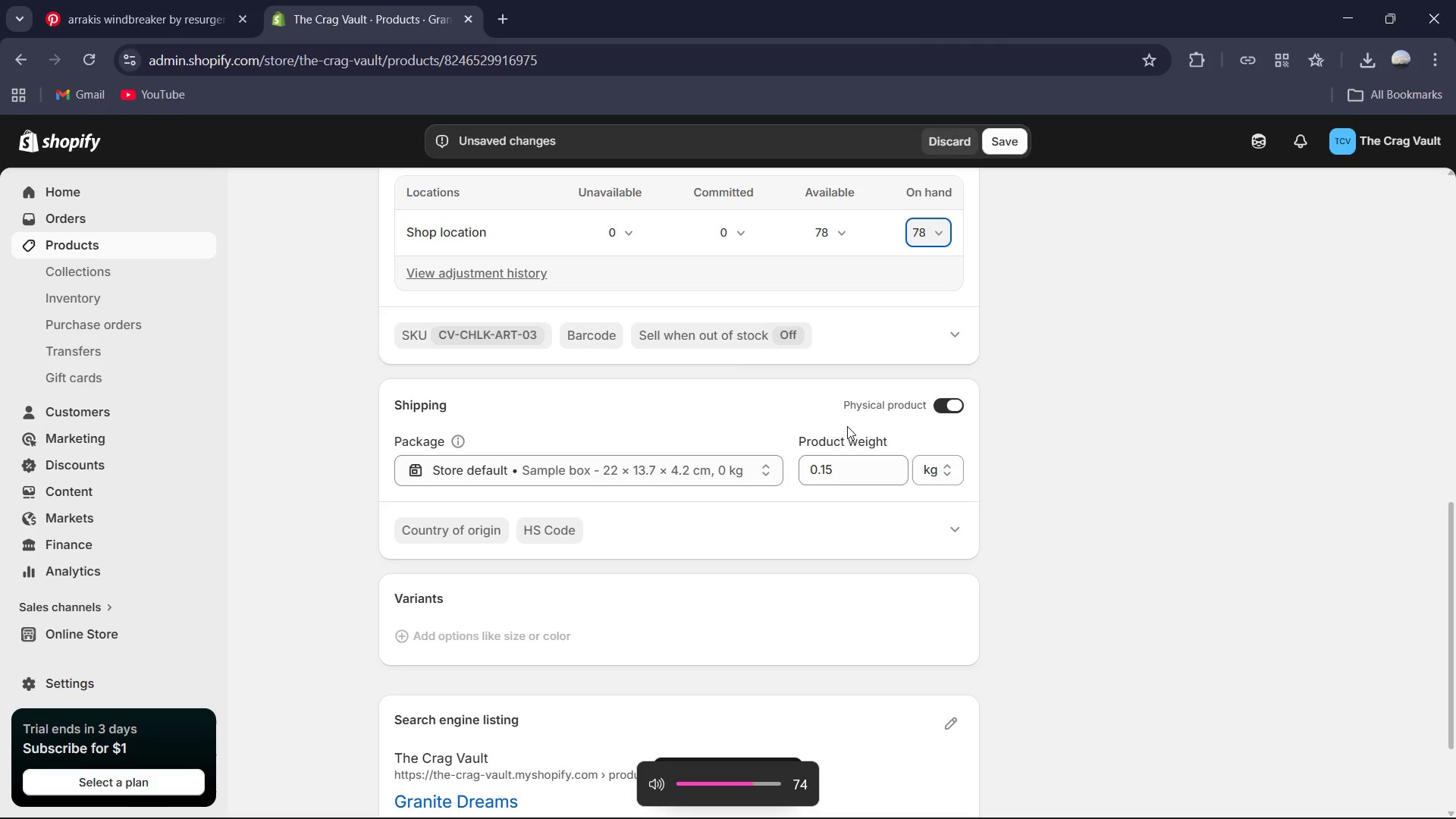 
scroll: coordinate [857, 438], scroll_direction: down, amount: 5.0
 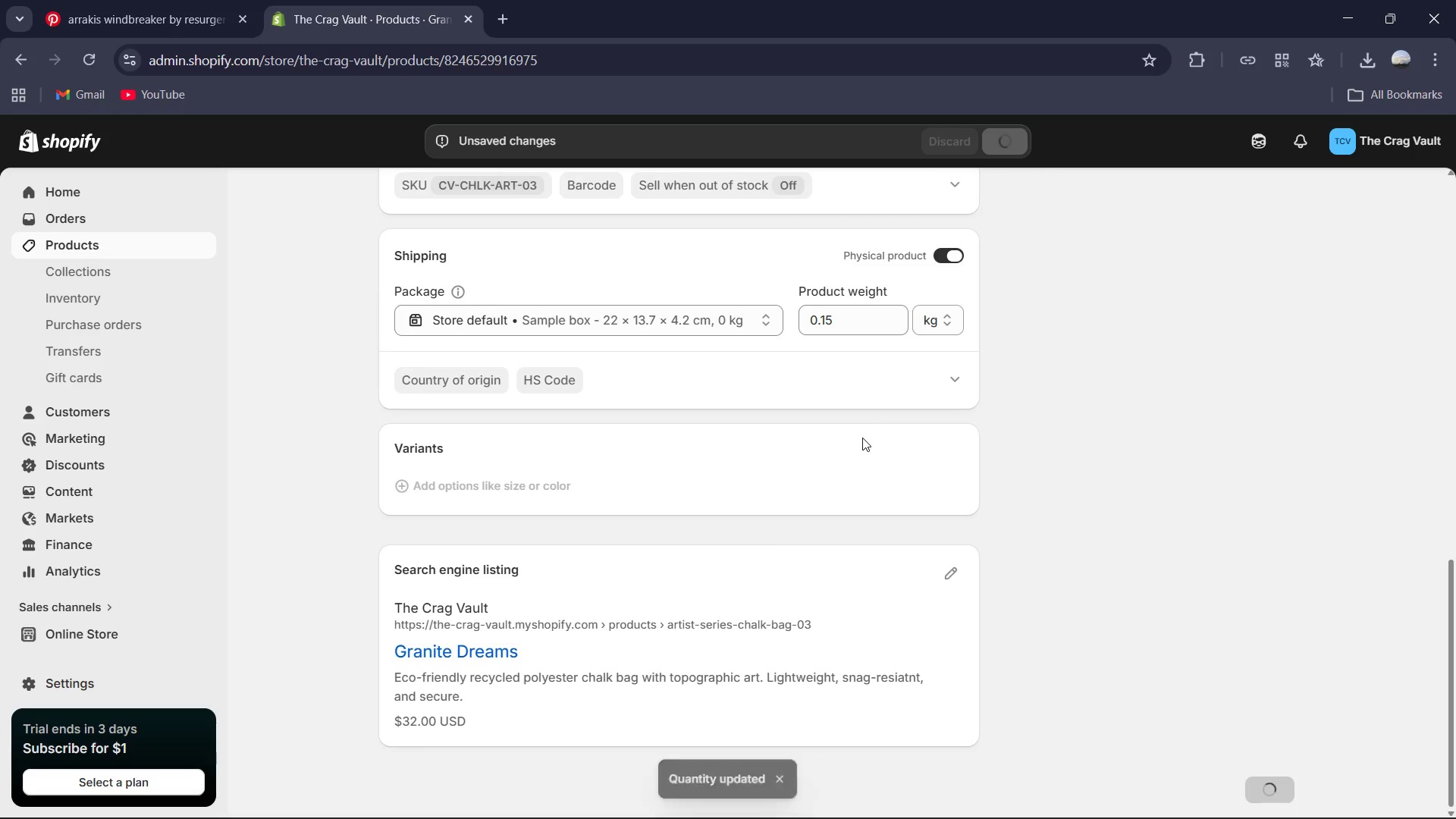 
key(VolumeDown)
 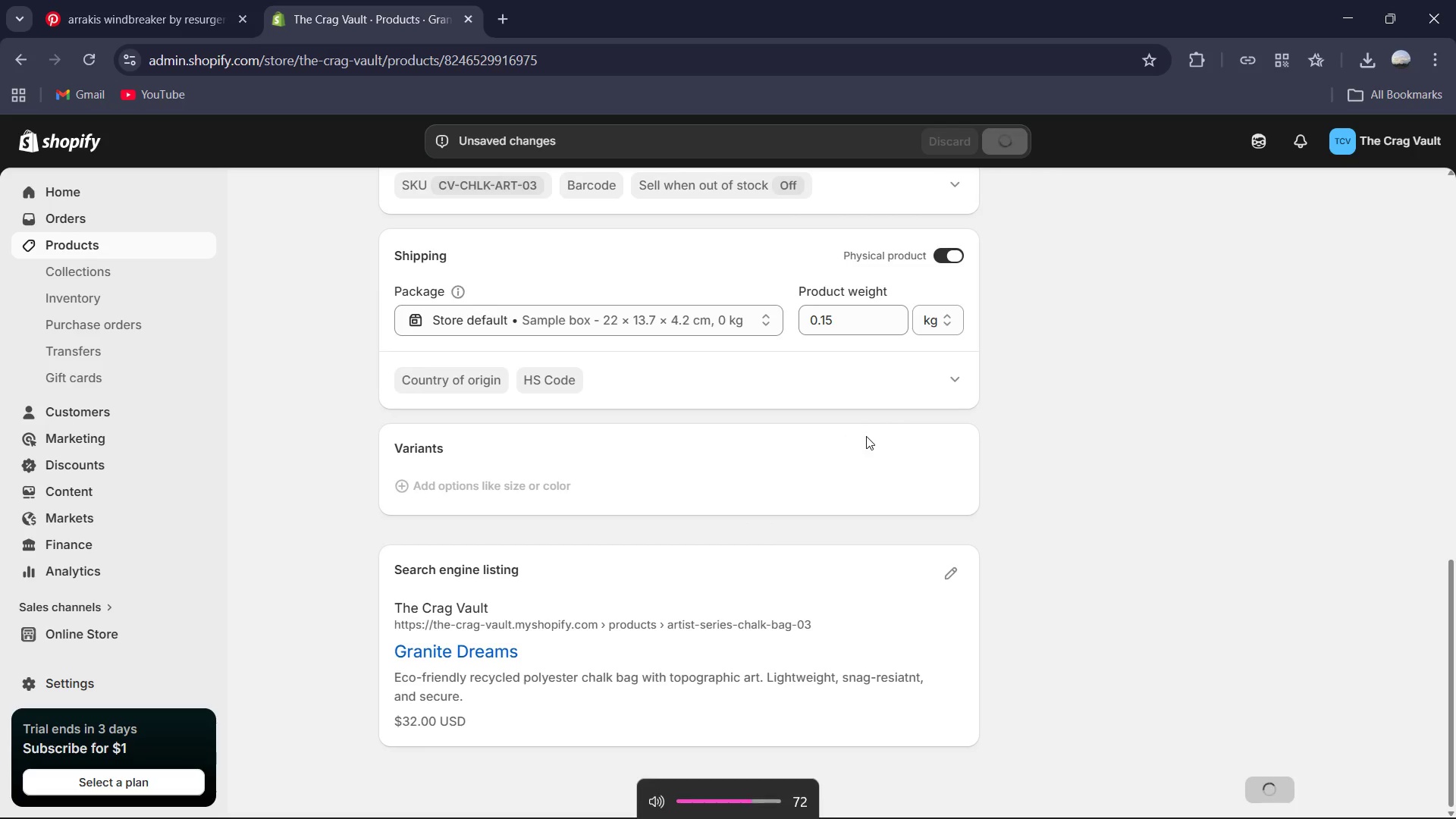 
key(VolumeDown)
 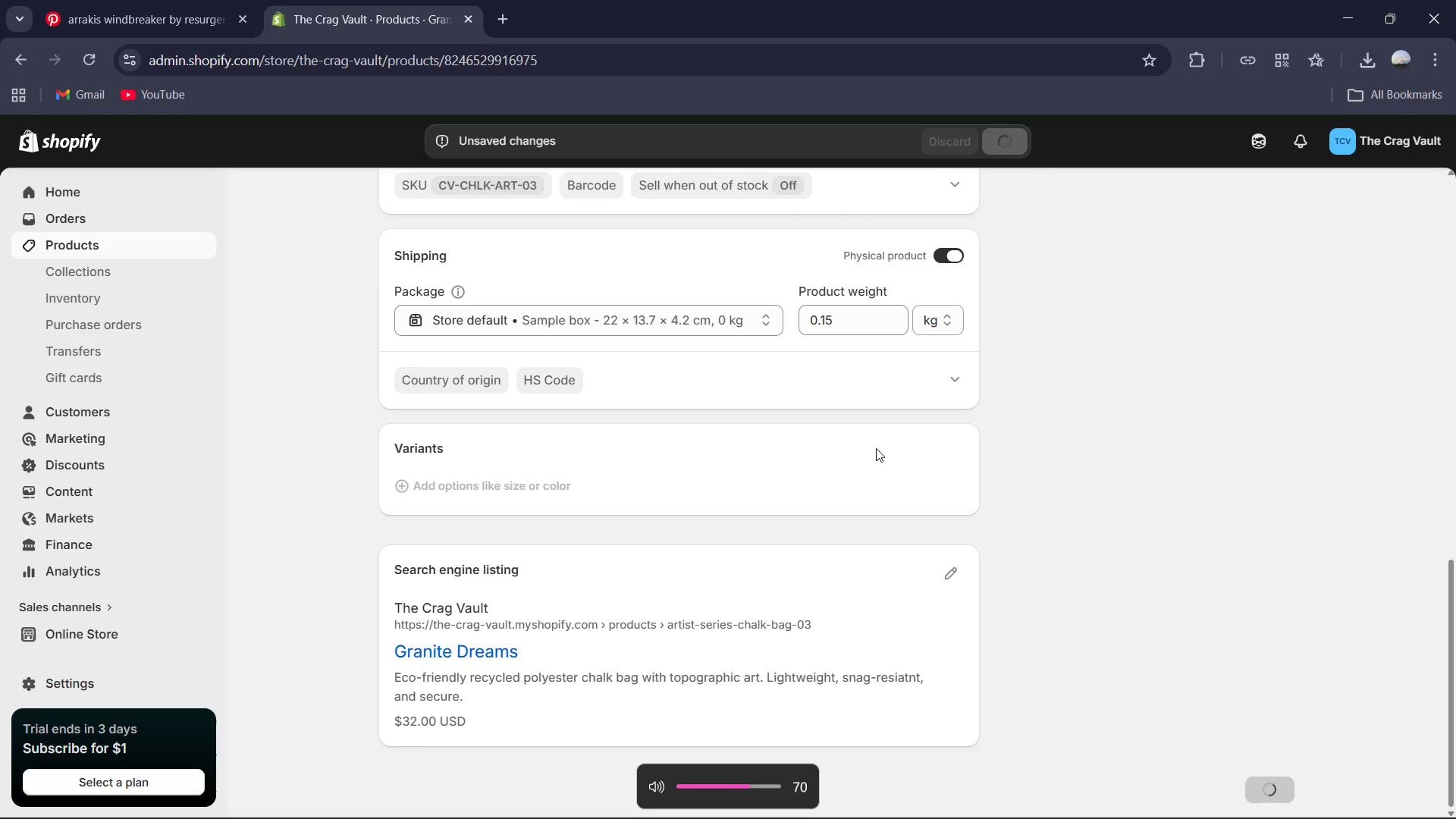 
key(VolumeDown)
 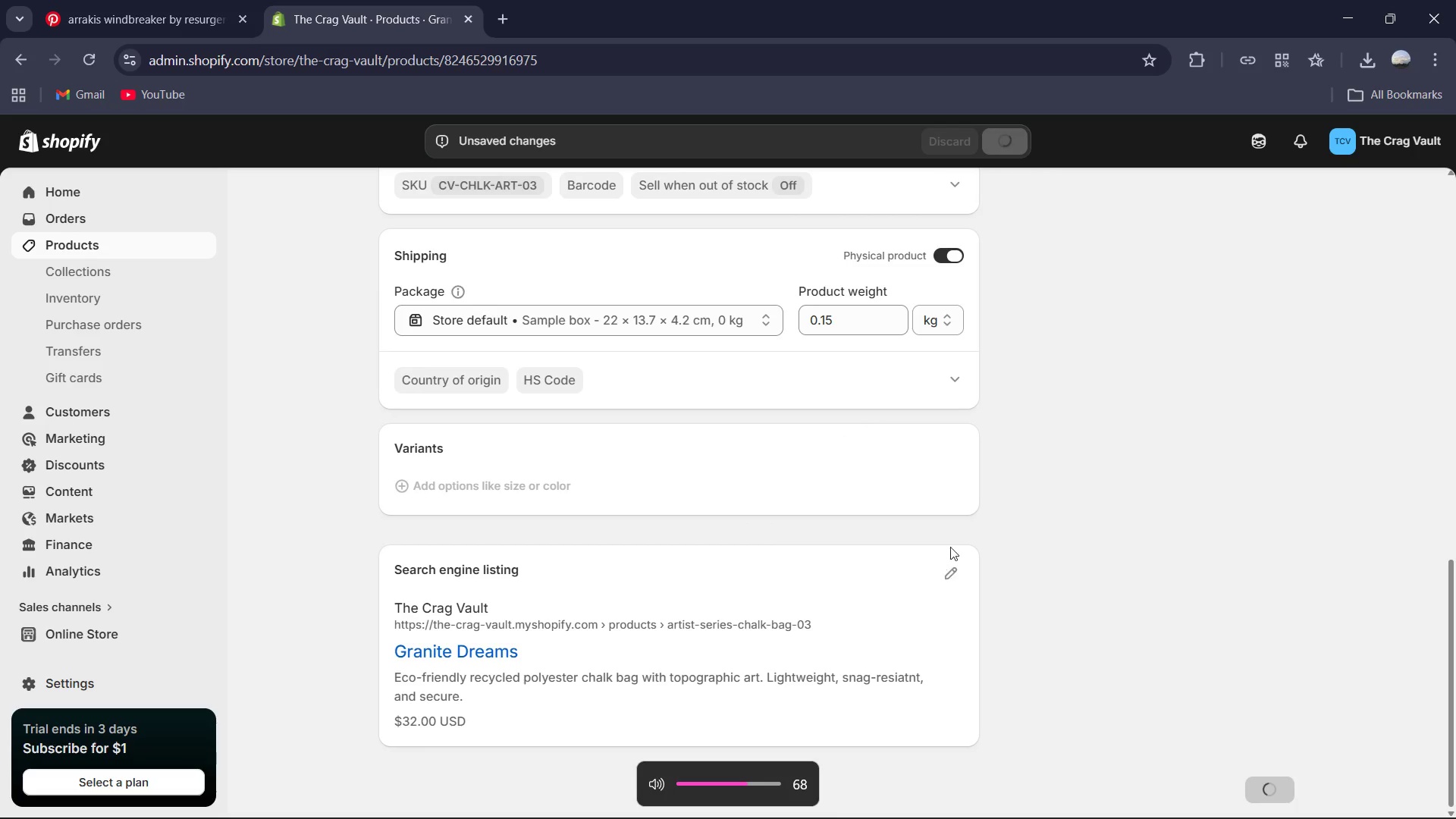 
left_click([949, 567])
 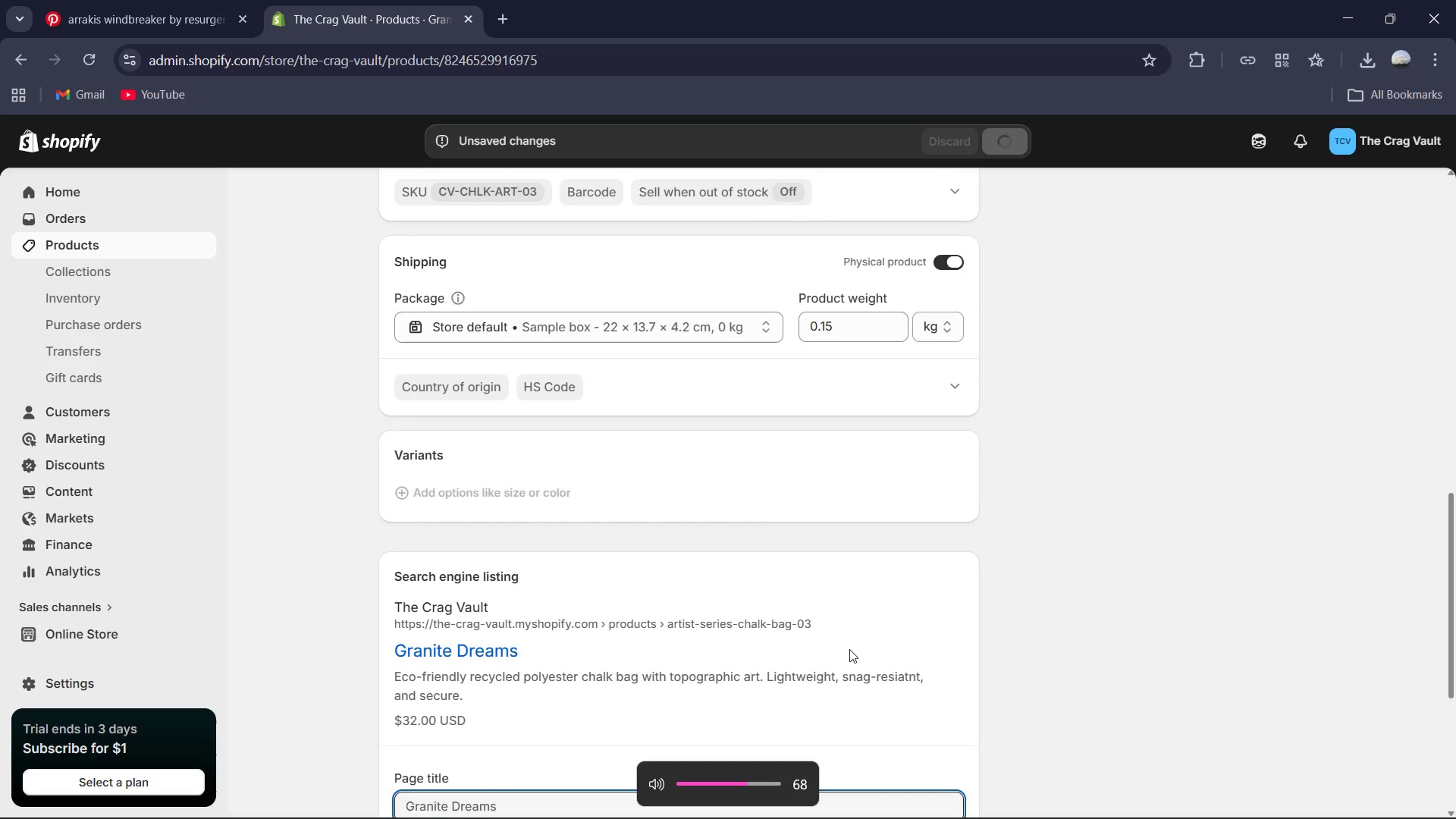 
scroll: coordinate [833, 649], scroll_direction: down, amount: 4.0
 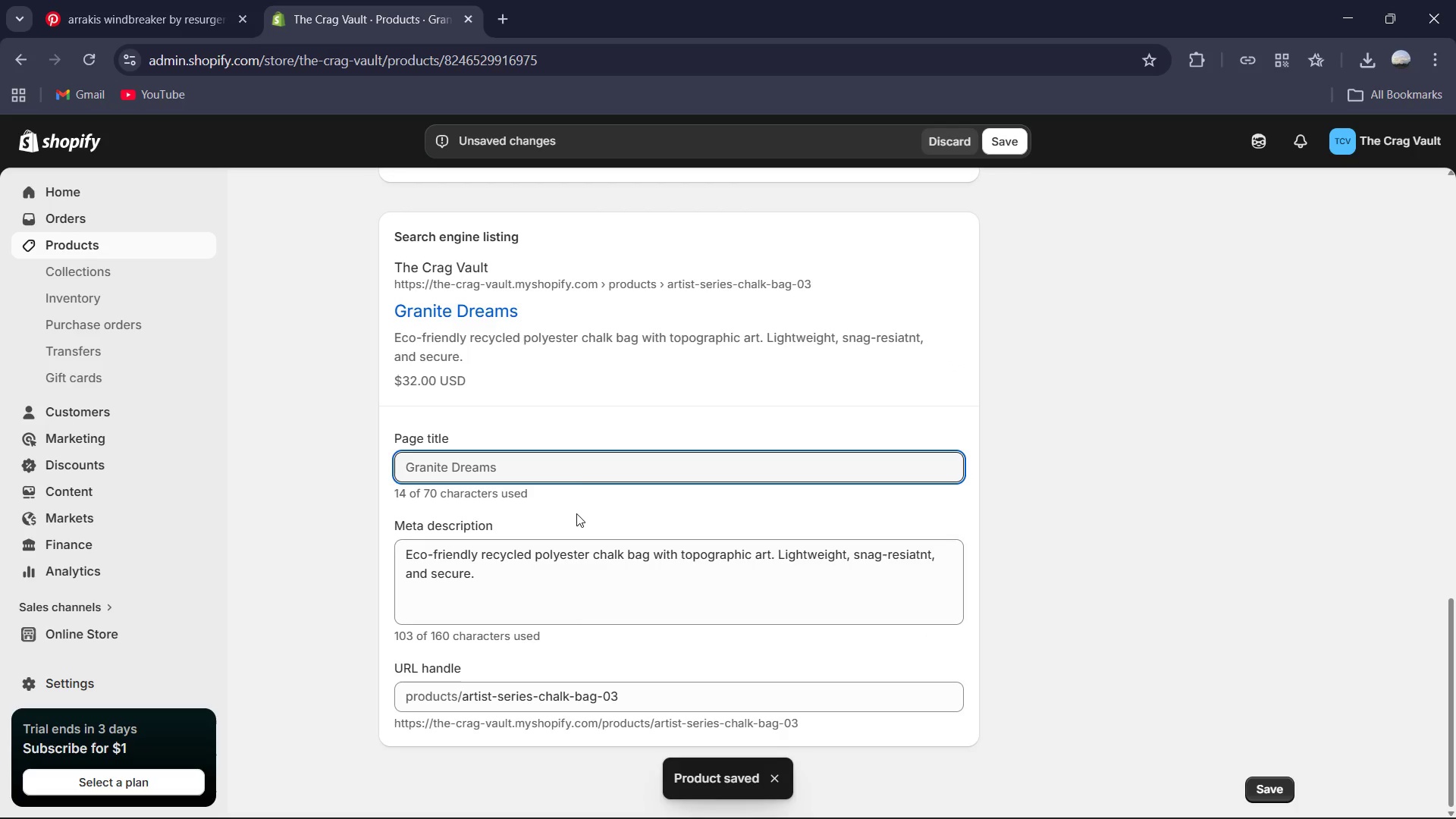 
left_click([575, 470])
 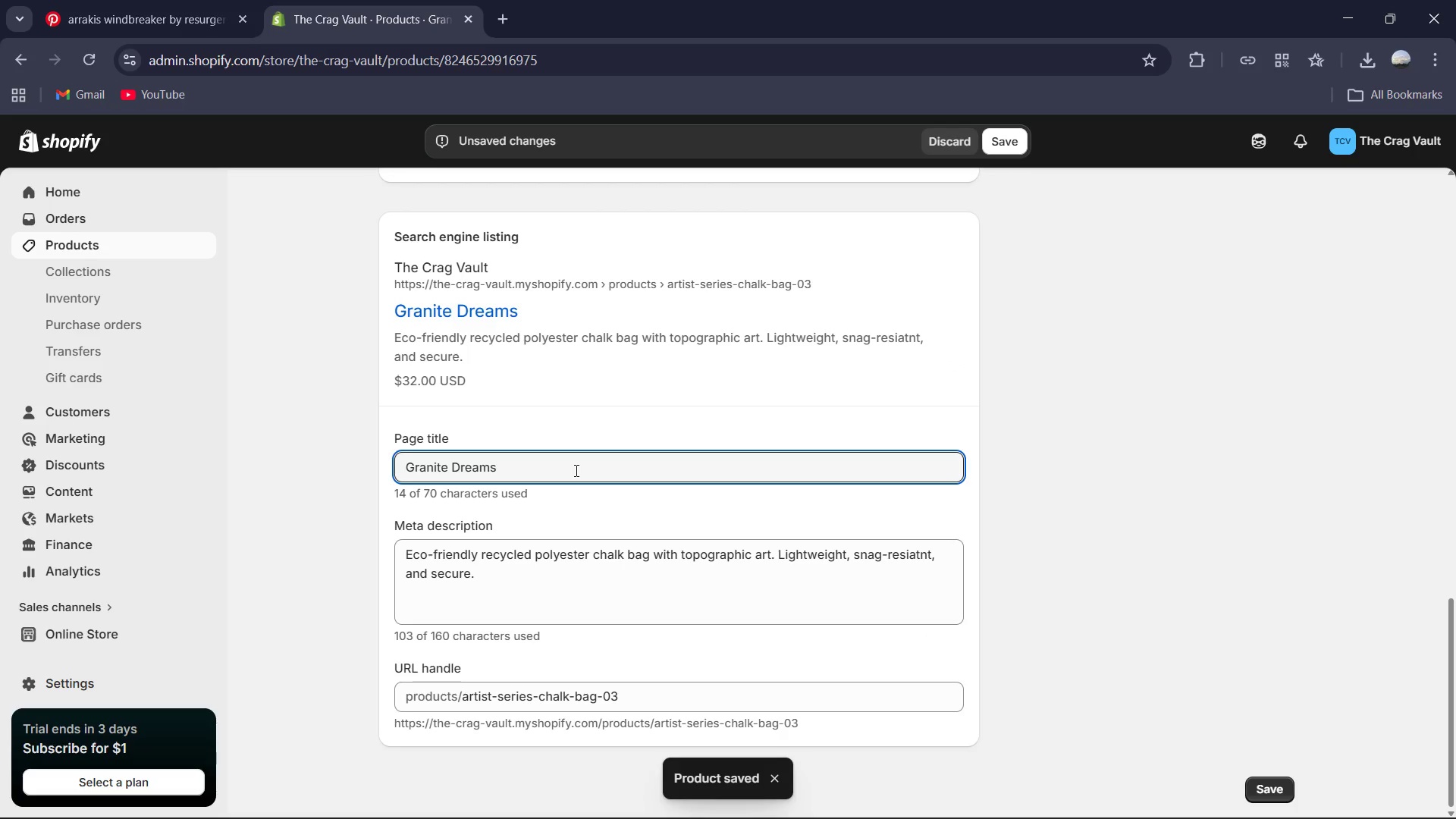 
type([VolumeDown][VolumeDown][VolumeDown] | Recyled [VolumeDown][VolumeDown][VolumeDown][VolumeDown][VolumeDown][VolumeDown] )
key(Backspace)
key(Backspace)
key(Backspace)
key(Backspace)
key(Backspace)
type(cele)
key(Backspace)
key(Backspace)
key(Backspace)
type(led Polu)
key(Backspace)
type(yester Chalk Bag | The Crag Vault )
 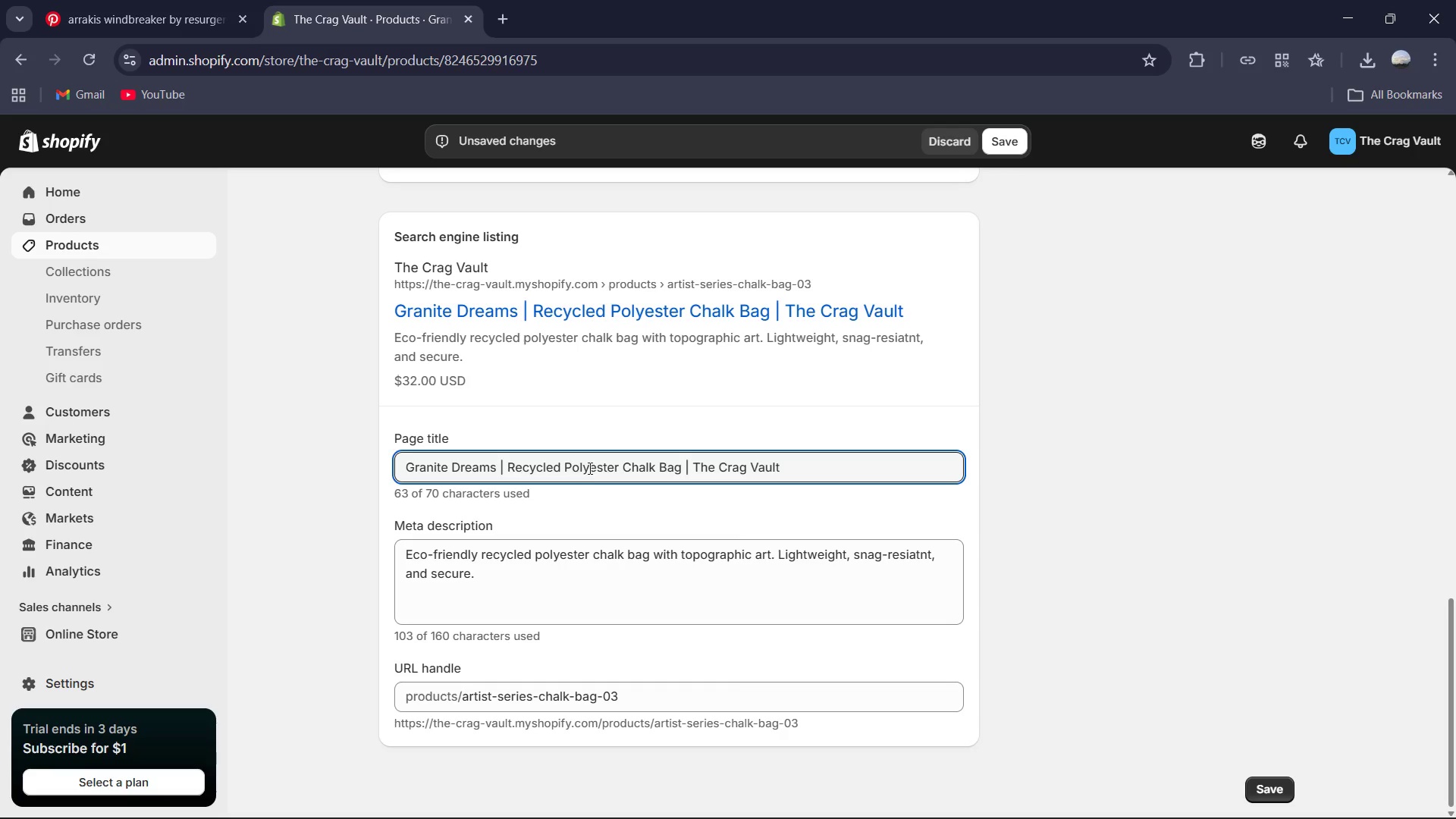 
left_click([545, 579])
 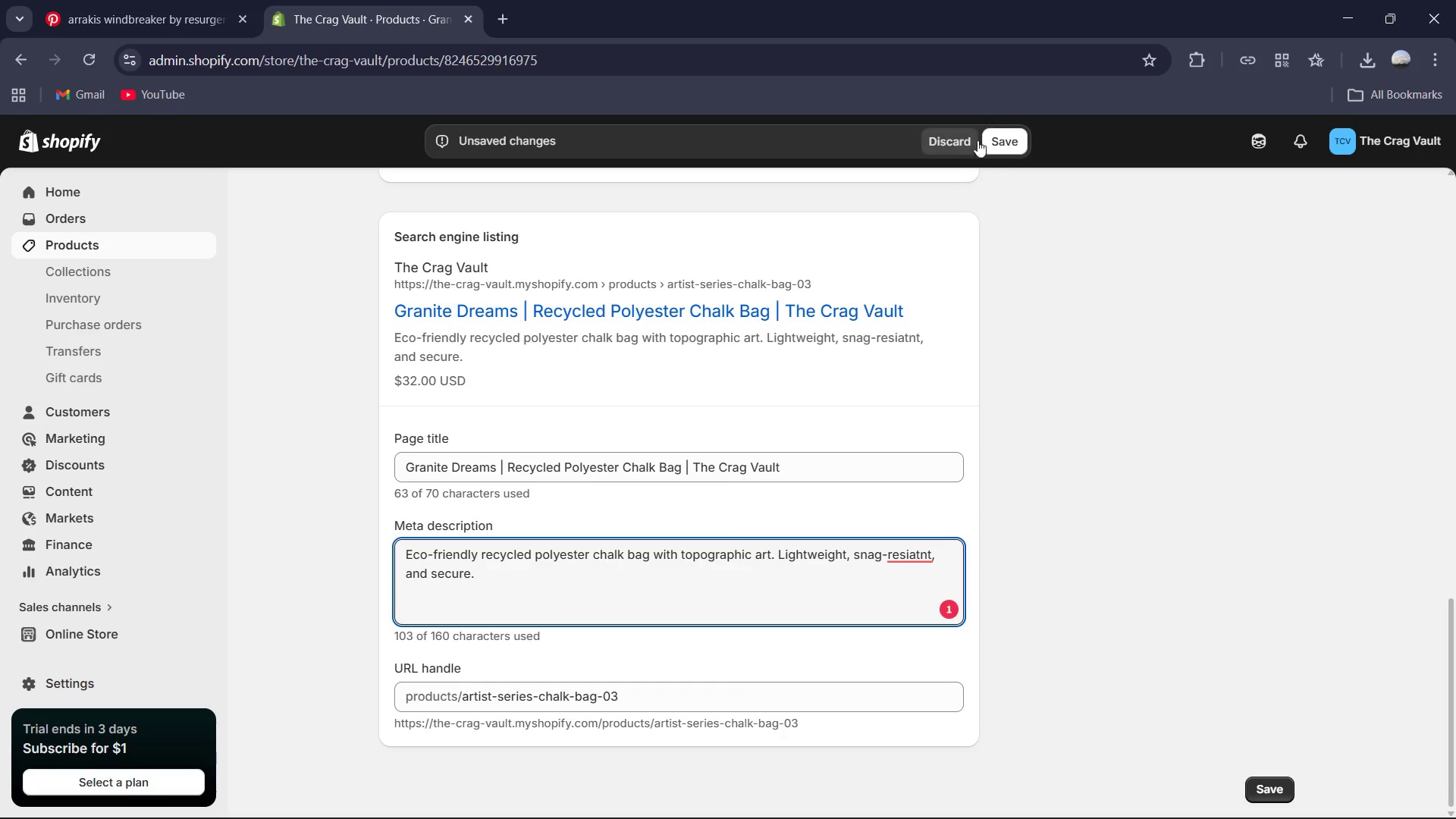 
left_click([1009, 146])
 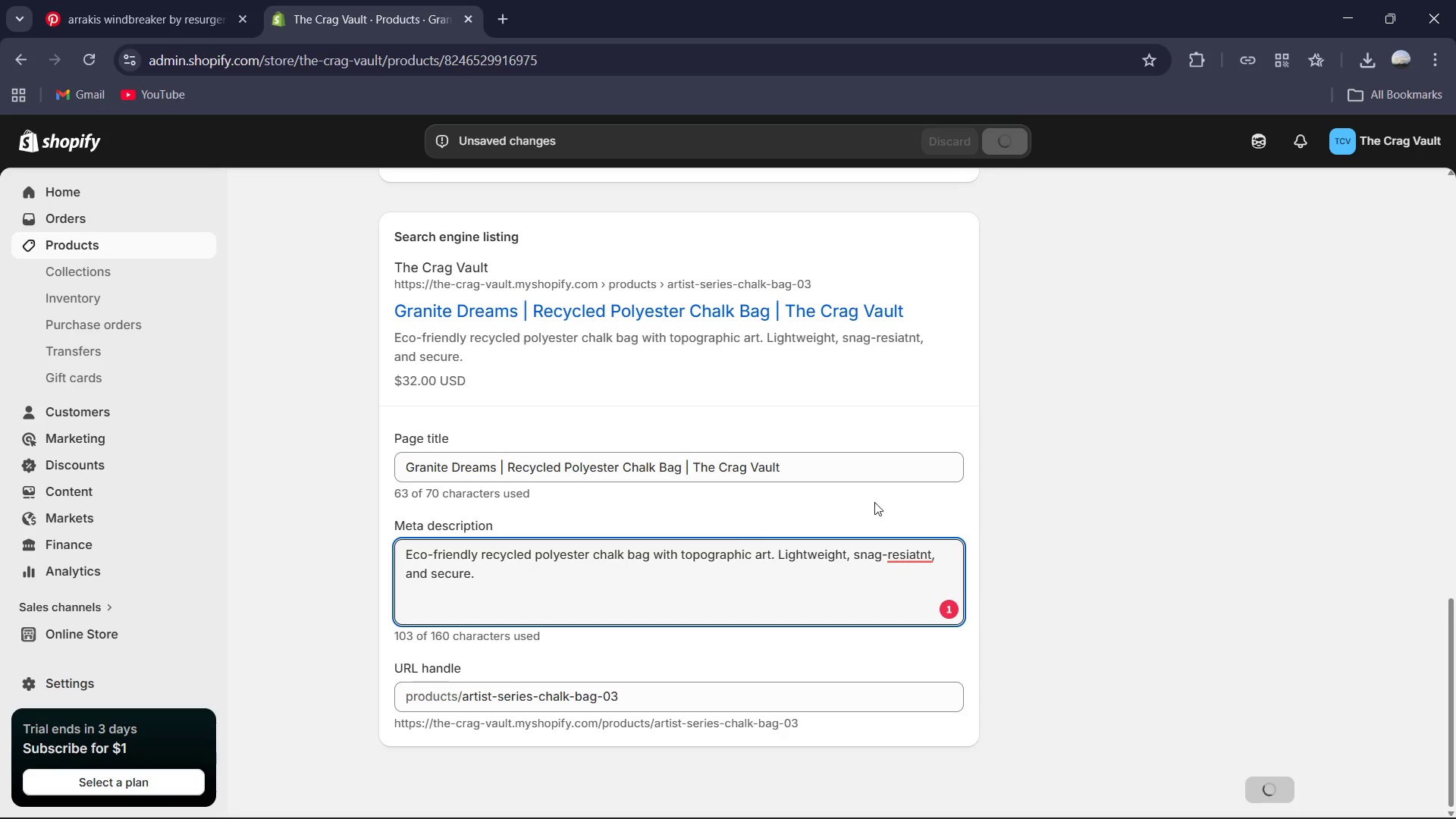 
left_click([921, 556])
 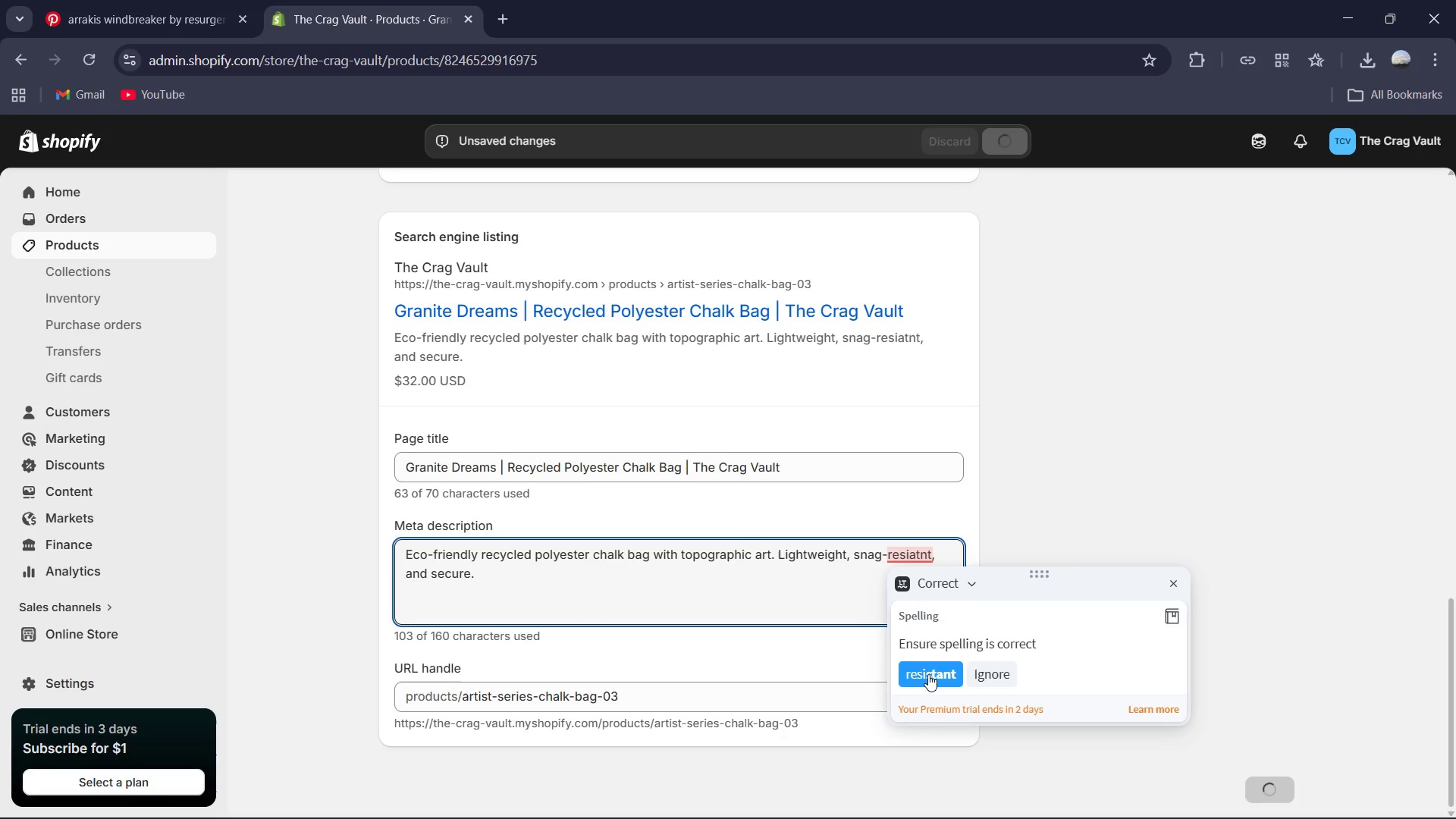 
left_click([928, 674])
 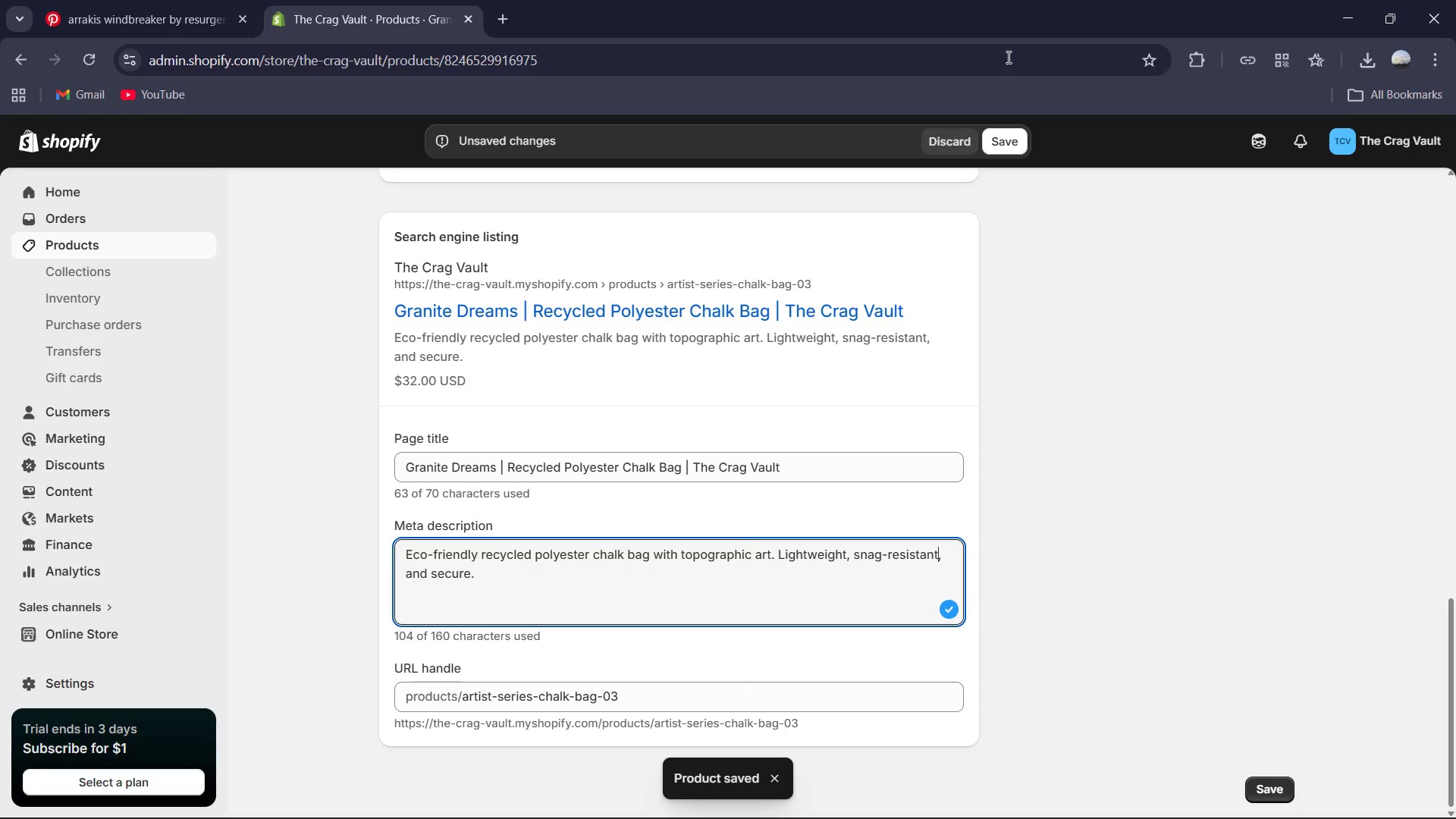 
left_click([1006, 149])
 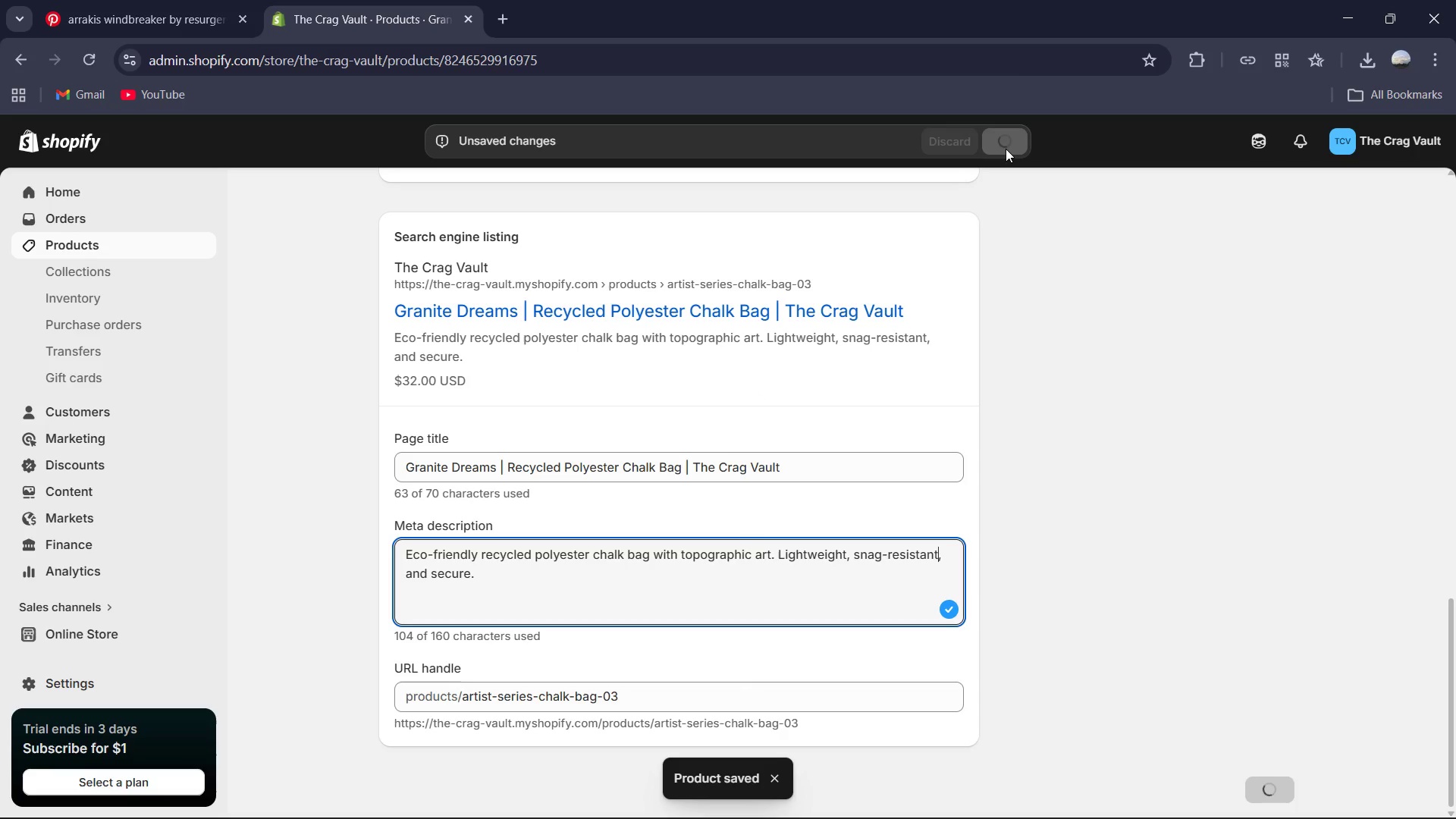 
key(VolumeDown)
 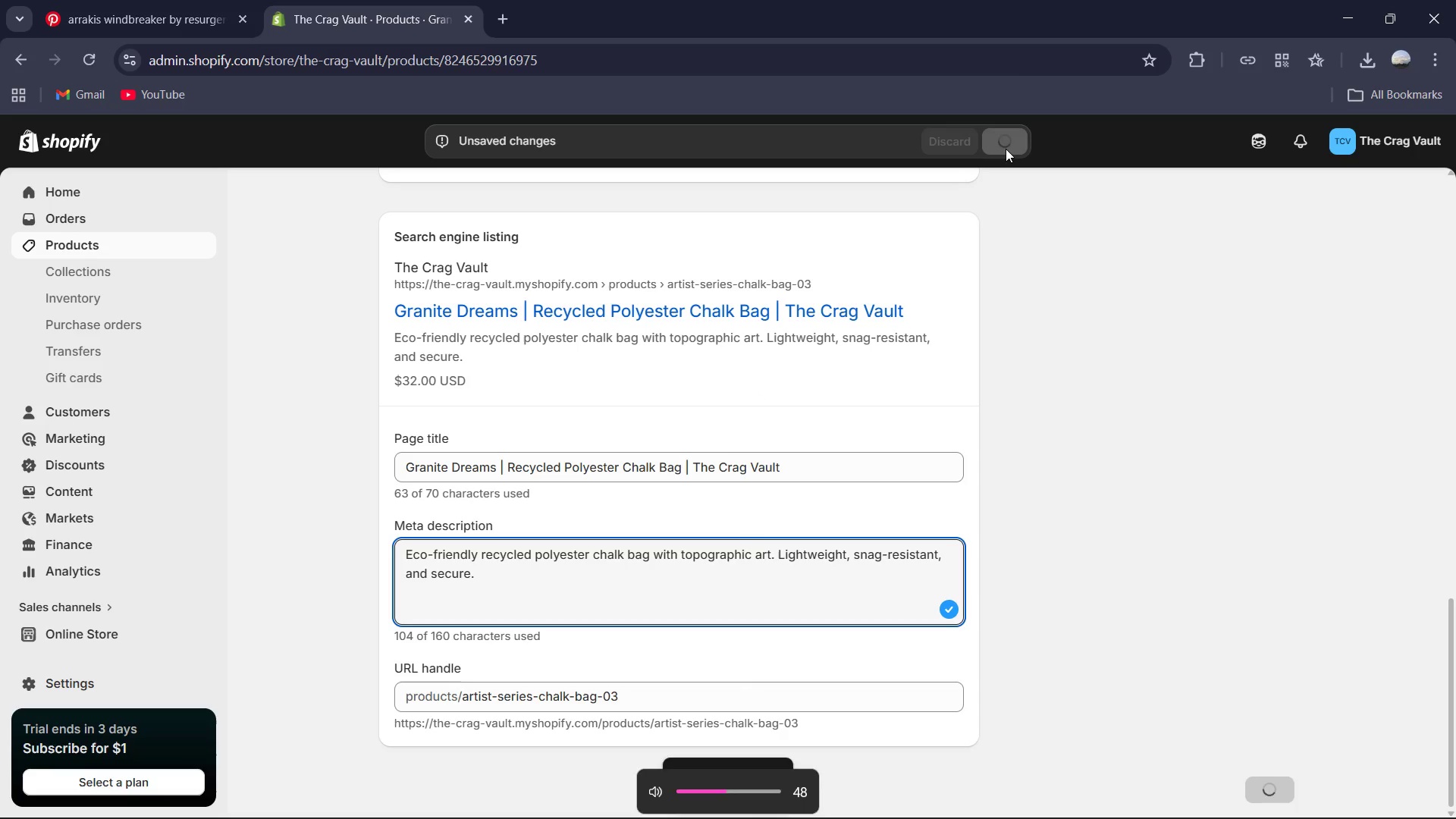 
key(VolumeDown)
 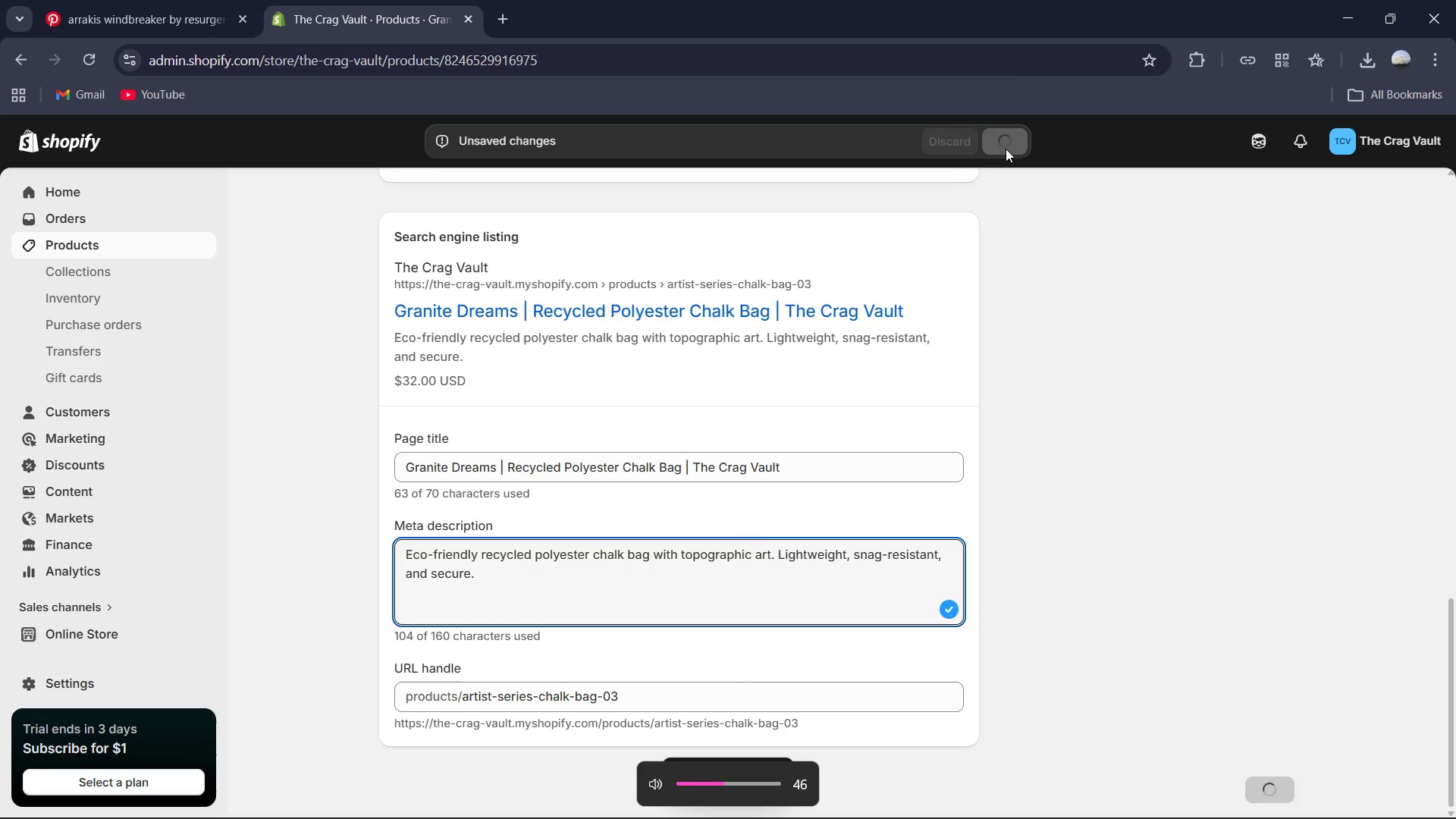 
key(VolumeDown)
 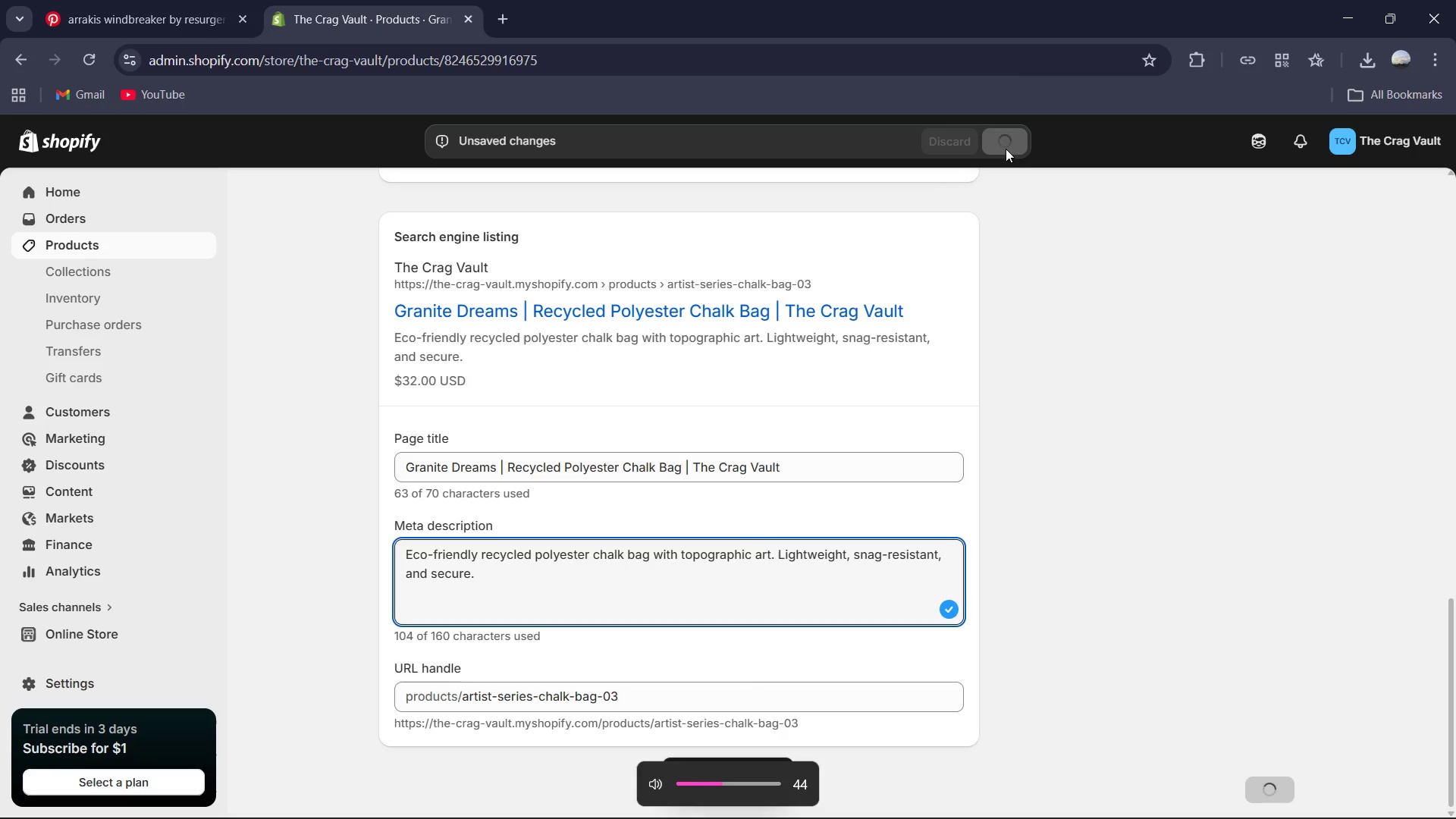 
key(VolumeDown)
 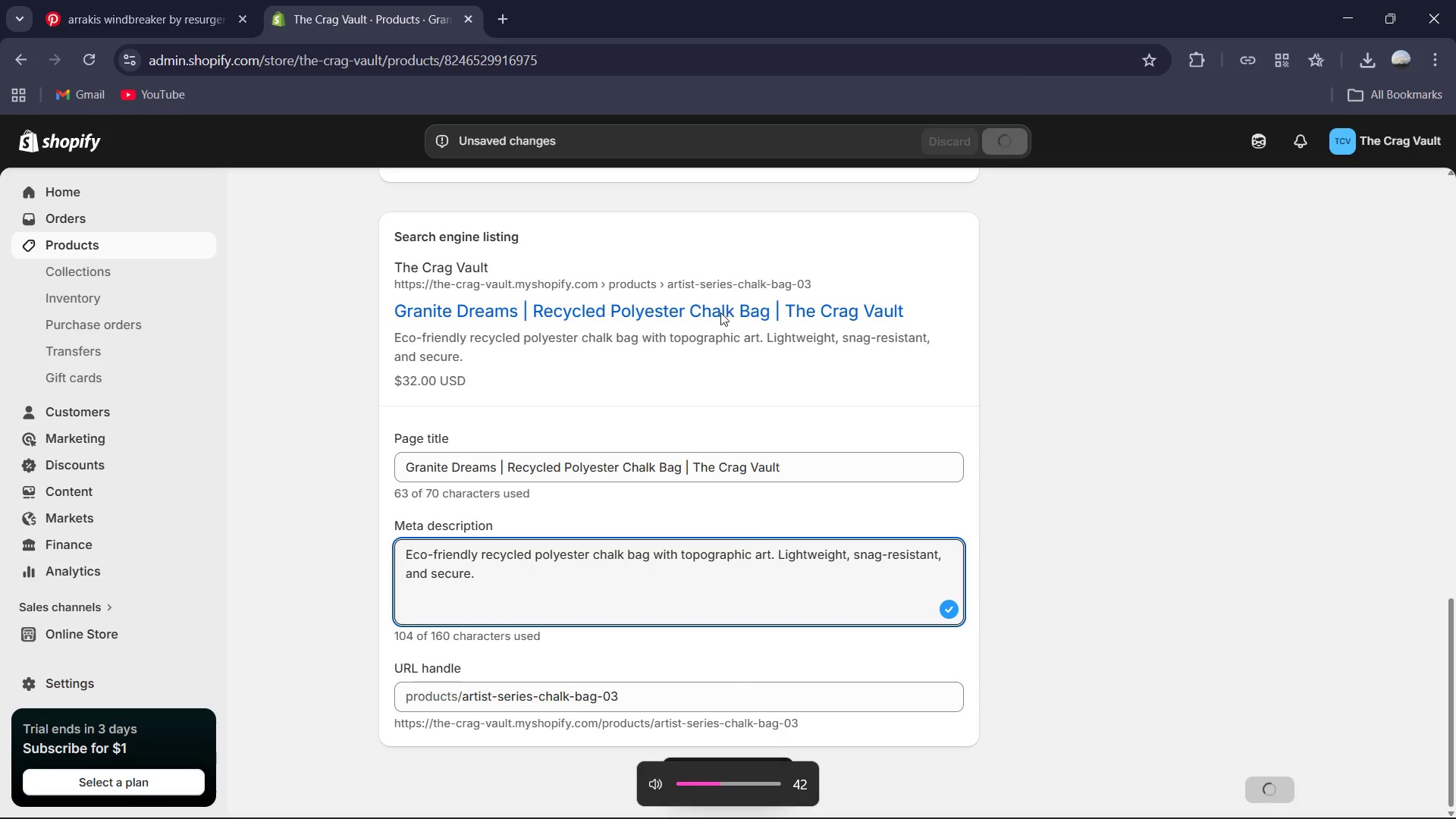 
scroll: coordinate [720, 312], scroll_direction: up, amount: 7.0
 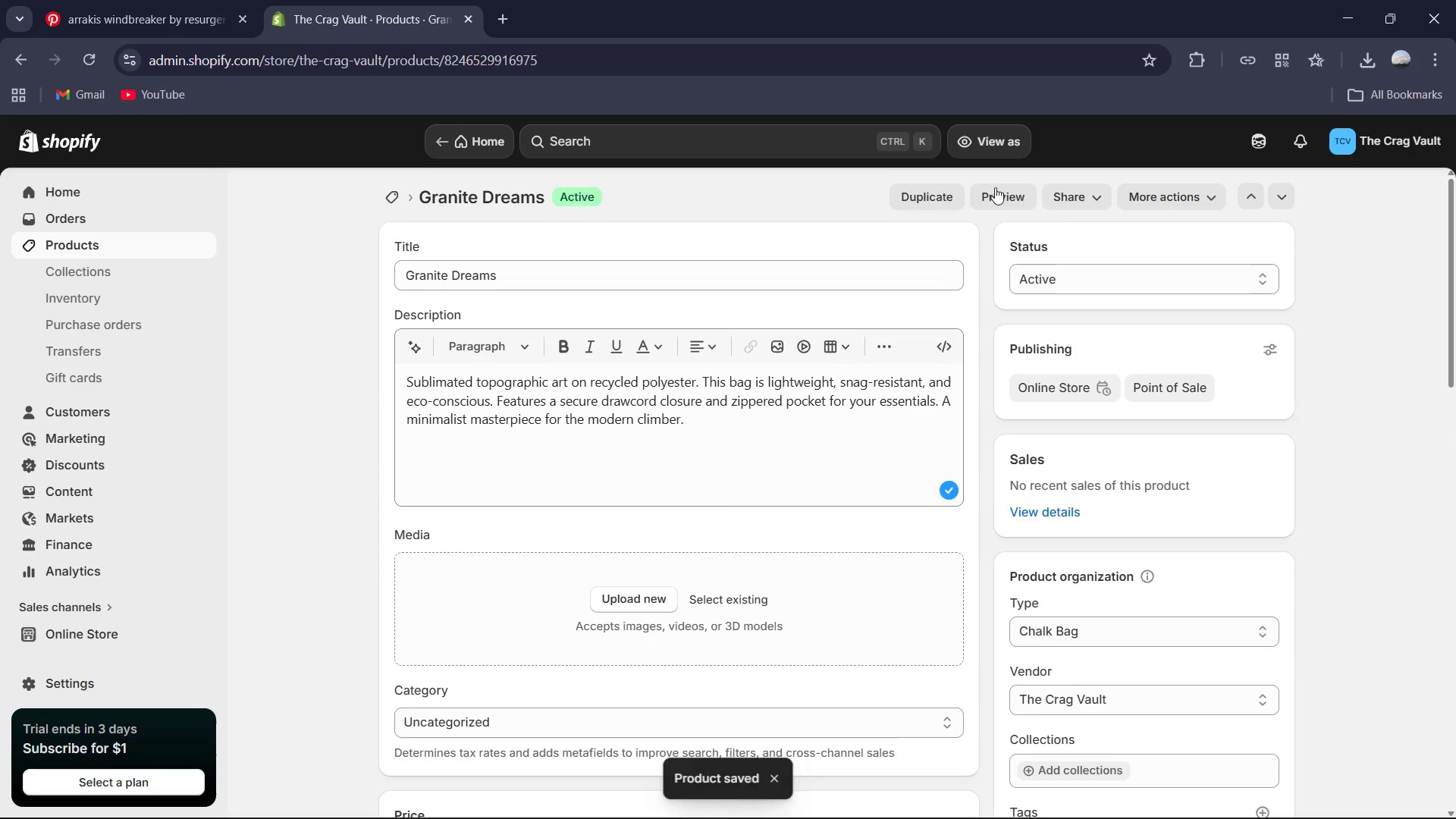 
left_click([1363, 61])
 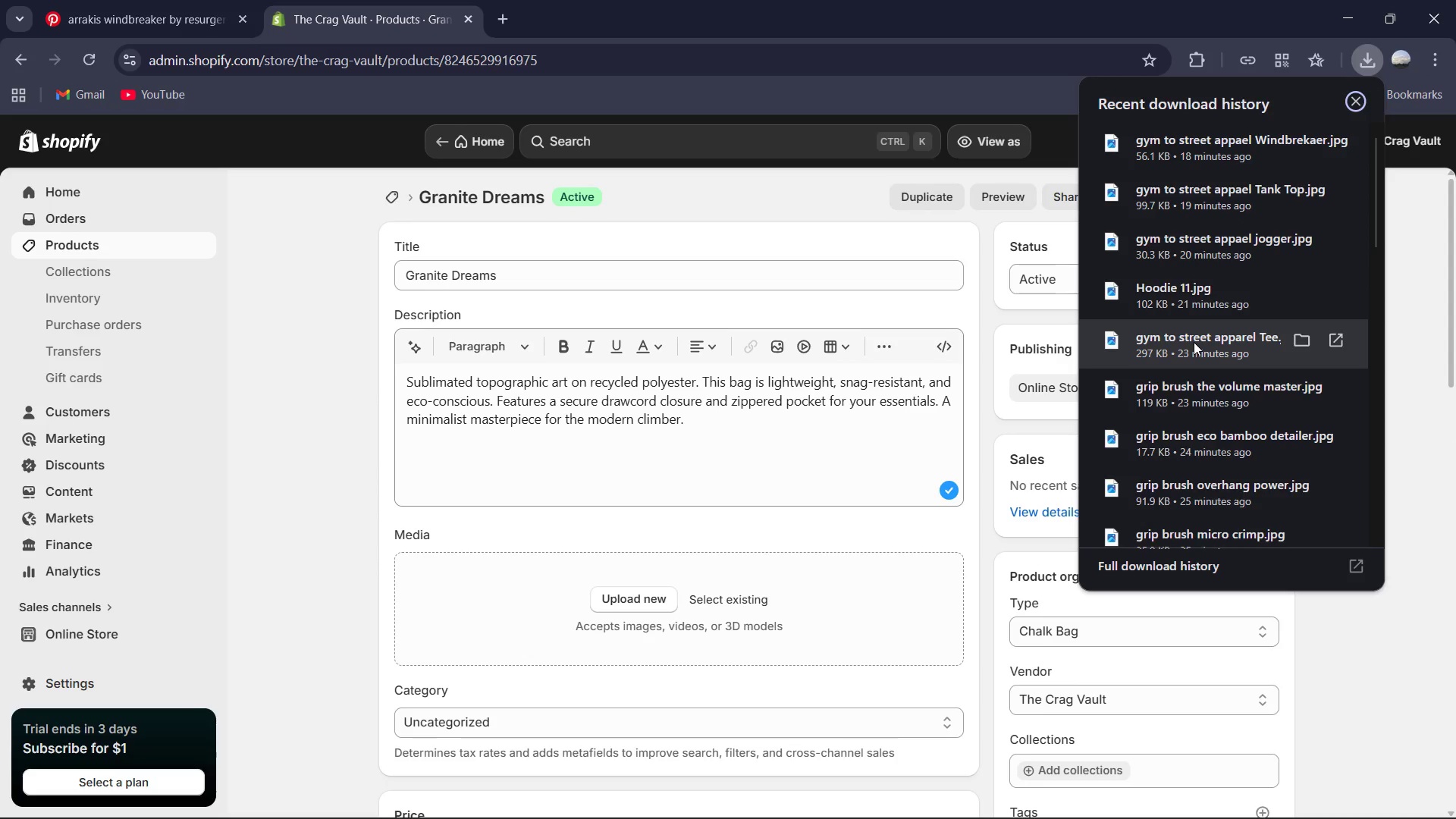 
scroll: coordinate [1194, 342], scroll_direction: down, amount: 4.0
 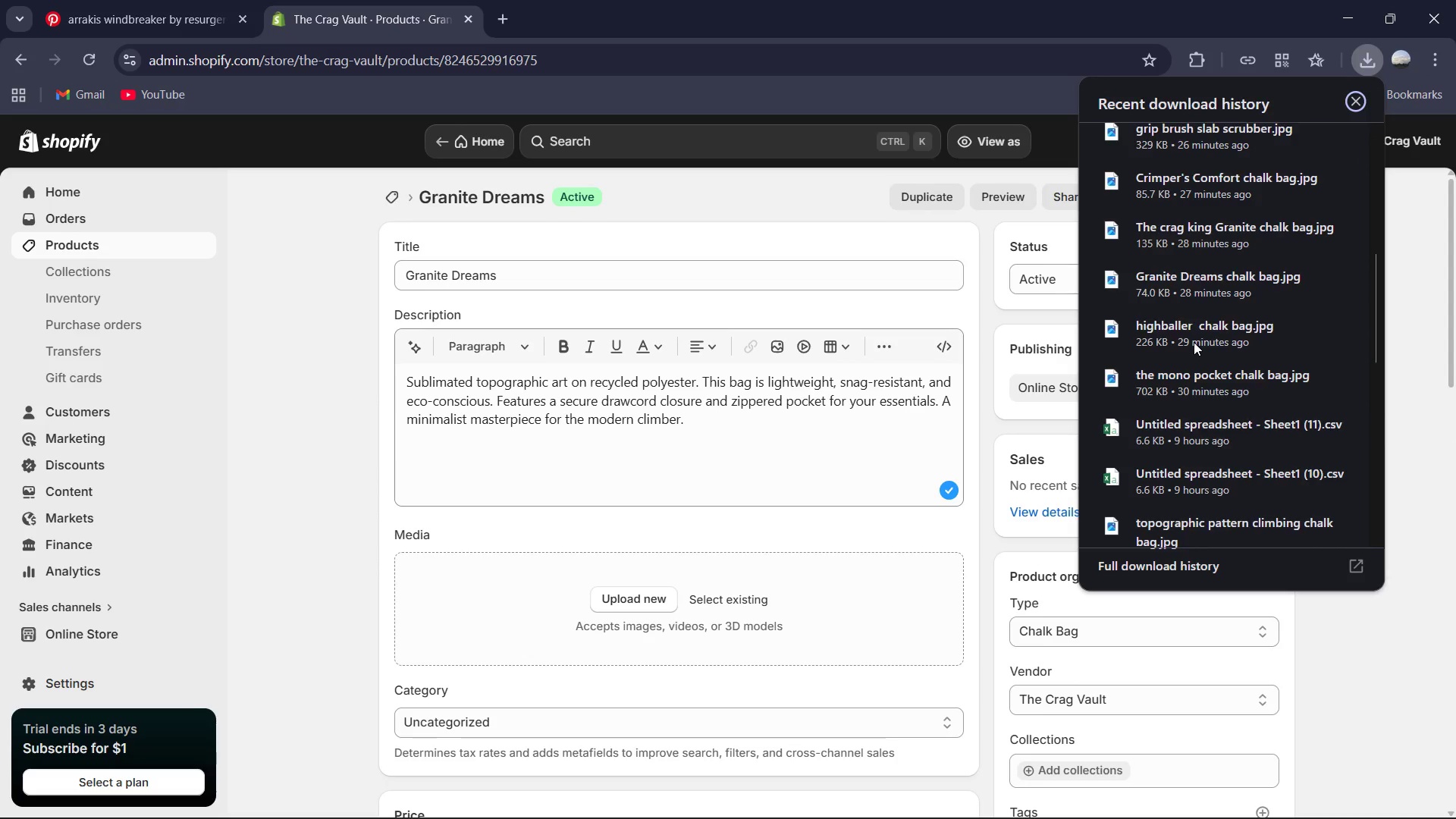 
scroll: coordinate [1194, 342], scroll_direction: up, amount: 1.0
 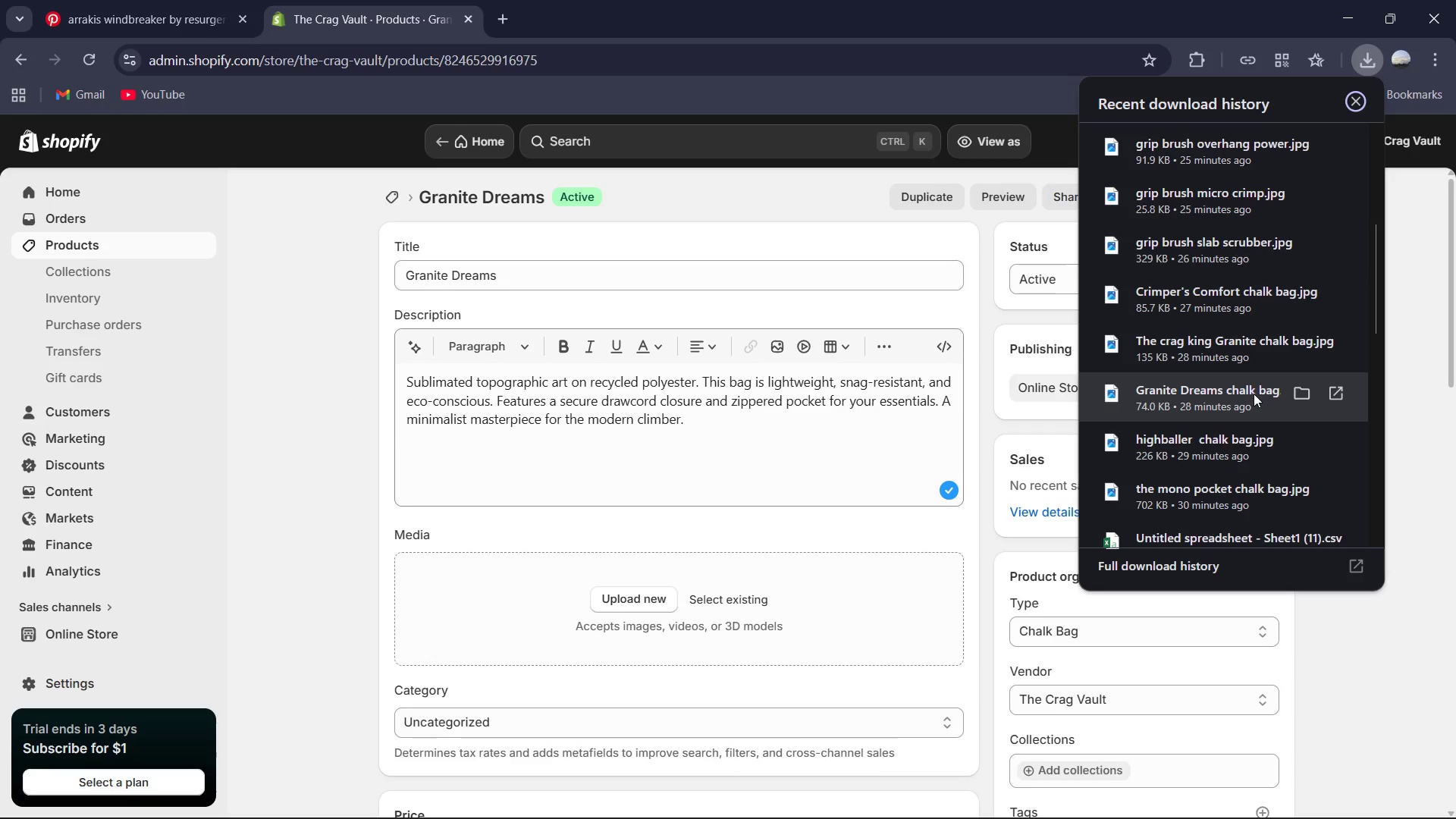 
left_click_drag(start_coordinate=[1172, 385], to_coordinate=[694, 628])
 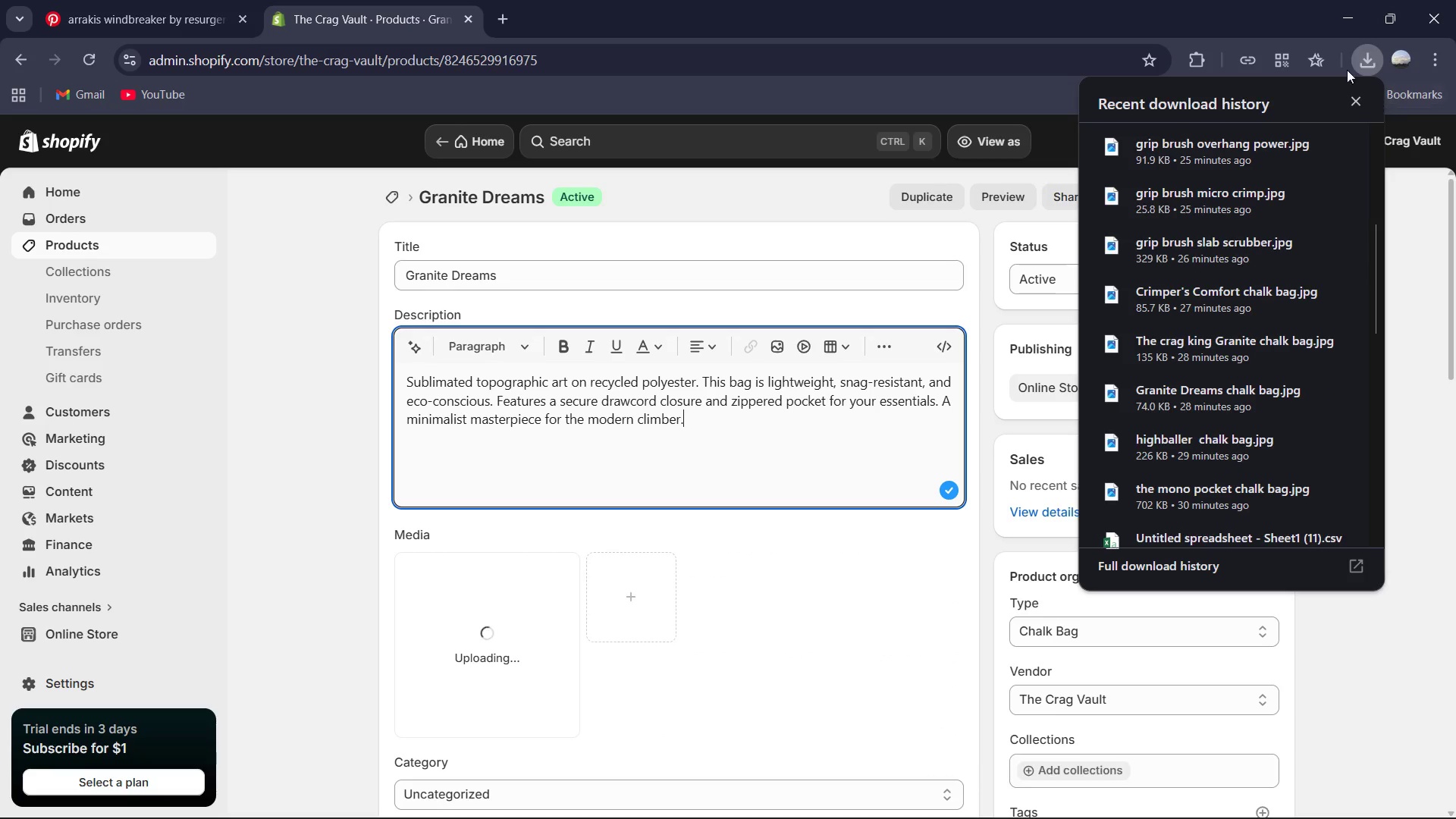 
left_click([1351, 91])
 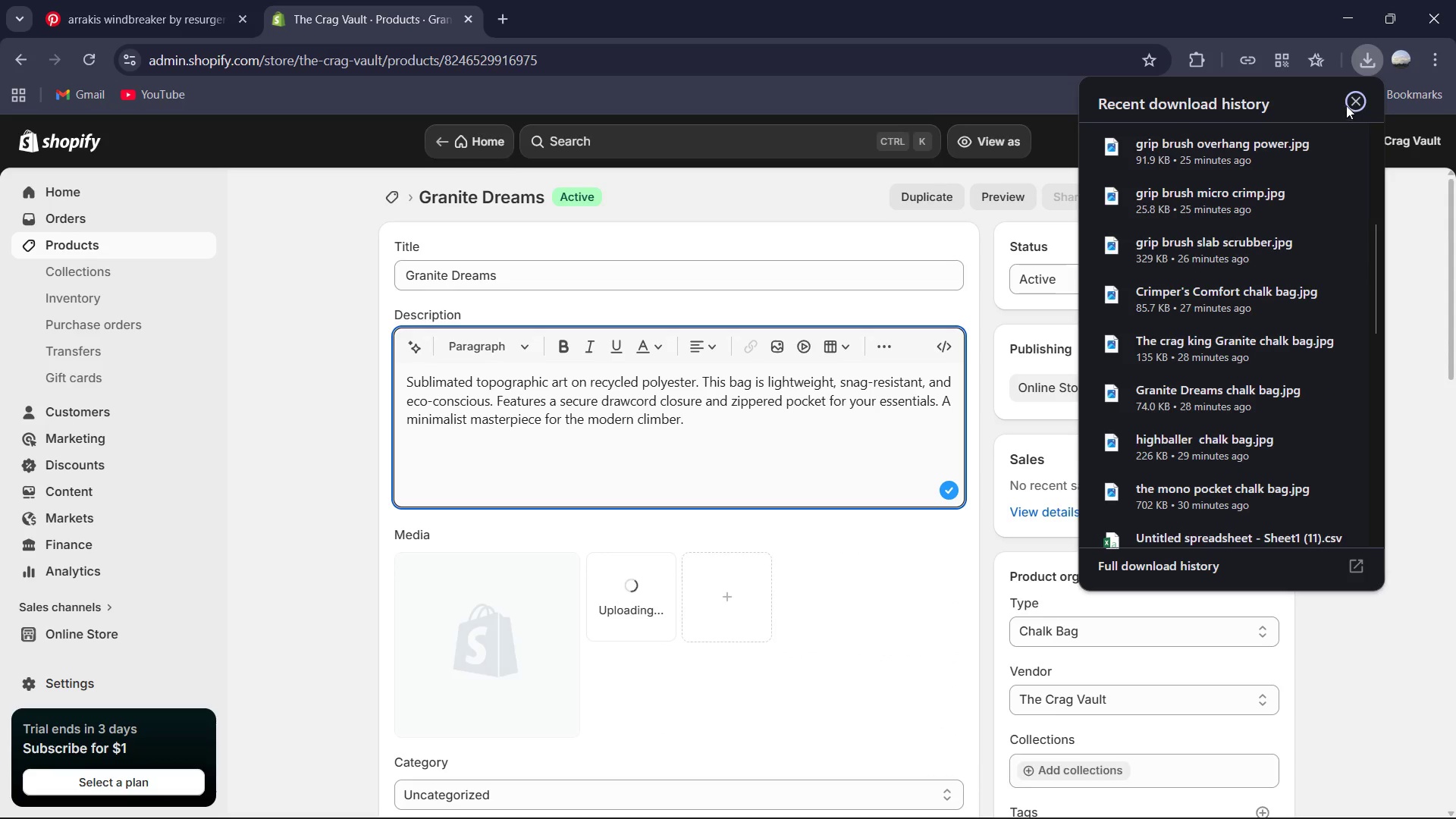 
left_click([1354, 102])
 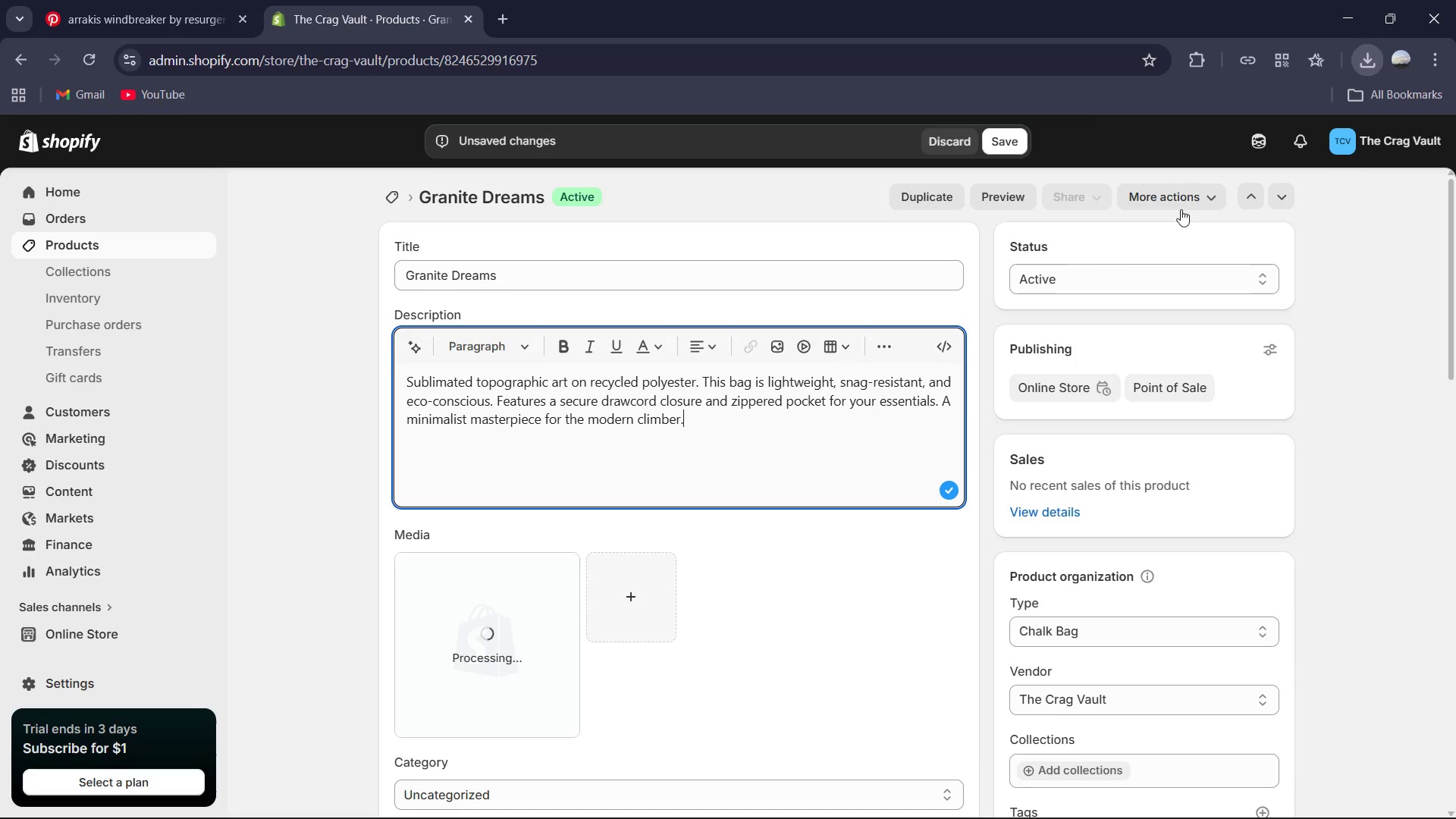 
scroll: coordinate [1100, 256], scroll_direction: down, amount: 1.0
 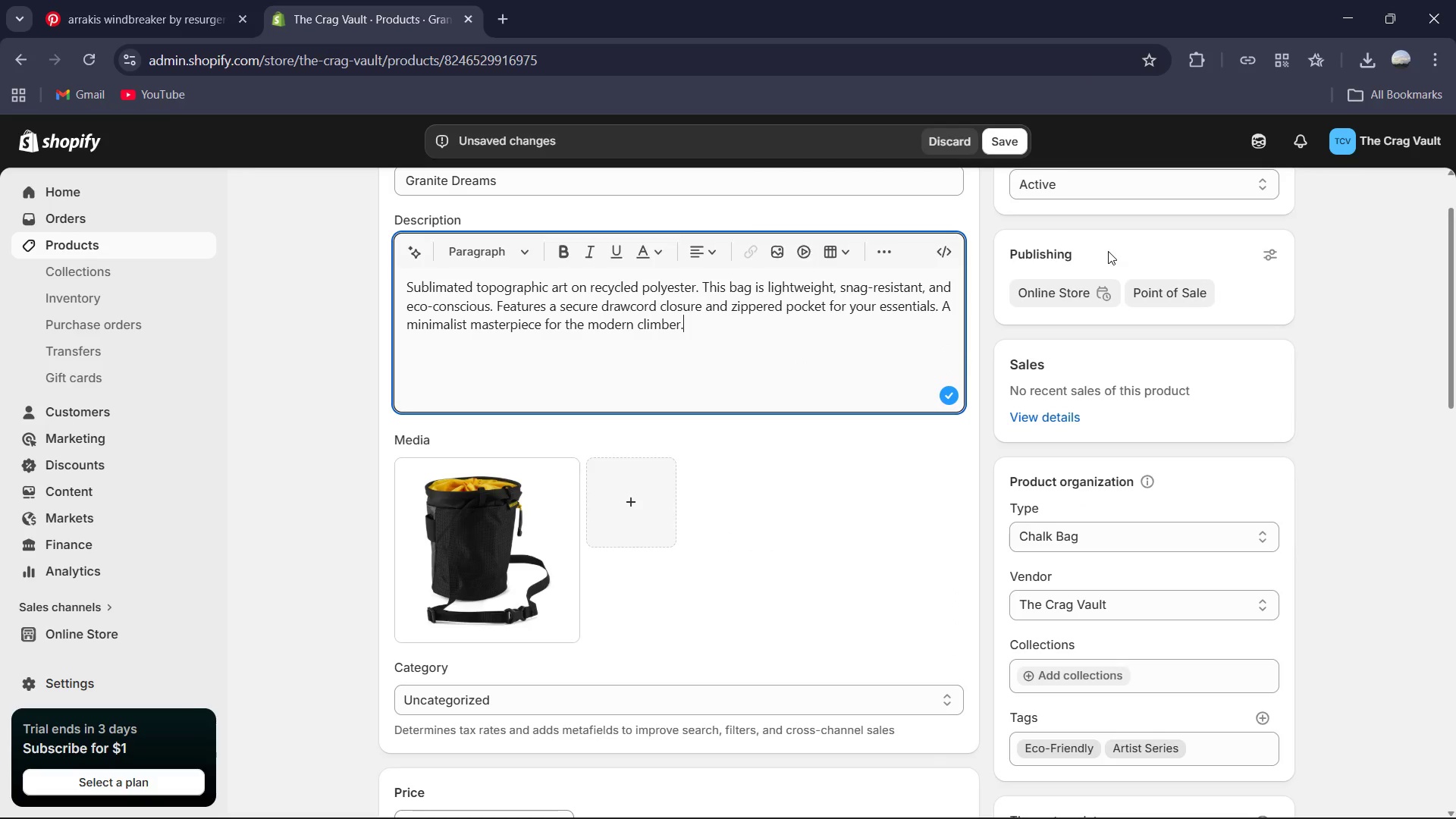 
left_click([532, 545])
 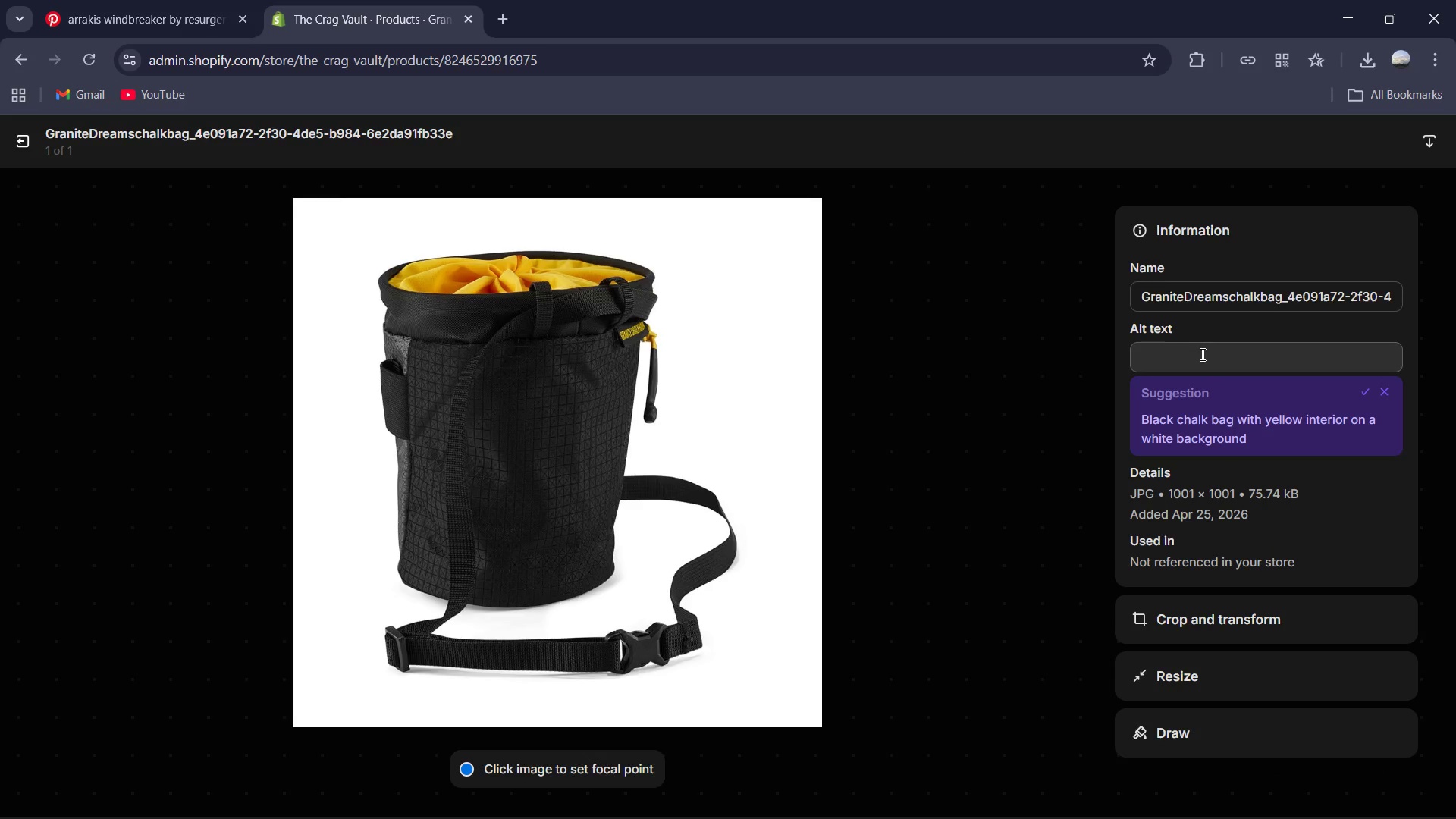 
wait(6.09)
 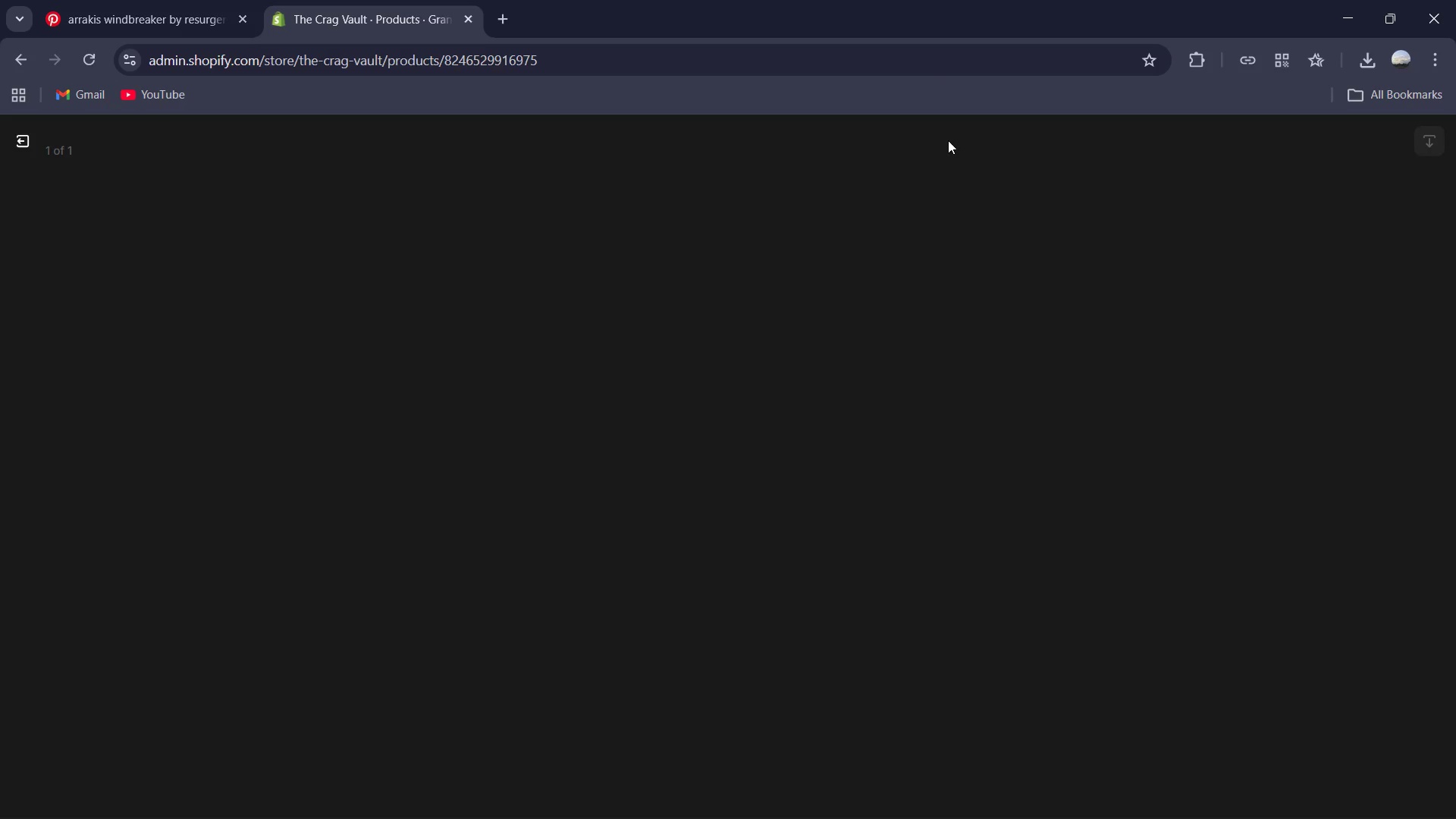 
left_click([1191, 355])
 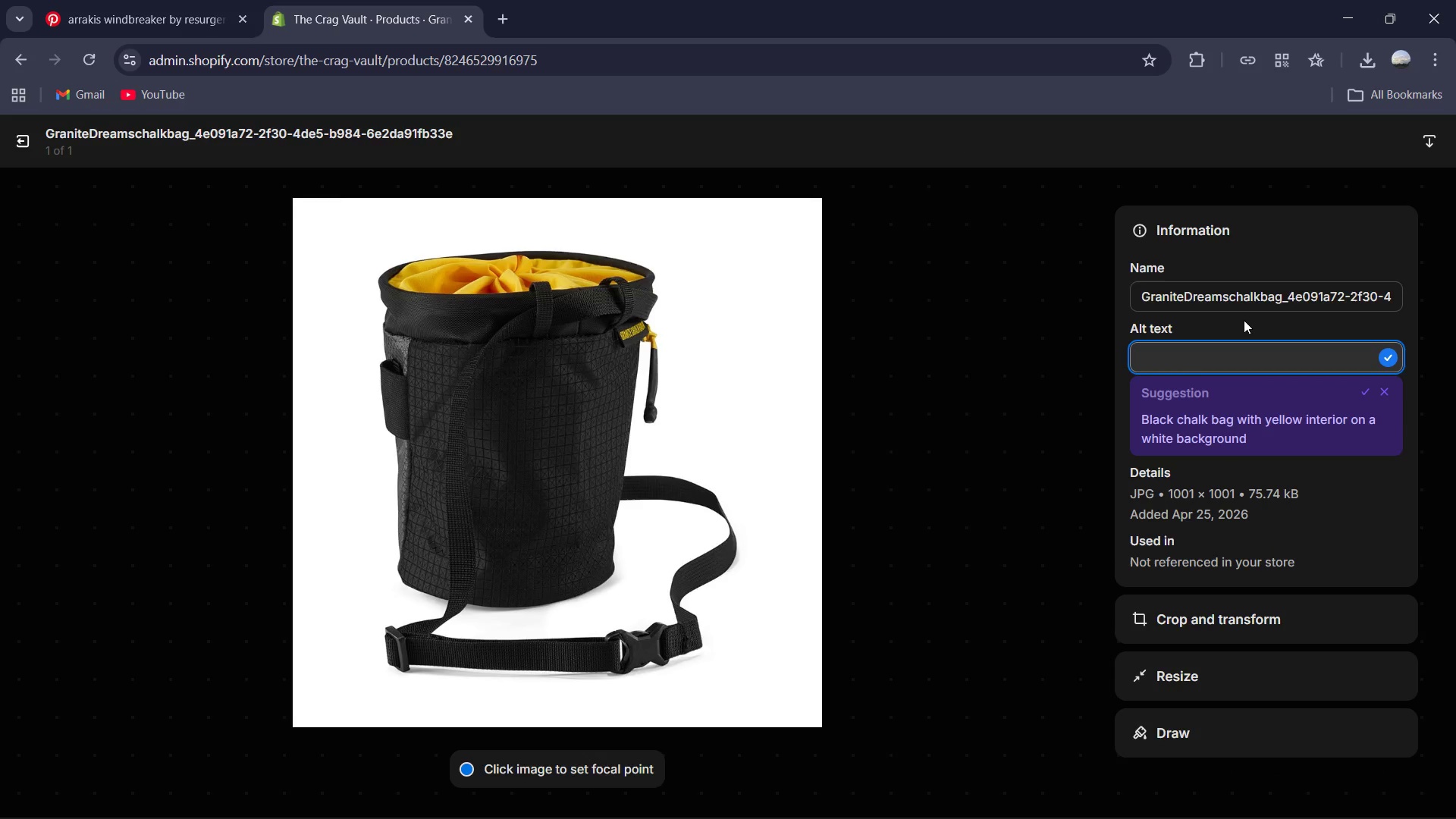 
type(Wco )
key(Backspace)
type(-friendly polyster chalk bag with c)
key(Backspace)
type(white minimalu)
key(Backspace)
type(ist bag)
key(Backspace)
type(ckground )
key(Backspace)
type(.)
 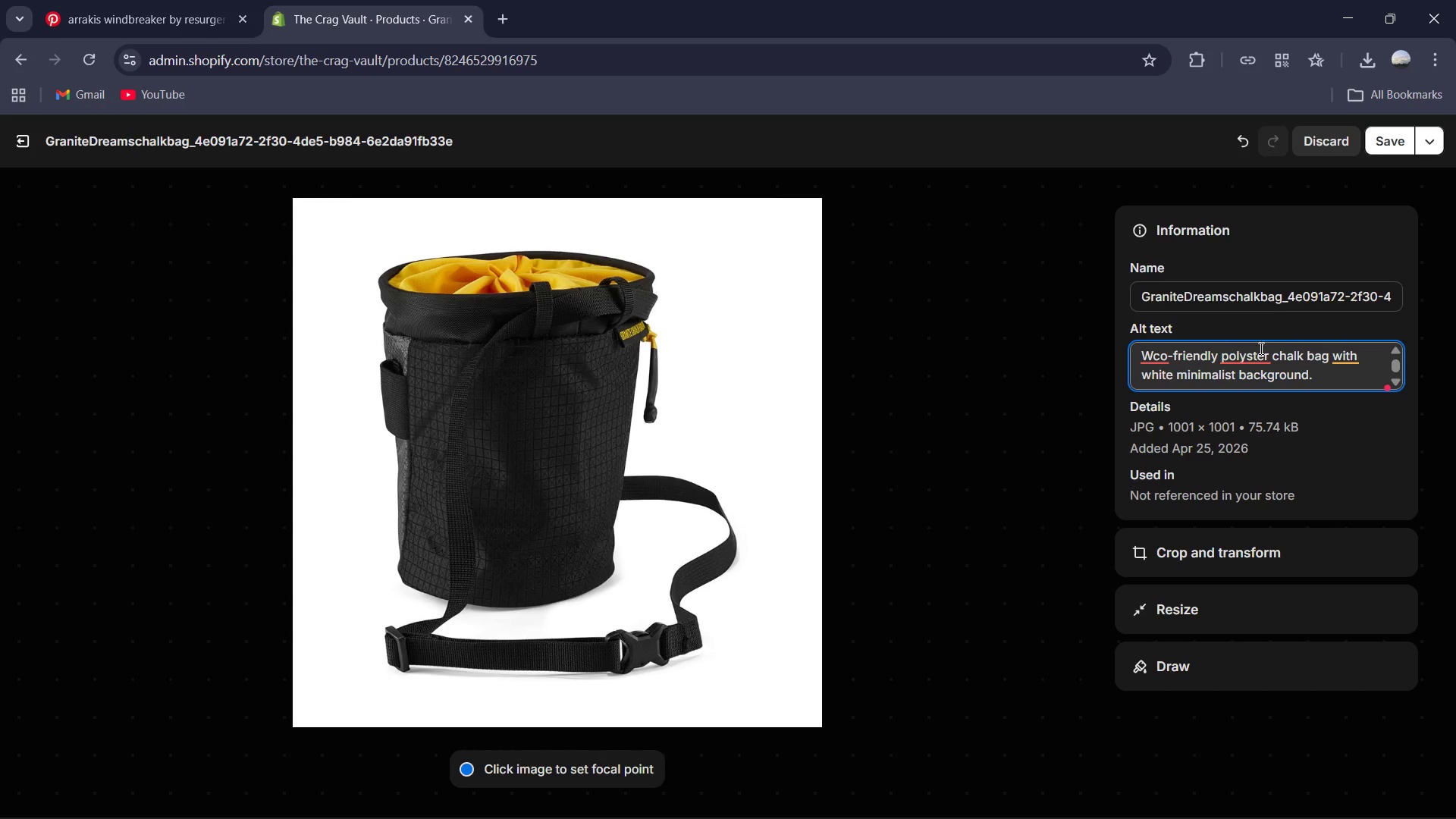 
left_click([1247, 353])
 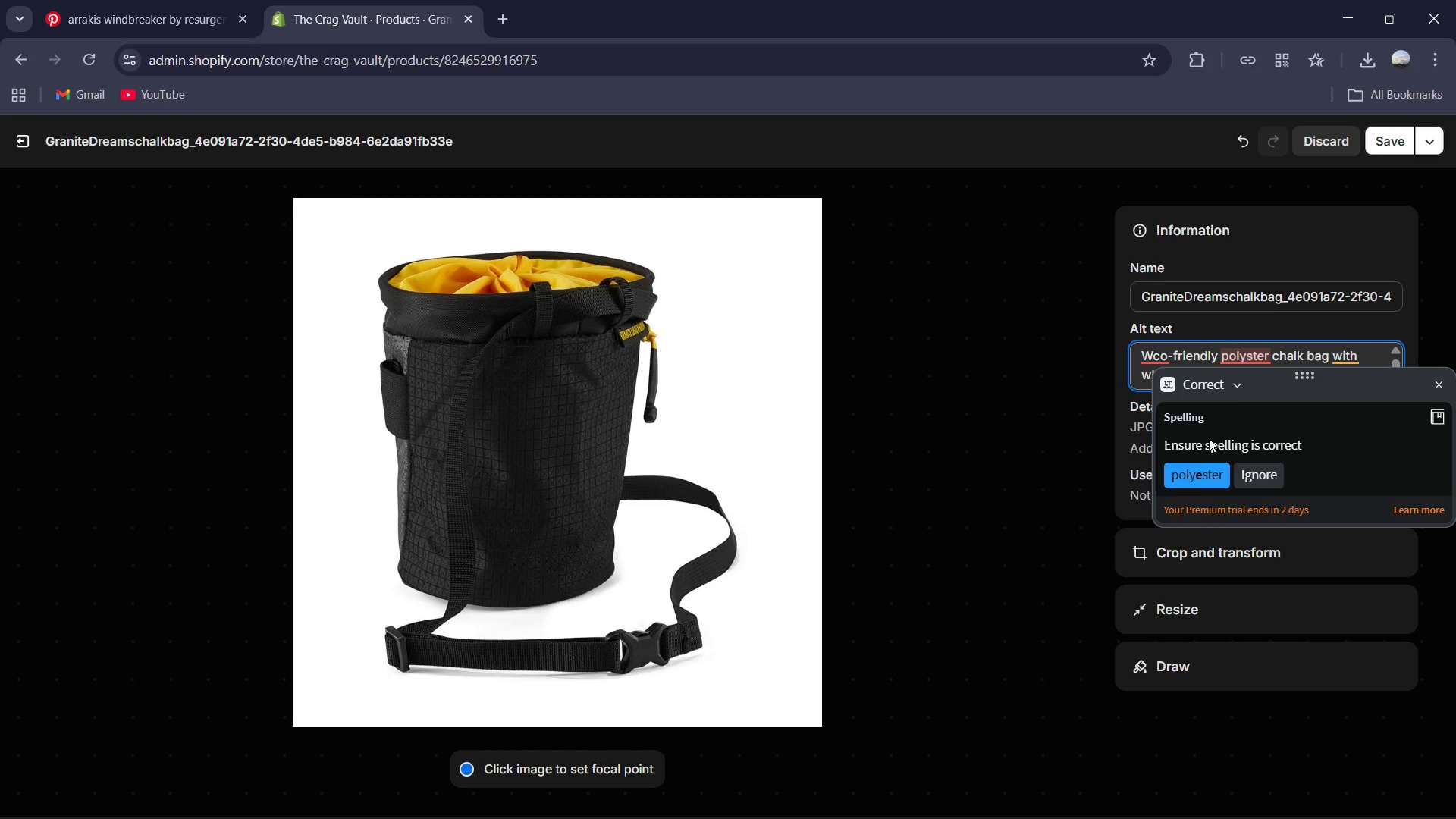 
left_click([1201, 470])
 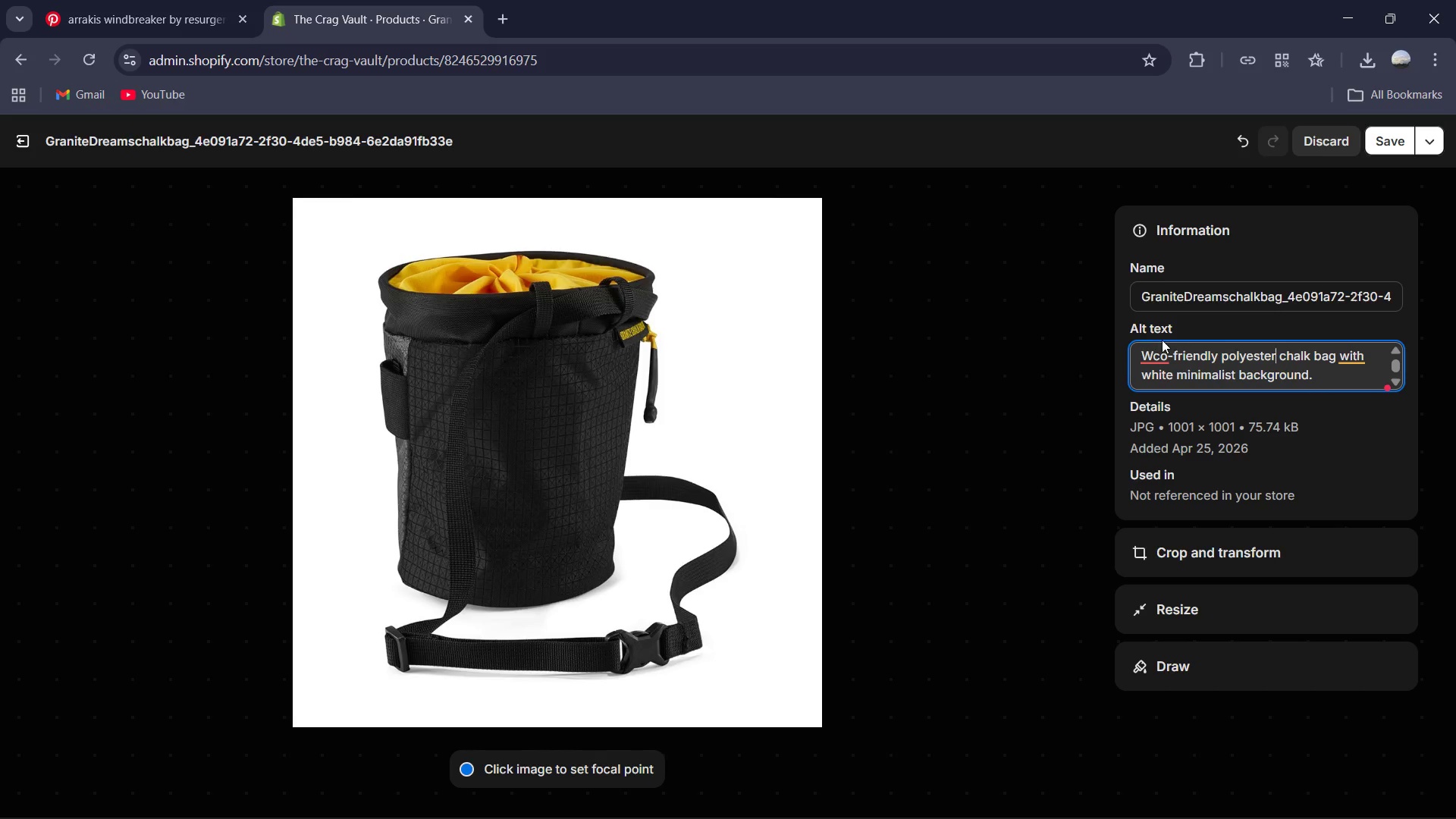 
left_click([1152, 350])
 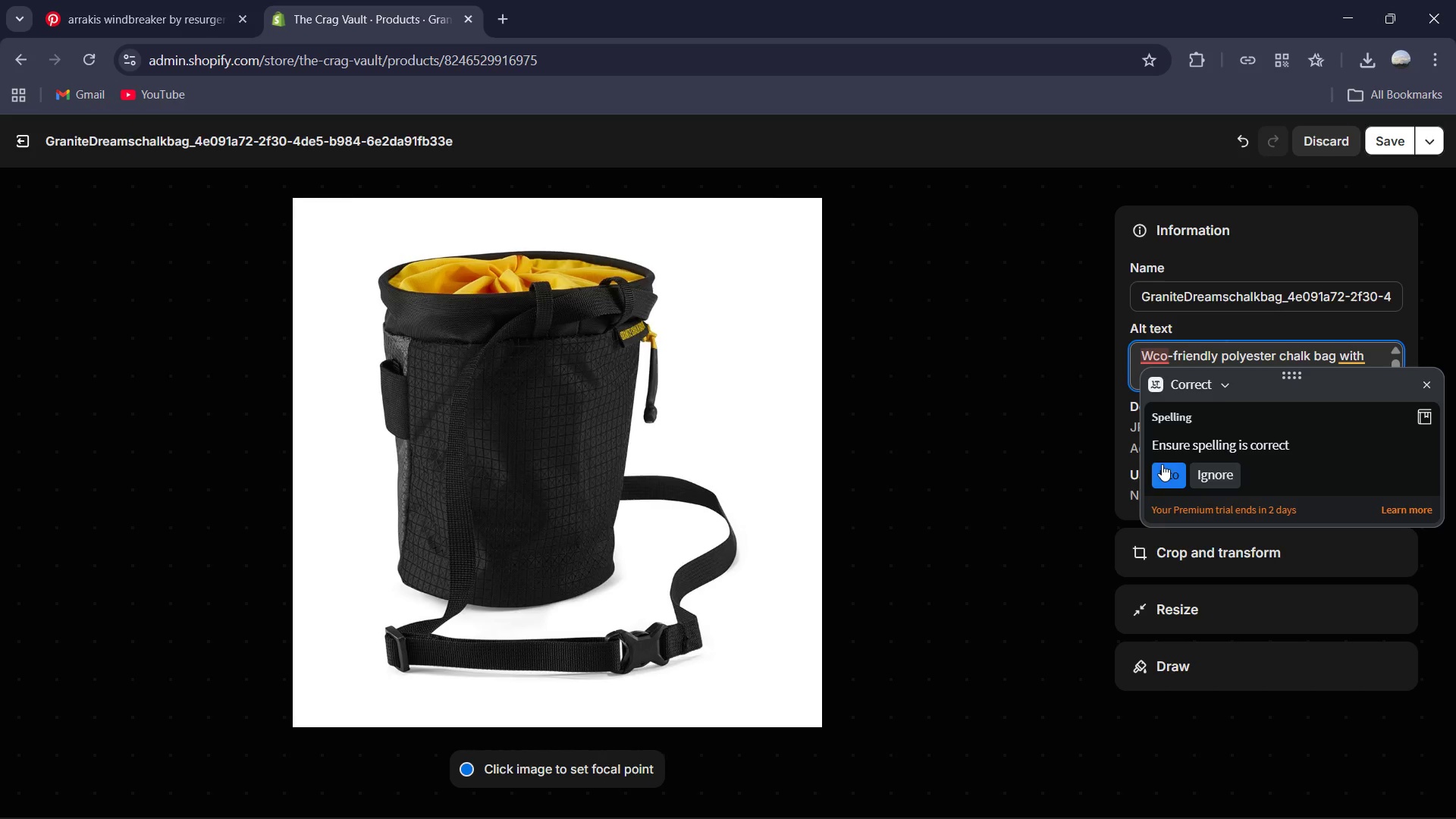 
left_click([1159, 471])
 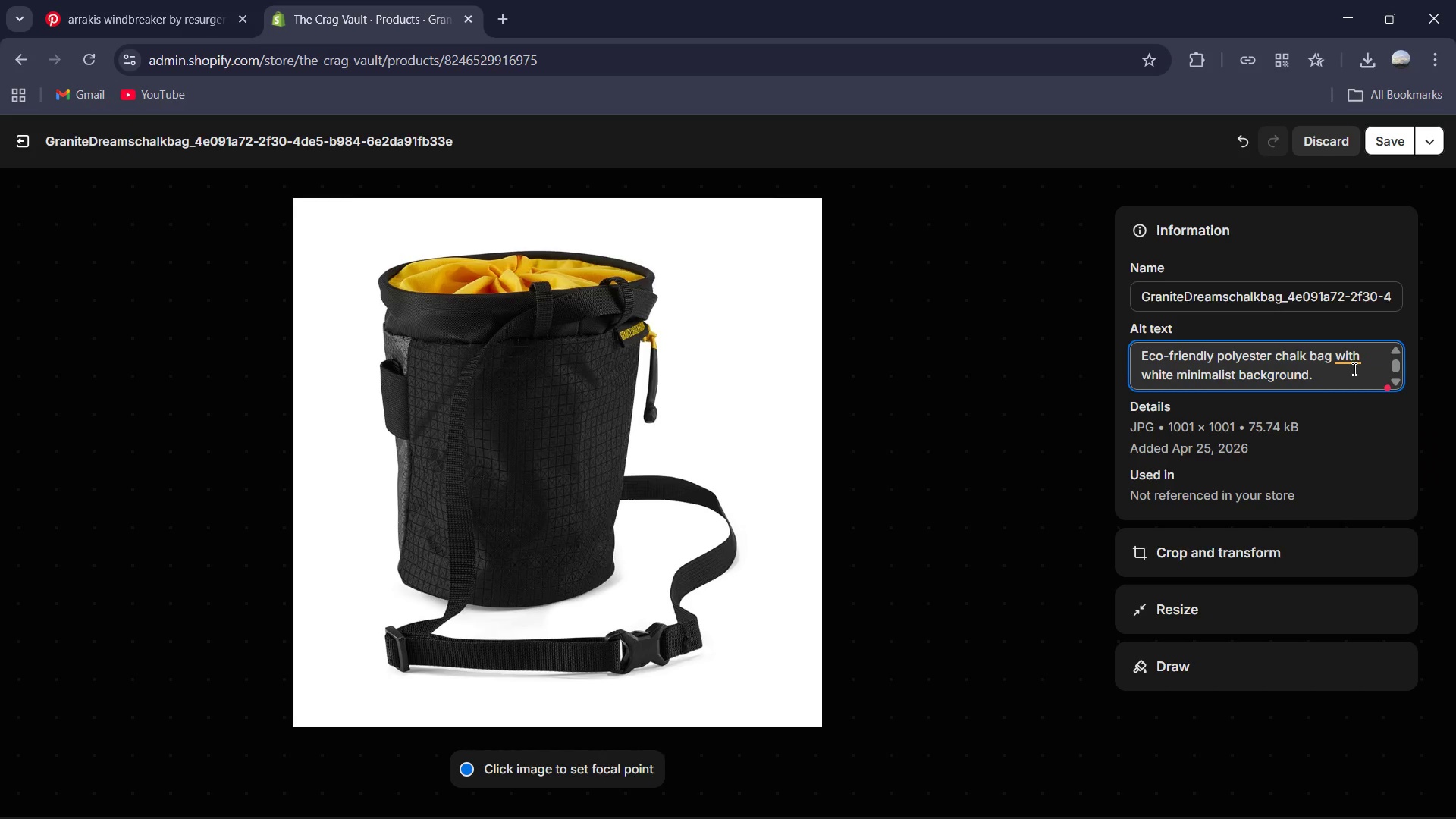 
left_click([1352, 356])
 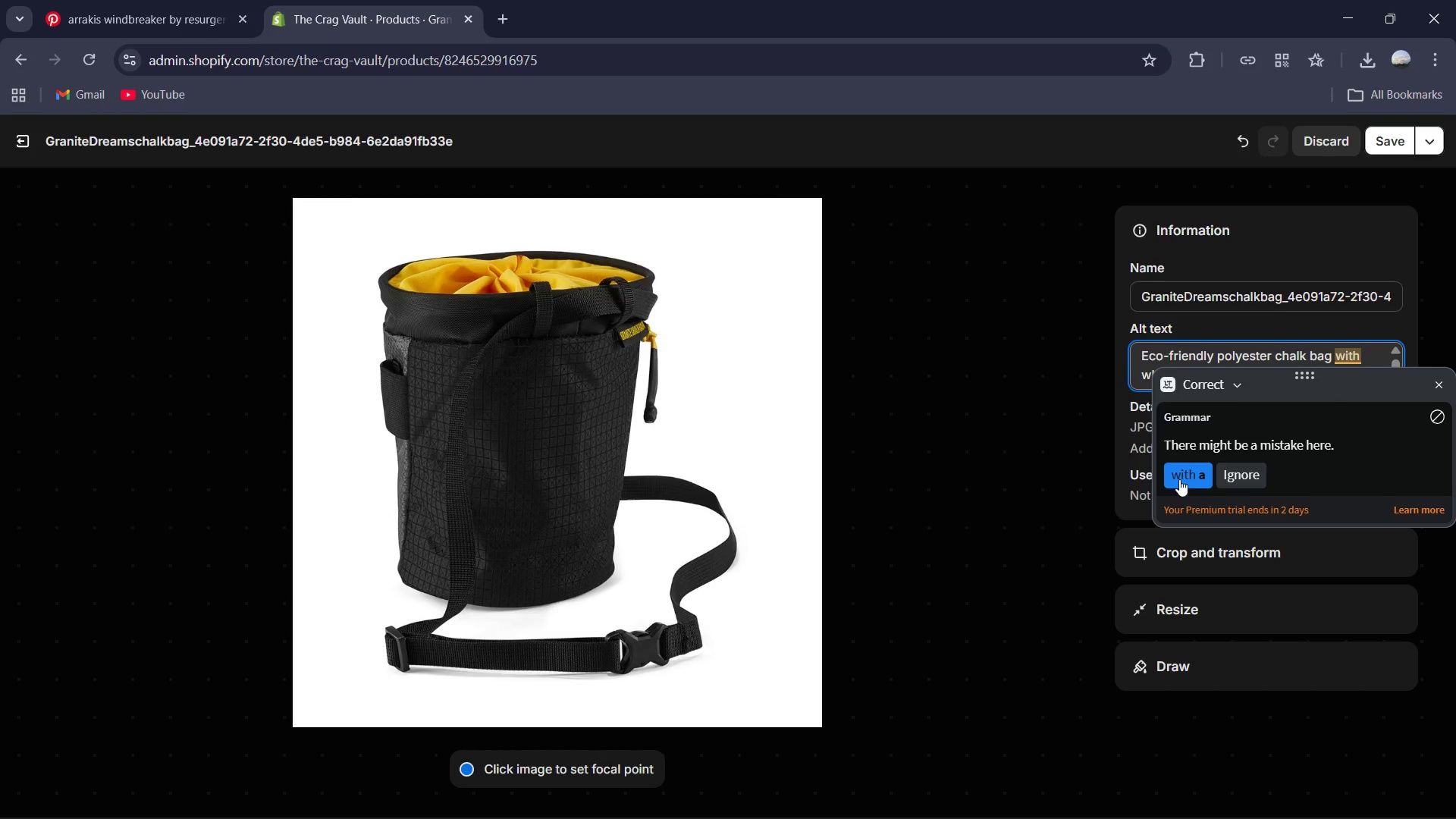 
left_click([1175, 477])
 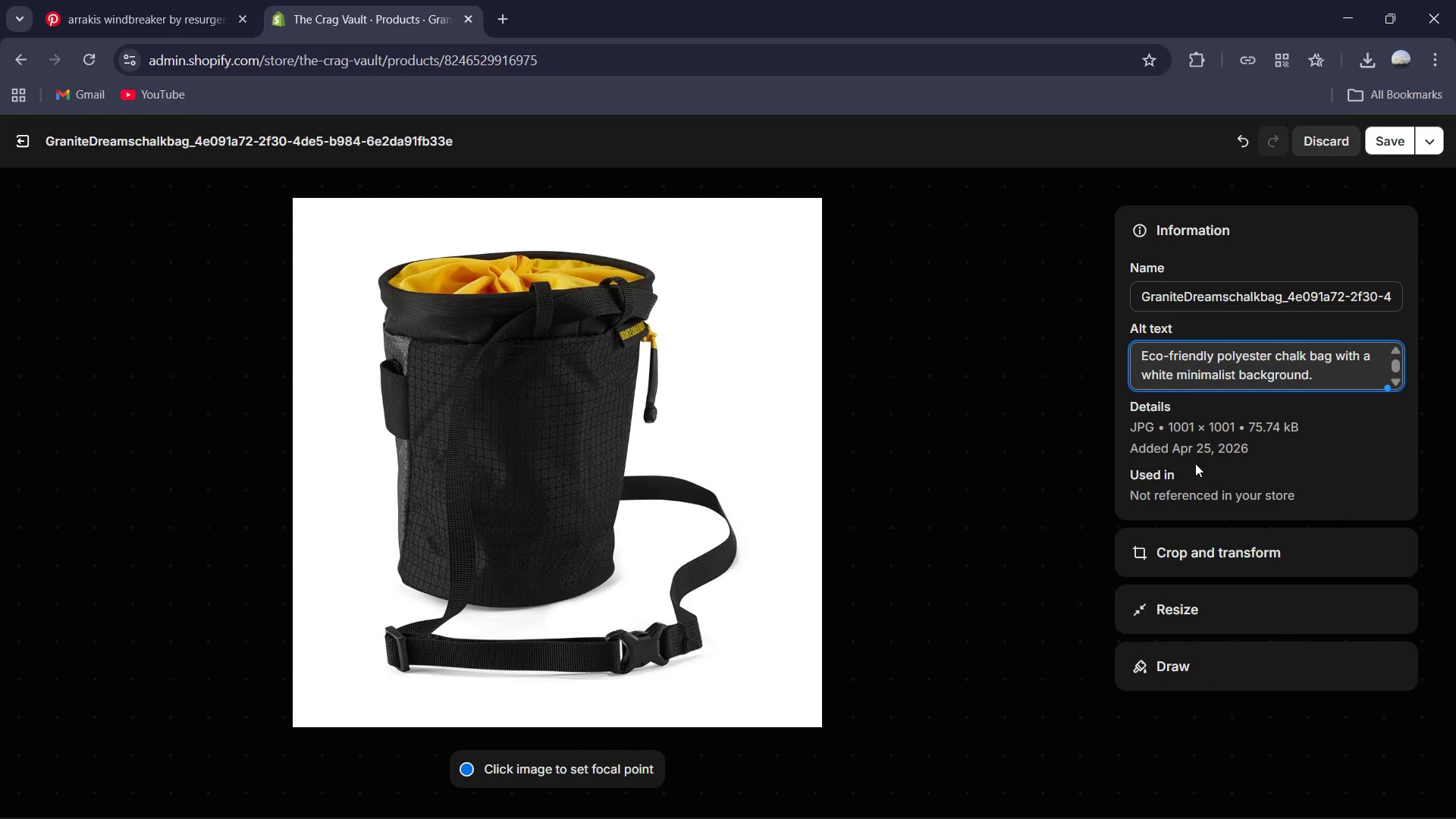 
left_click([1384, 146])
 